 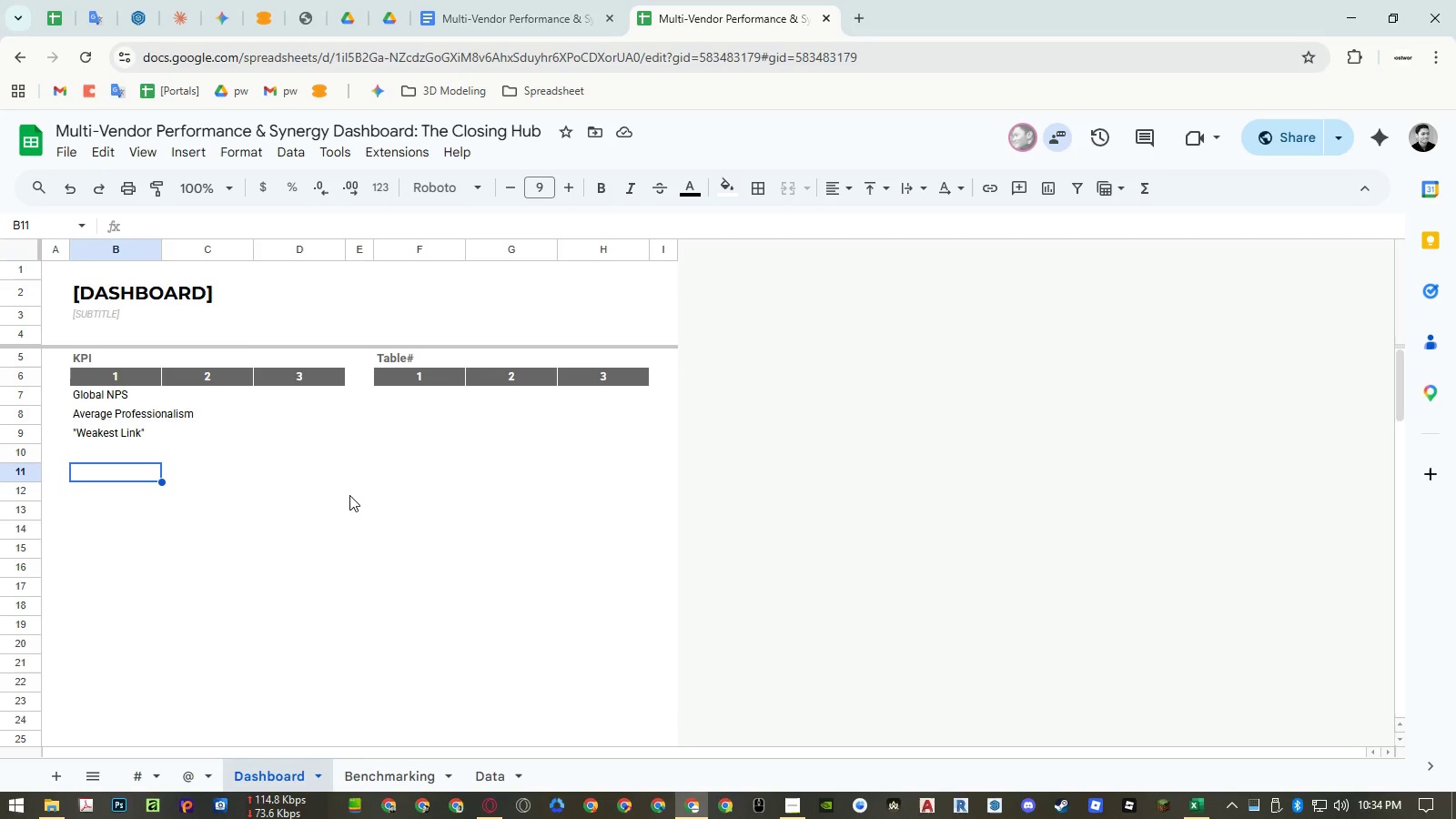 
left_click([427, 768])
 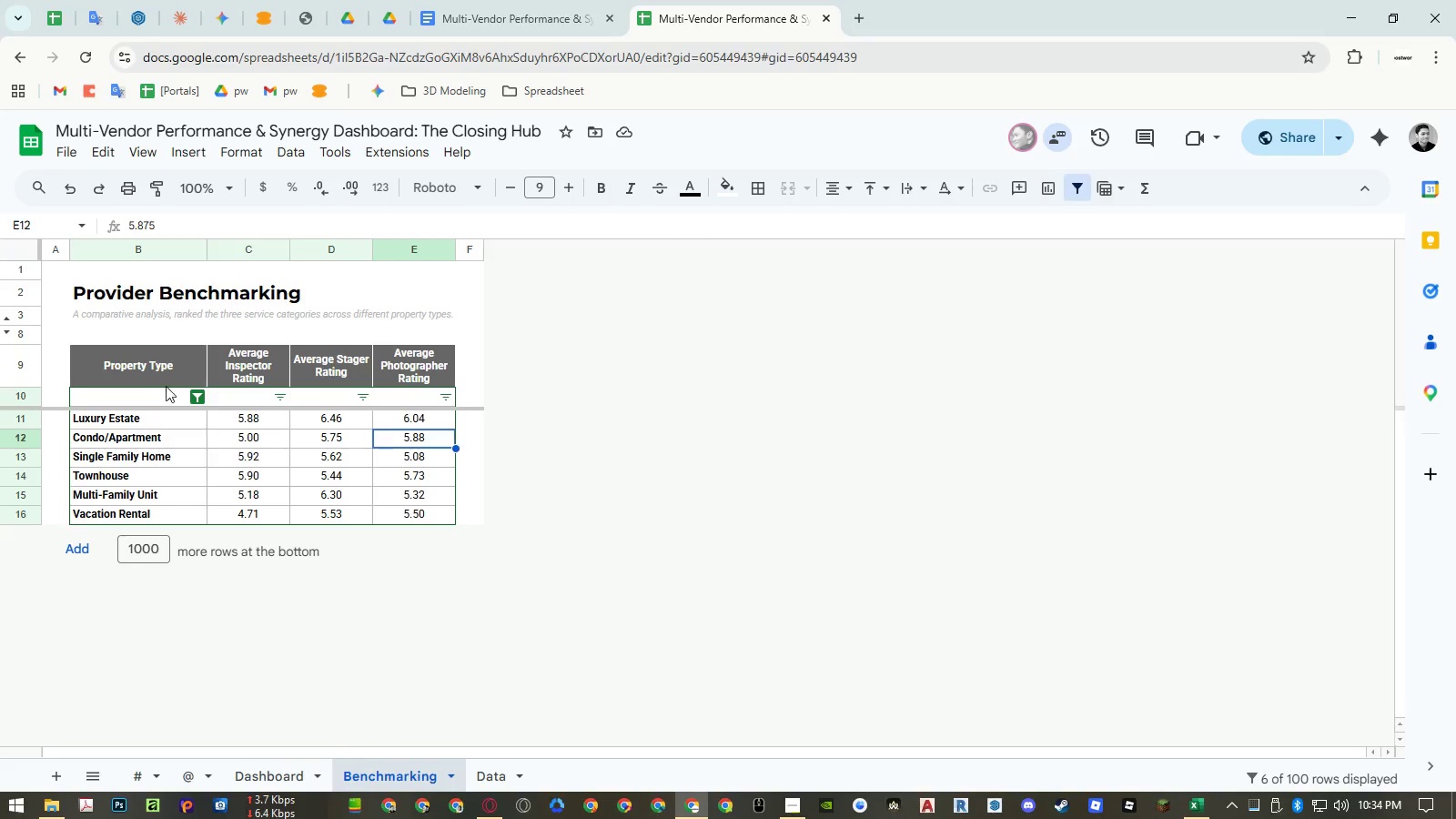 
left_click([146, 364])
 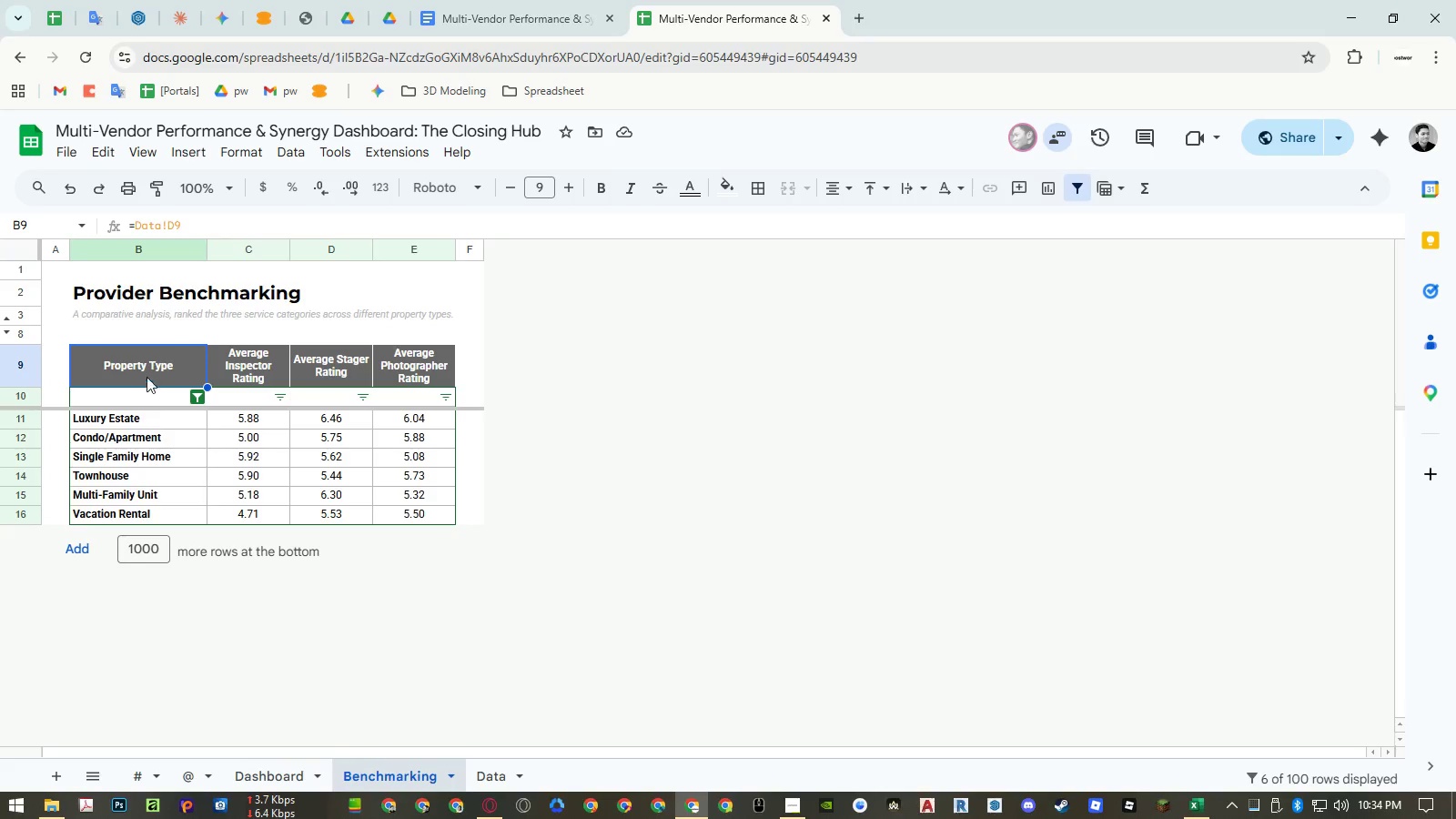 
key(Control+ControlLeft)
 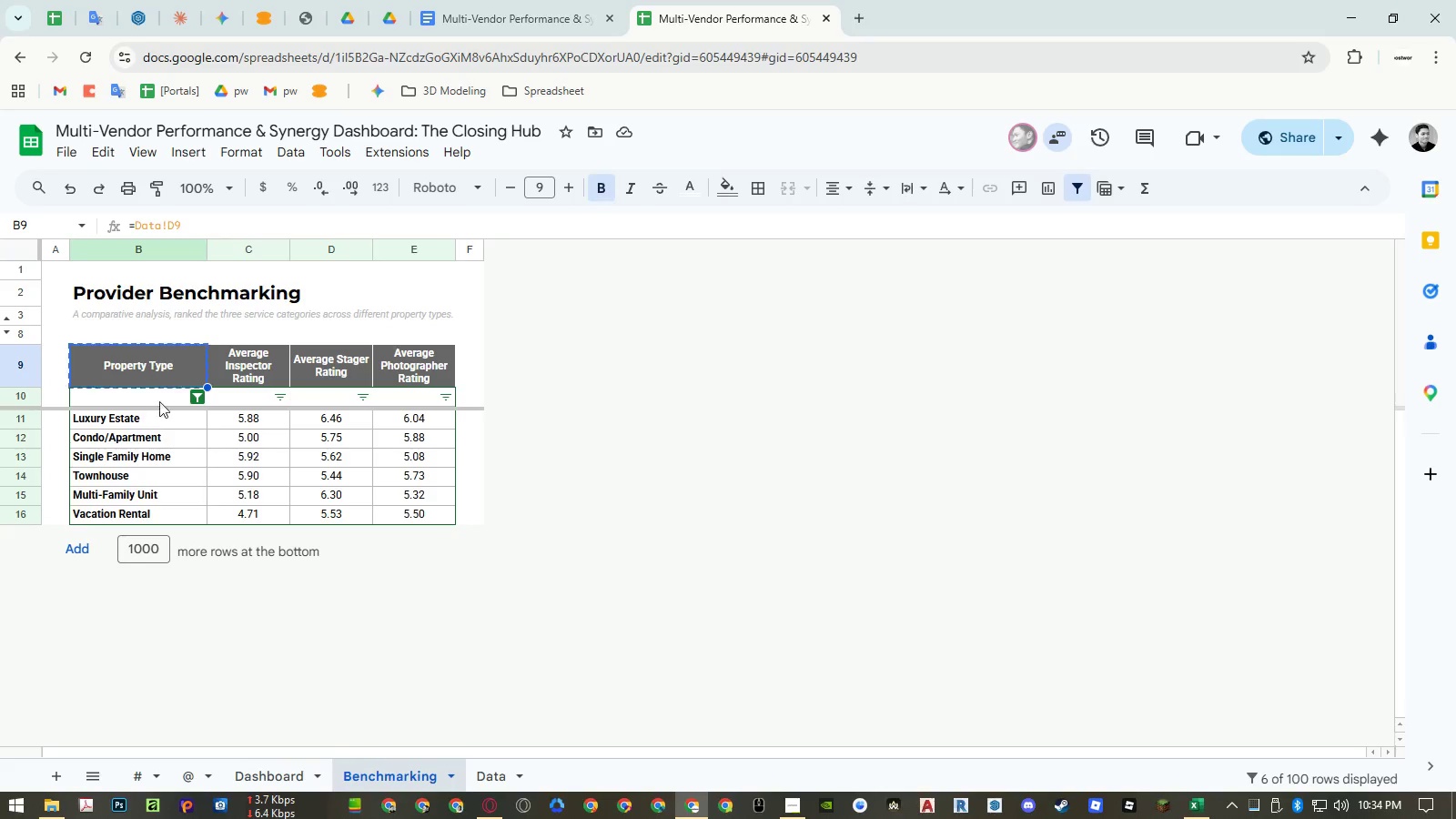 
key(Control+C)
 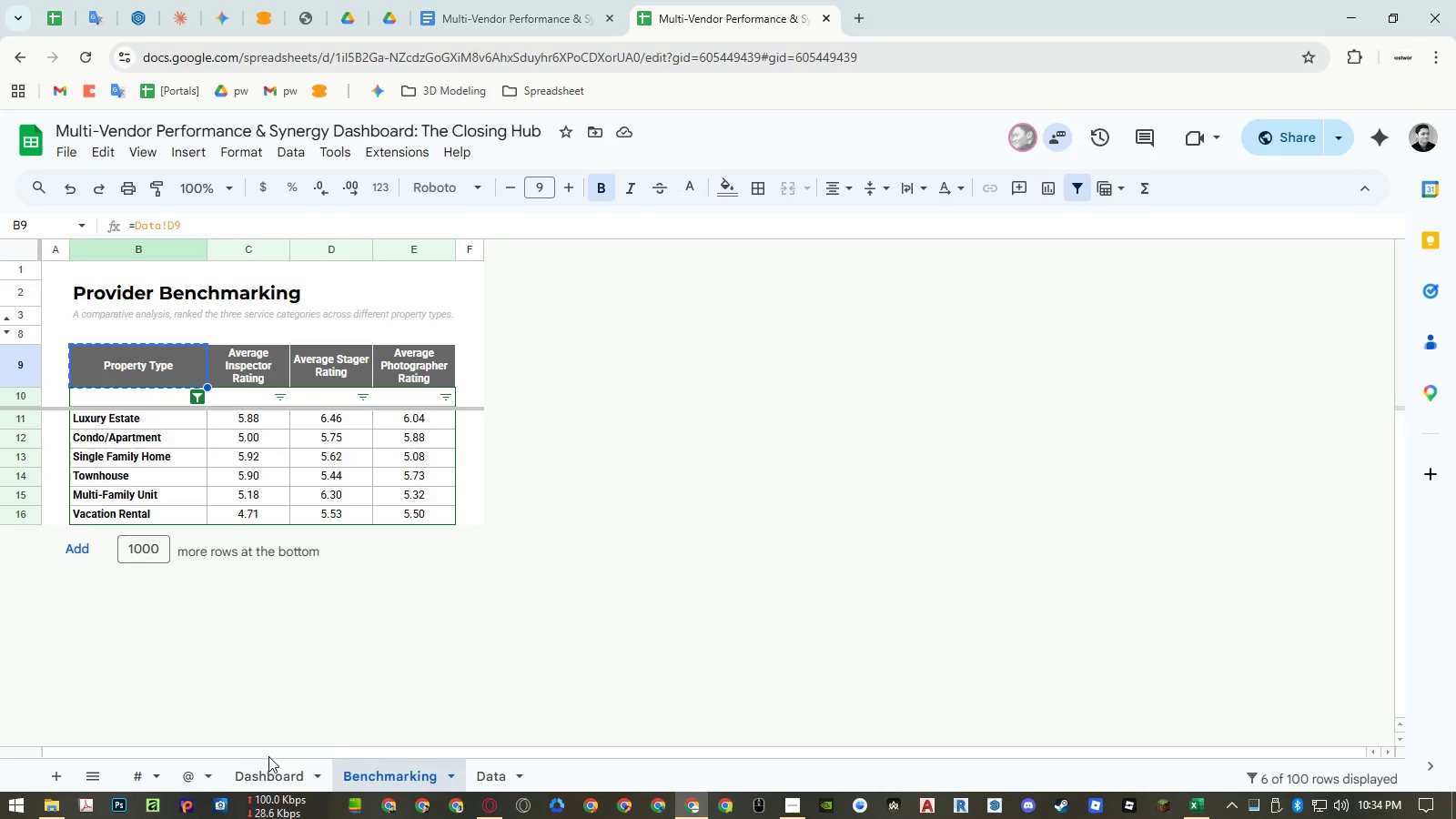 
left_click([271, 769])
 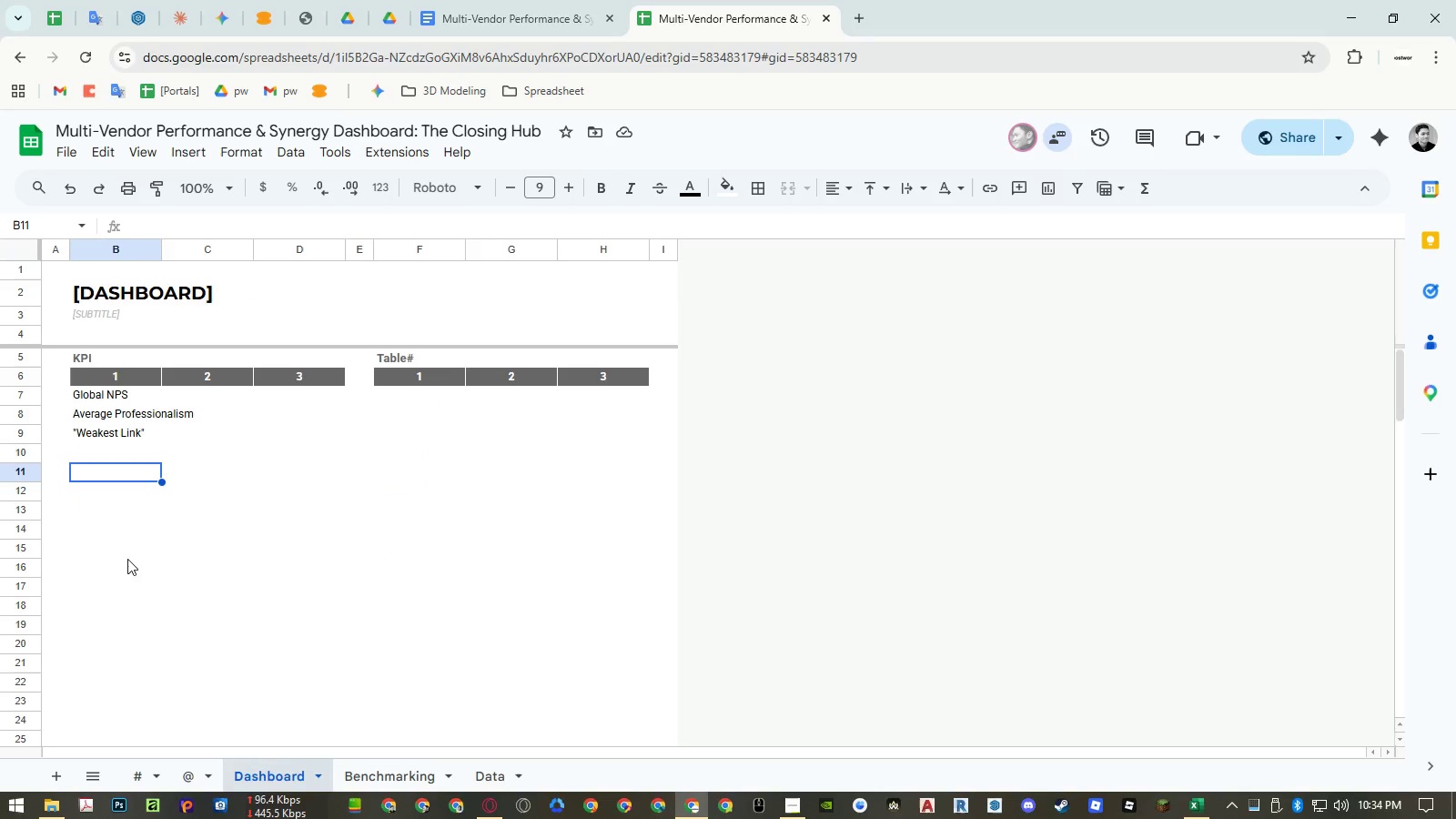 
key(Control+ControlLeft)
 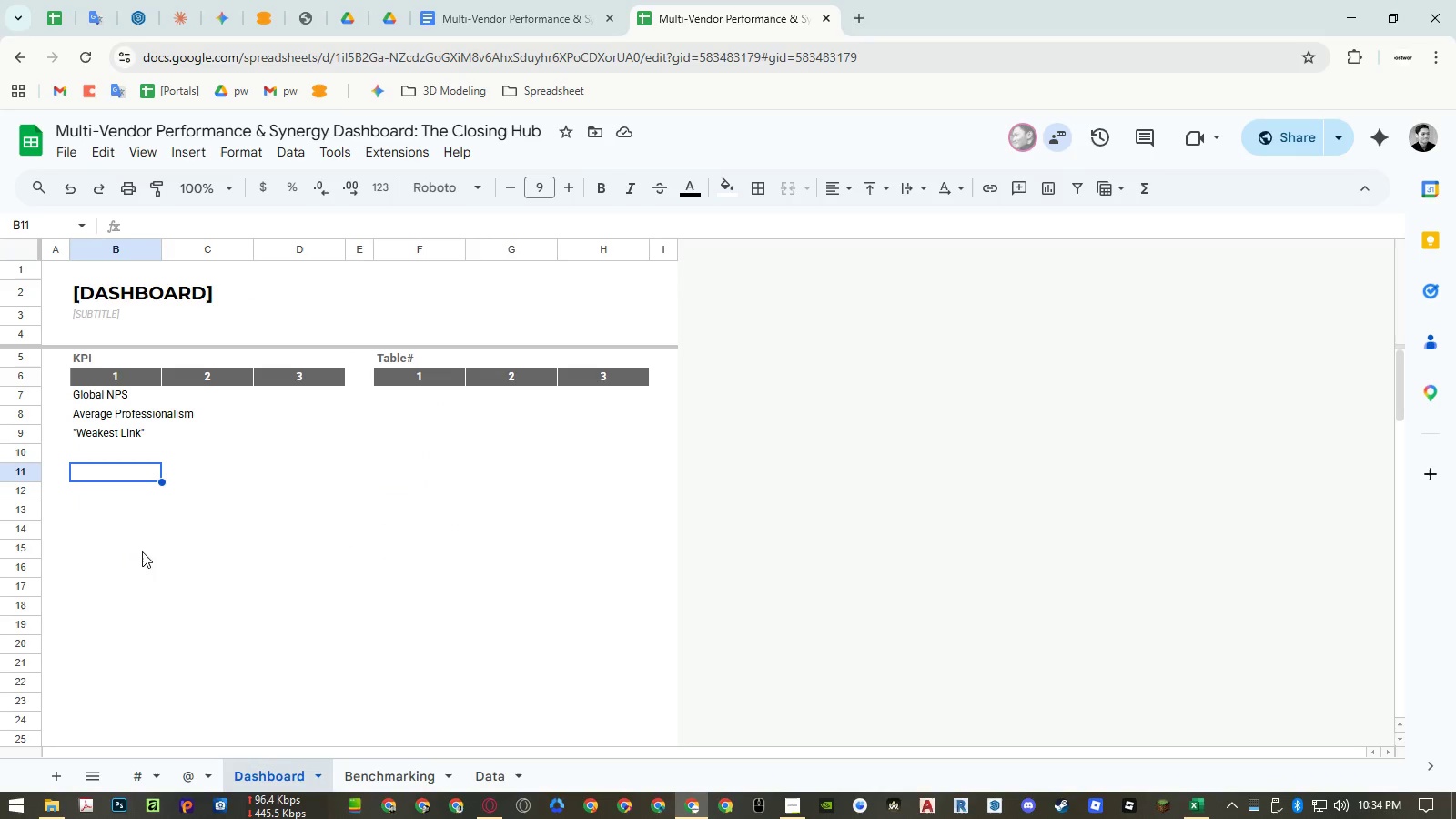 
key(Control+Shift+ShiftLeft)
 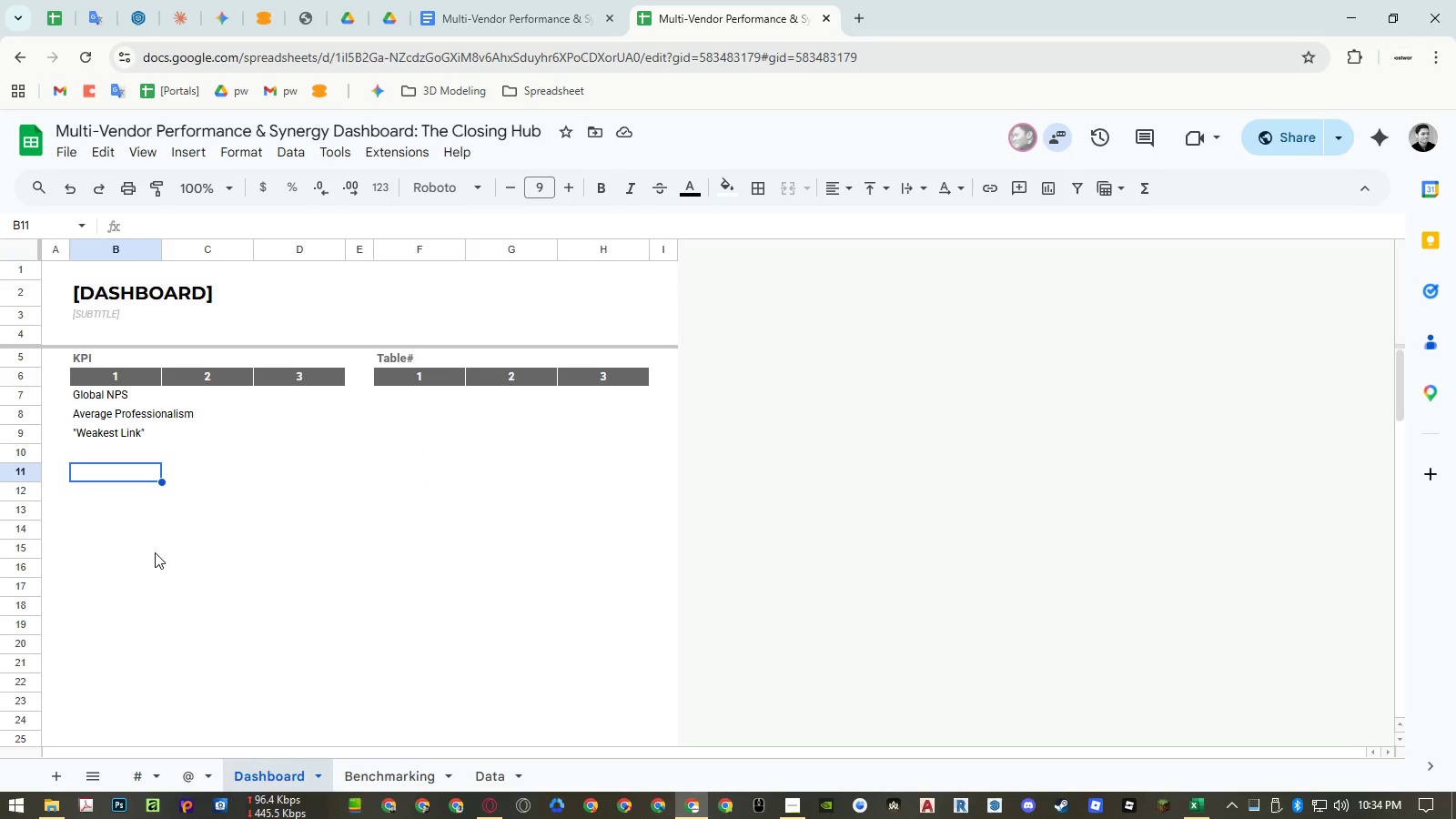 
key(Control+Shift+V)
 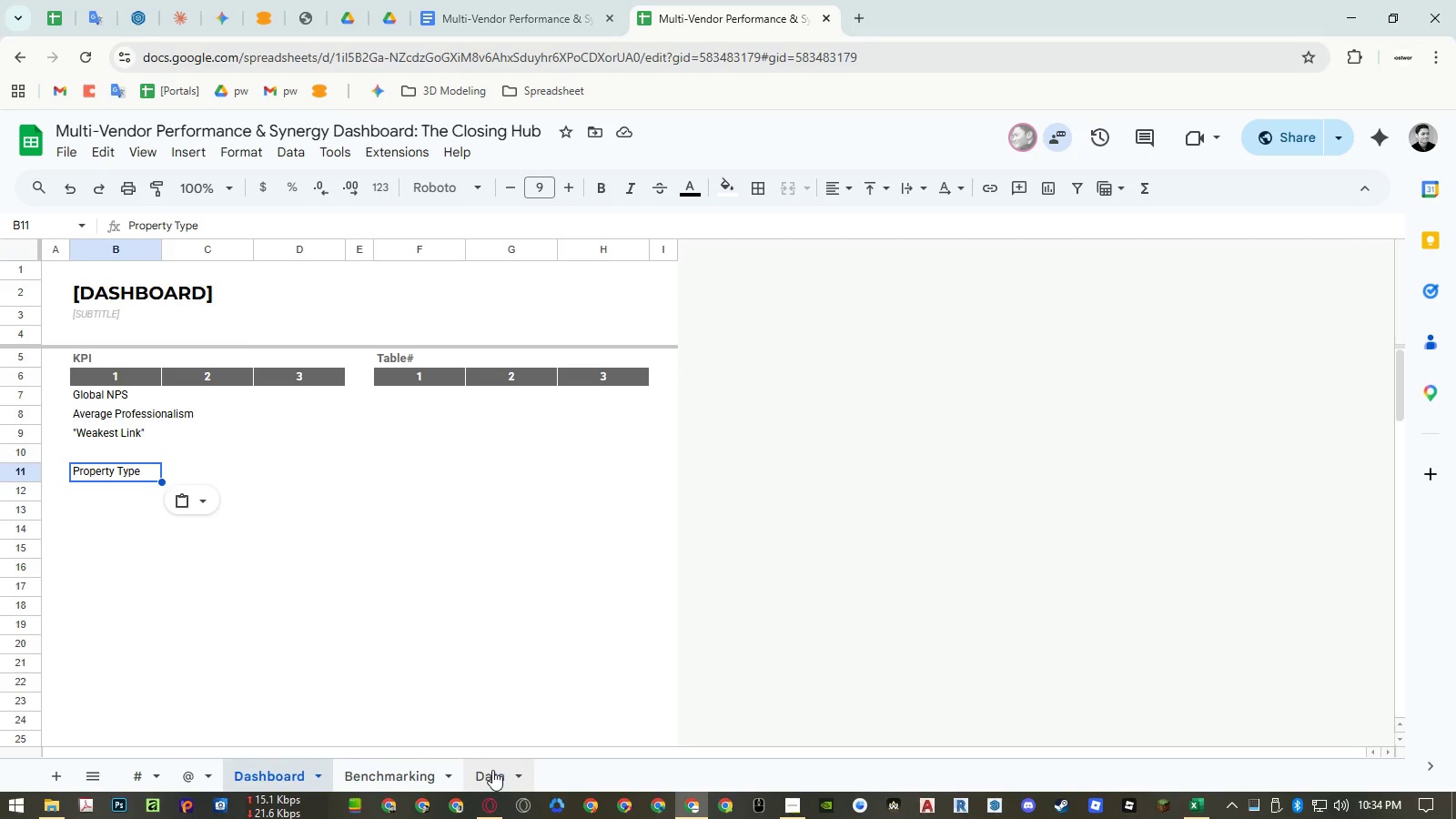 
wait(8.0)
 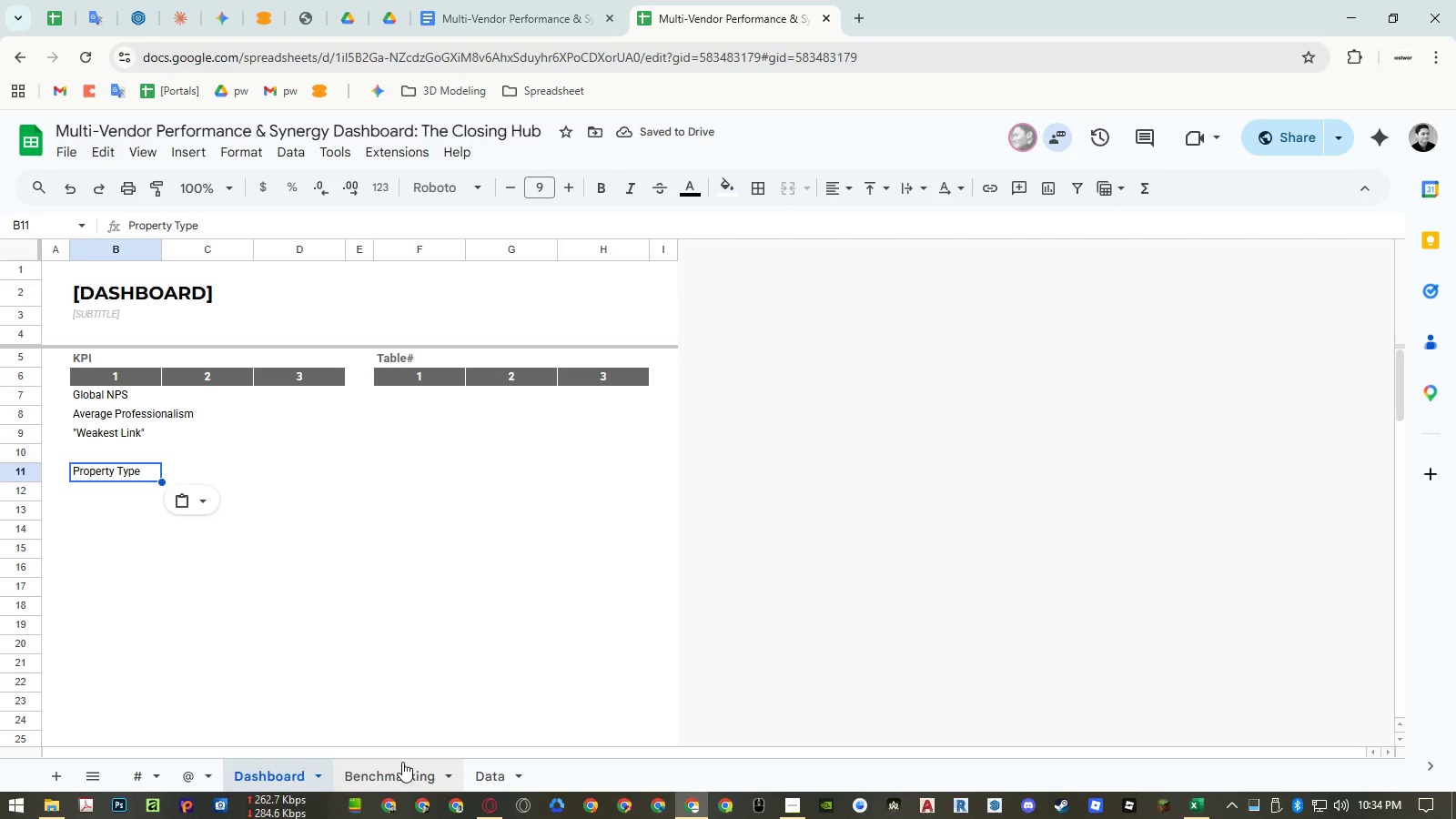 
left_click([148, 494])
 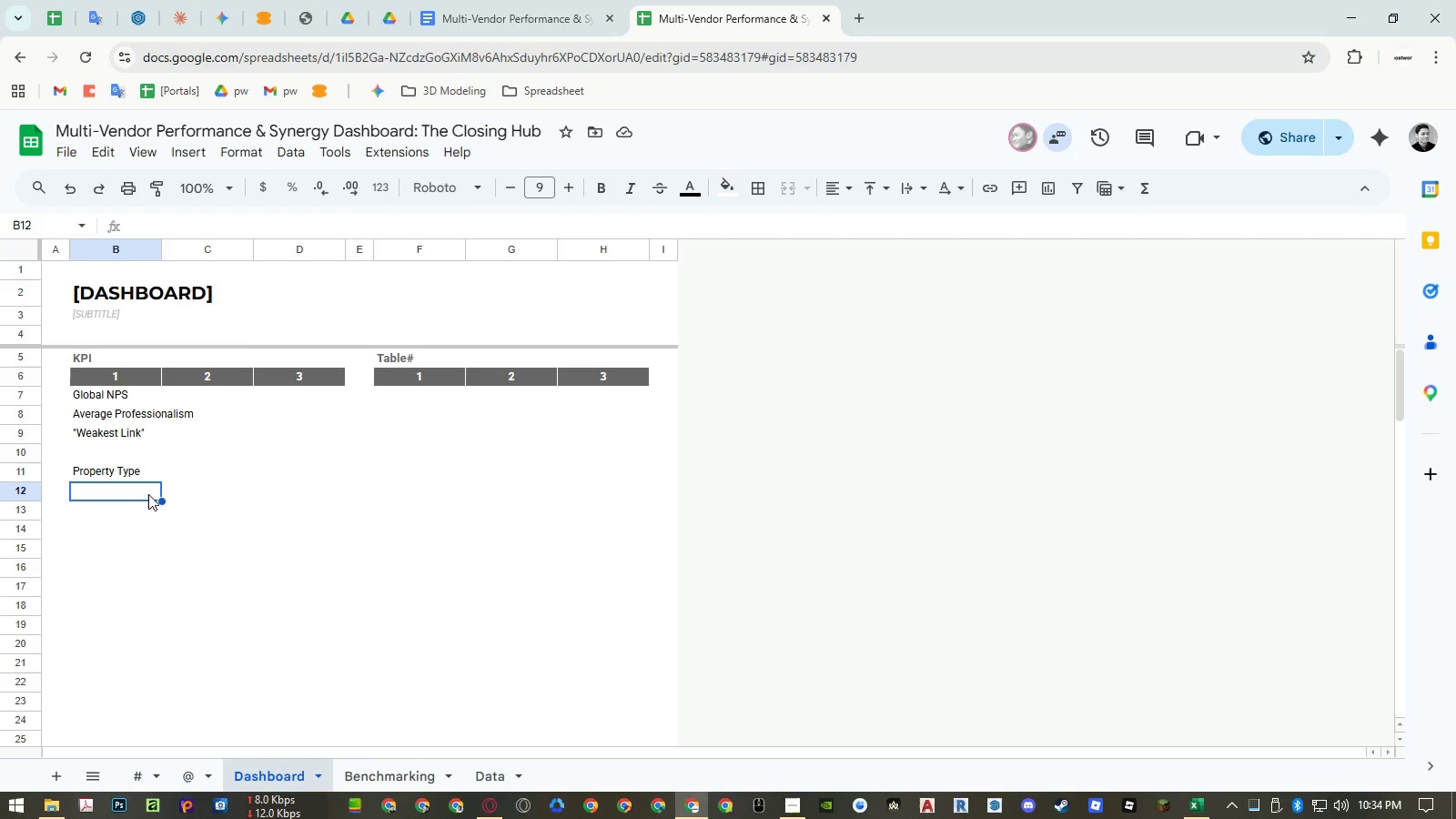 
type(Start Date)
 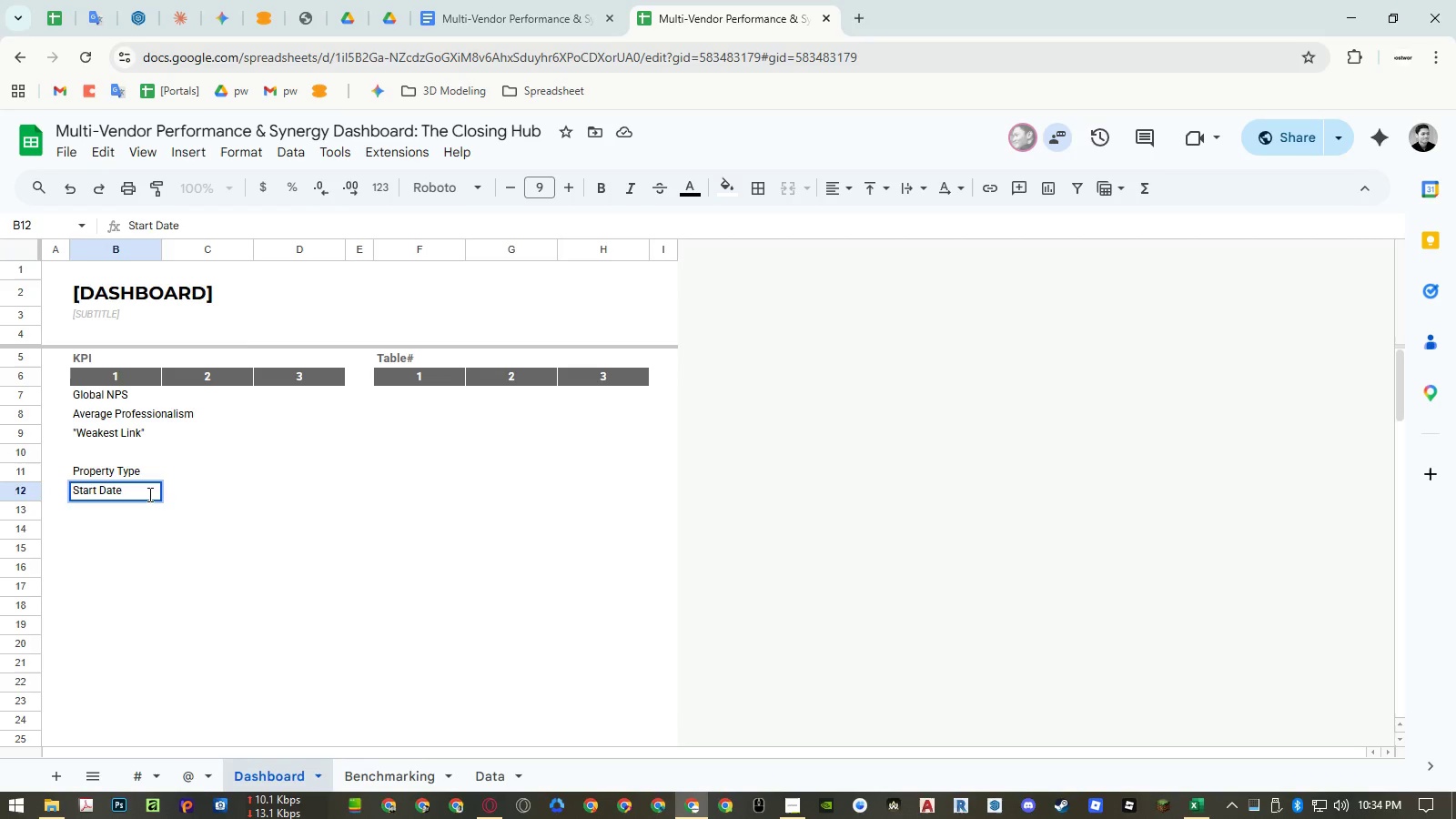 
key(Enter)
 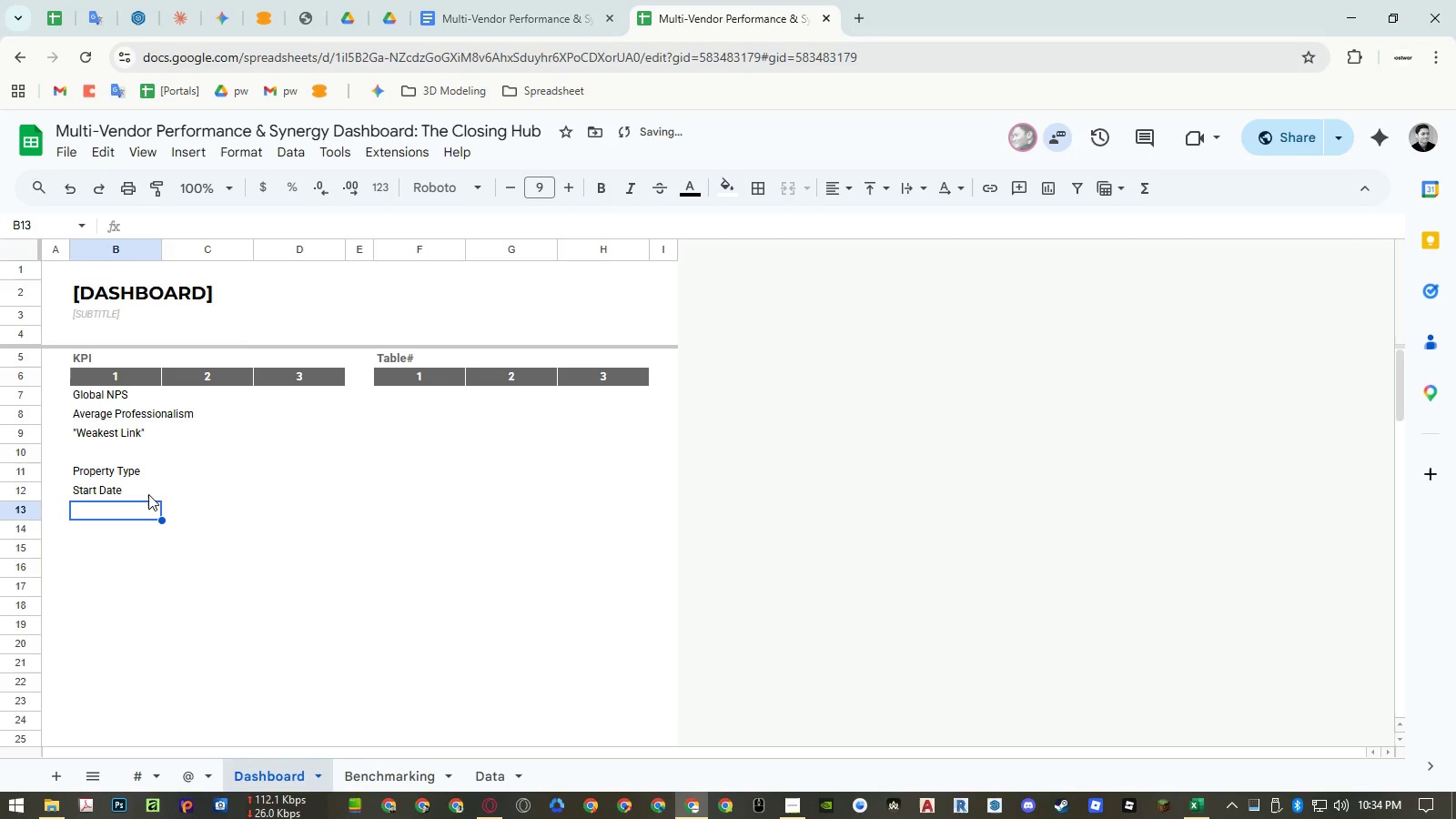 
hold_key(key=ShiftLeft, duration=0.31)
 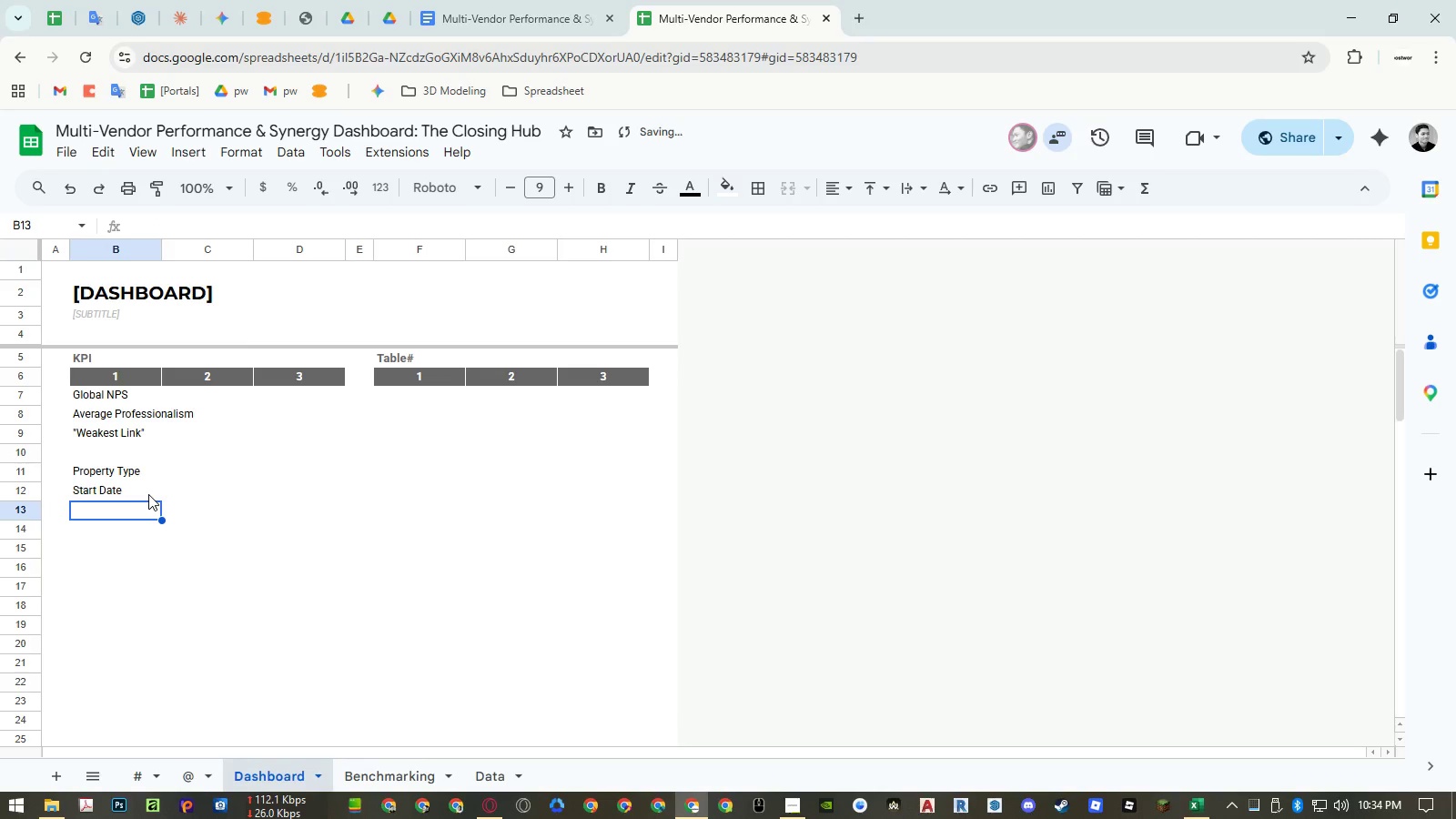 
type(End Date)
 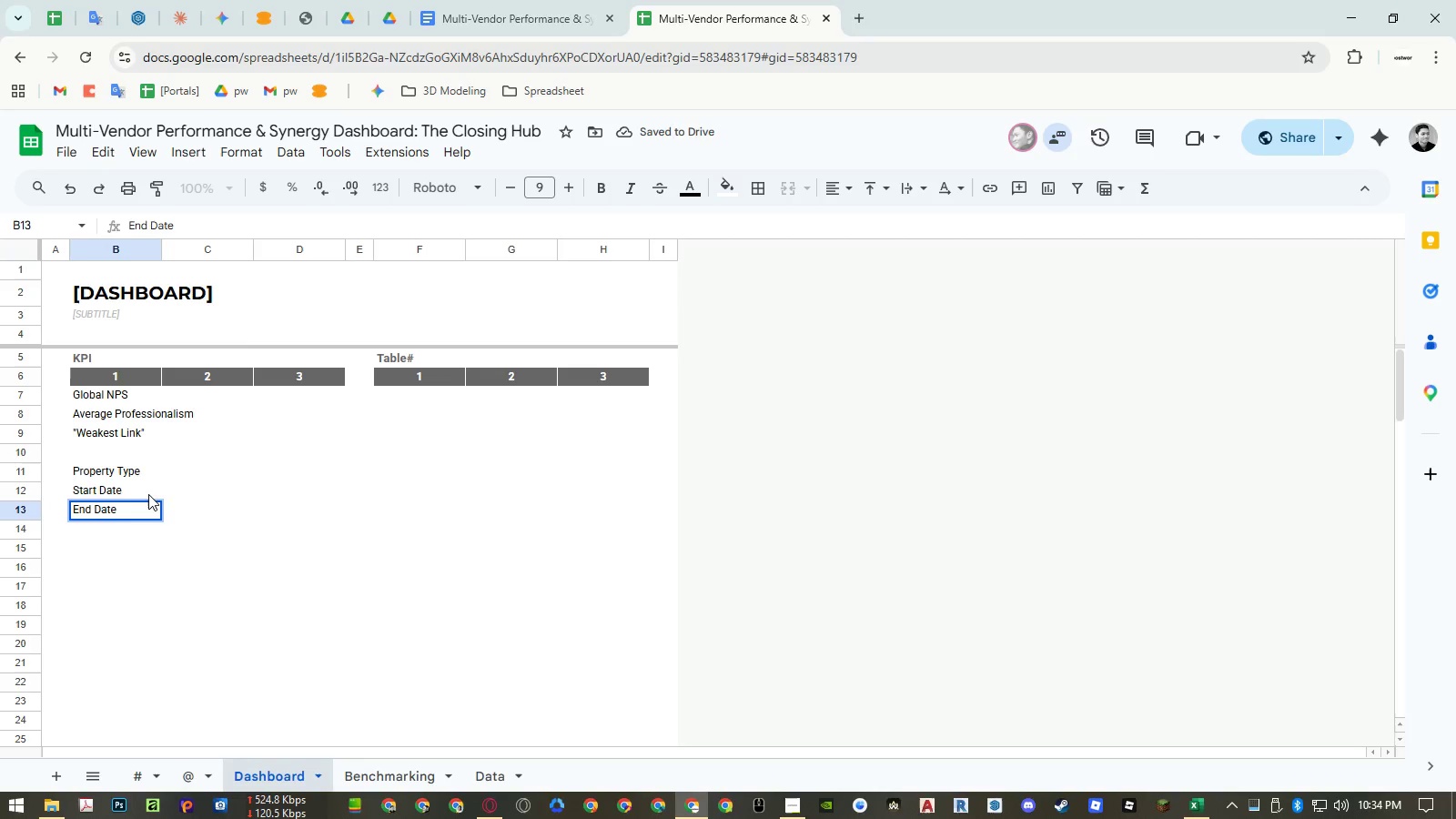 
key(Enter)
 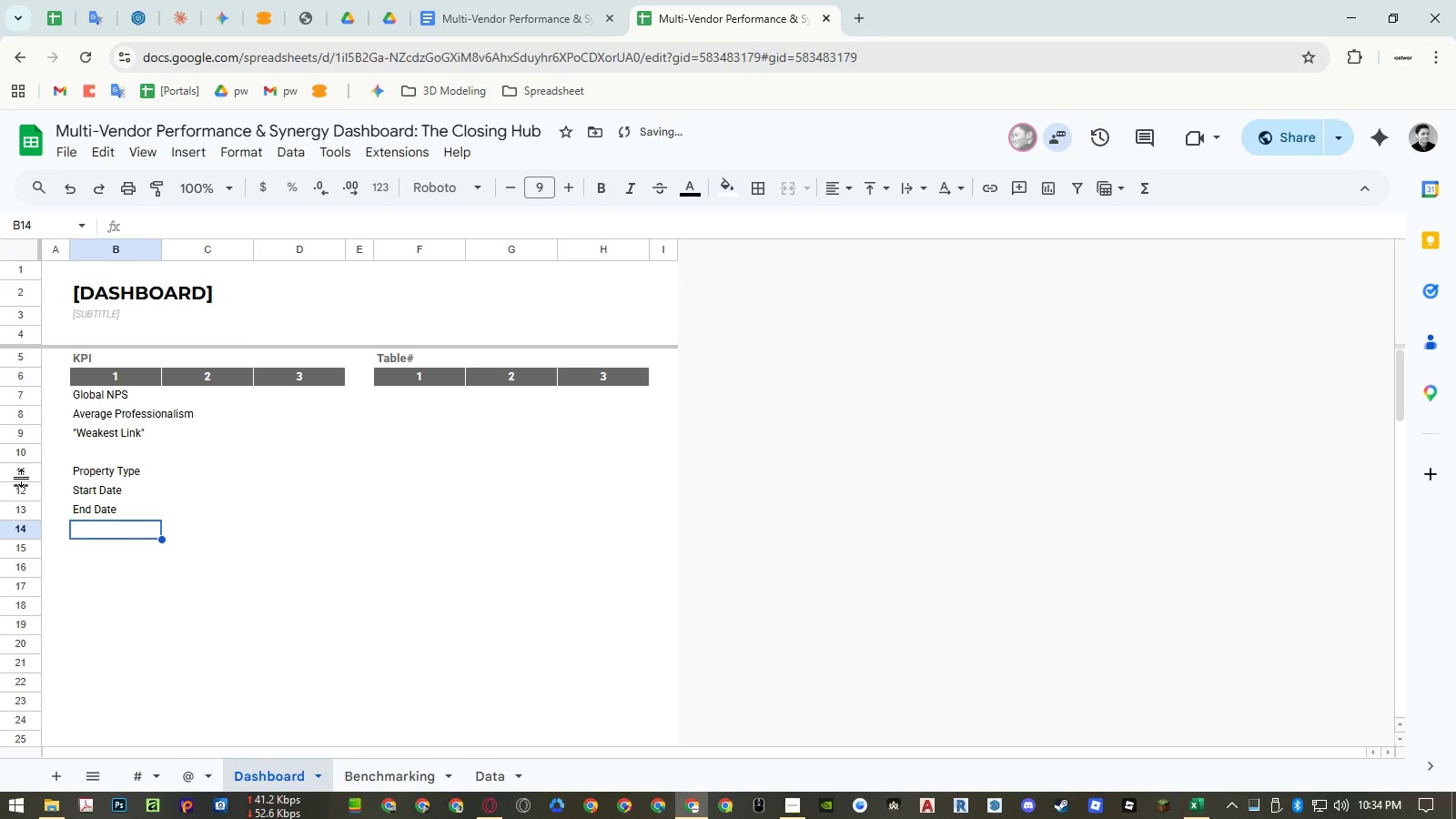 
left_click_drag(start_coordinate=[22, 471], to_coordinate=[18, 531])
 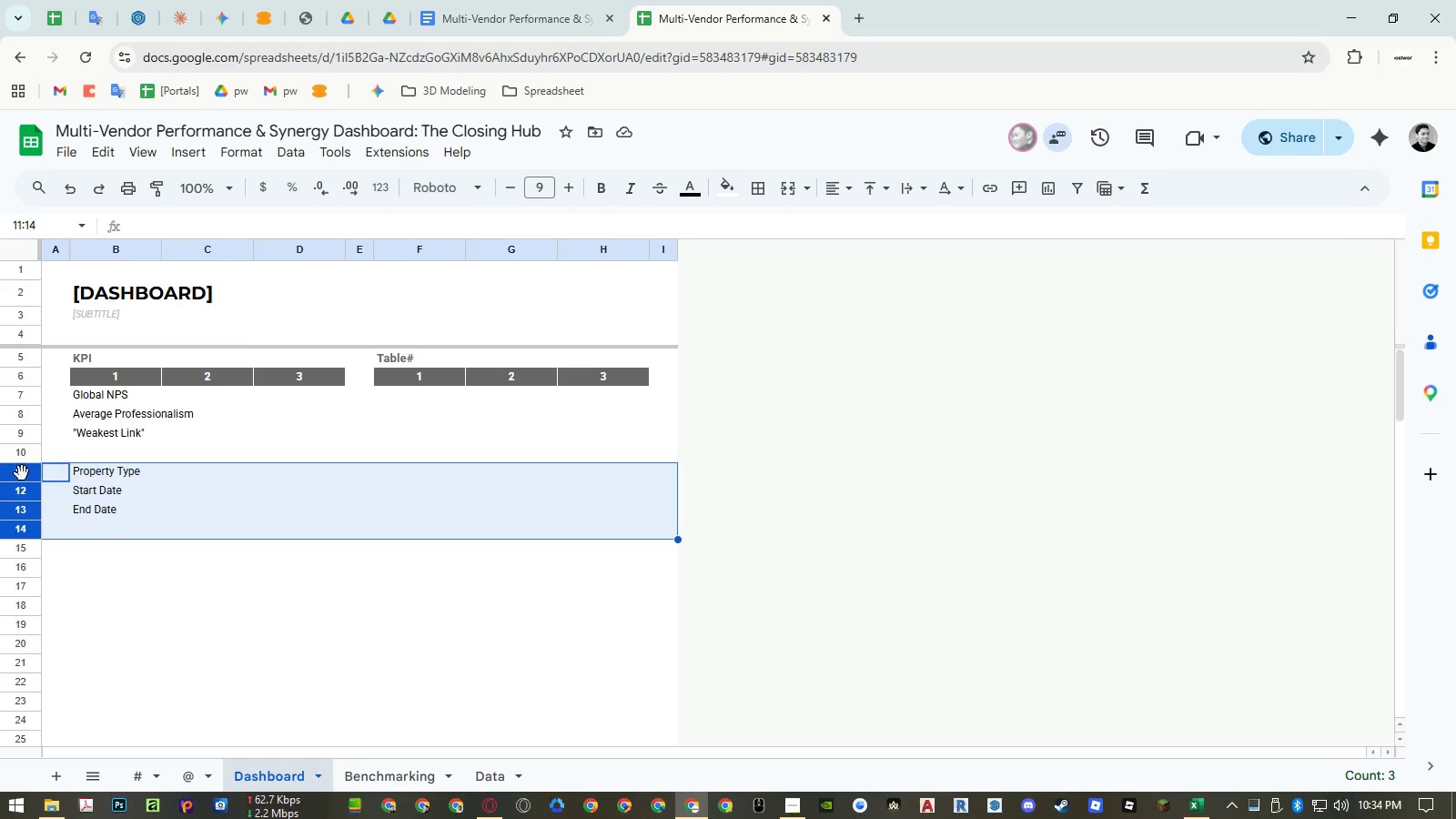 
left_click_drag(start_coordinate=[22, 473], to_coordinate=[24, 361])
 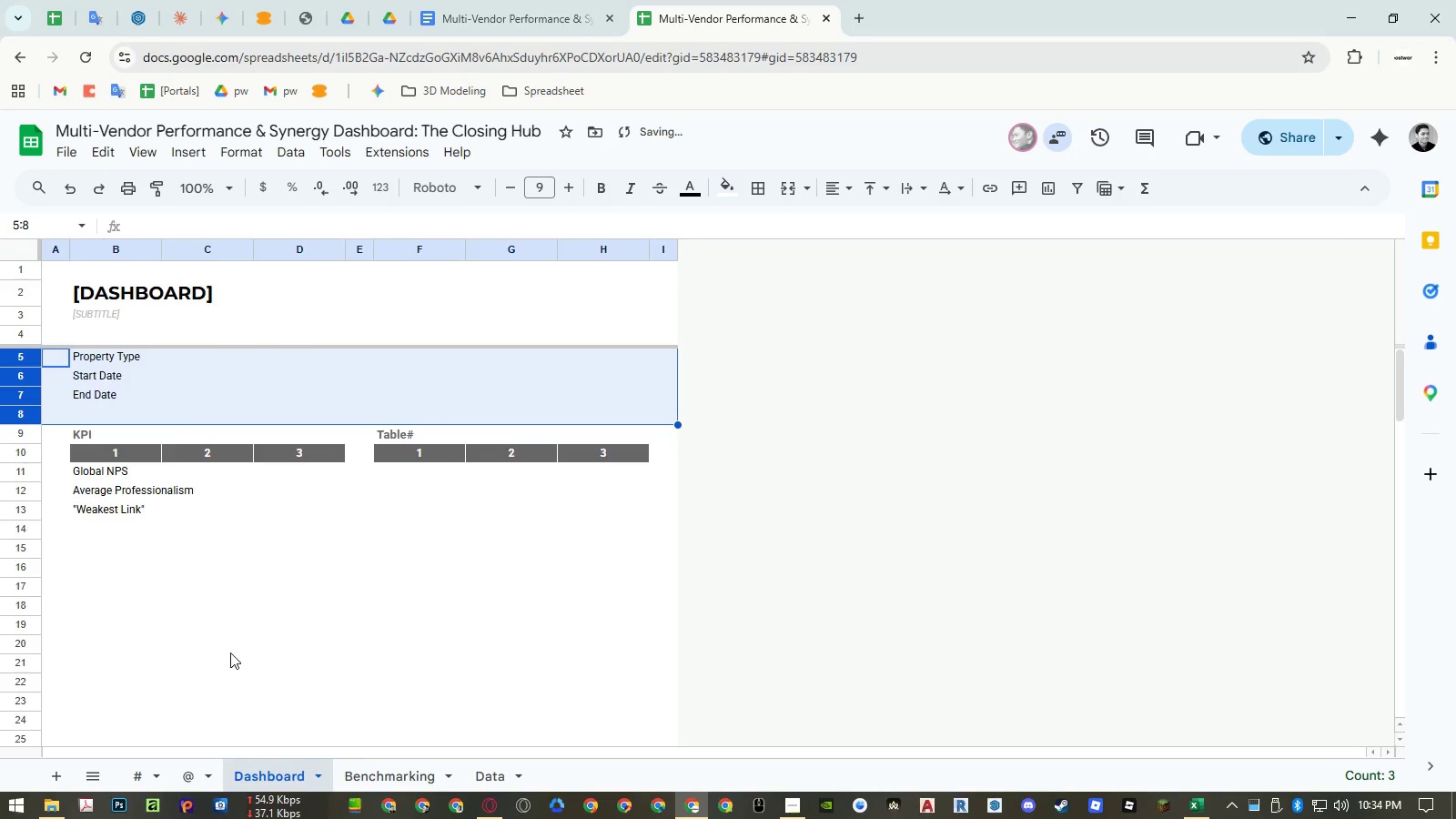 
left_click([279, 628])
 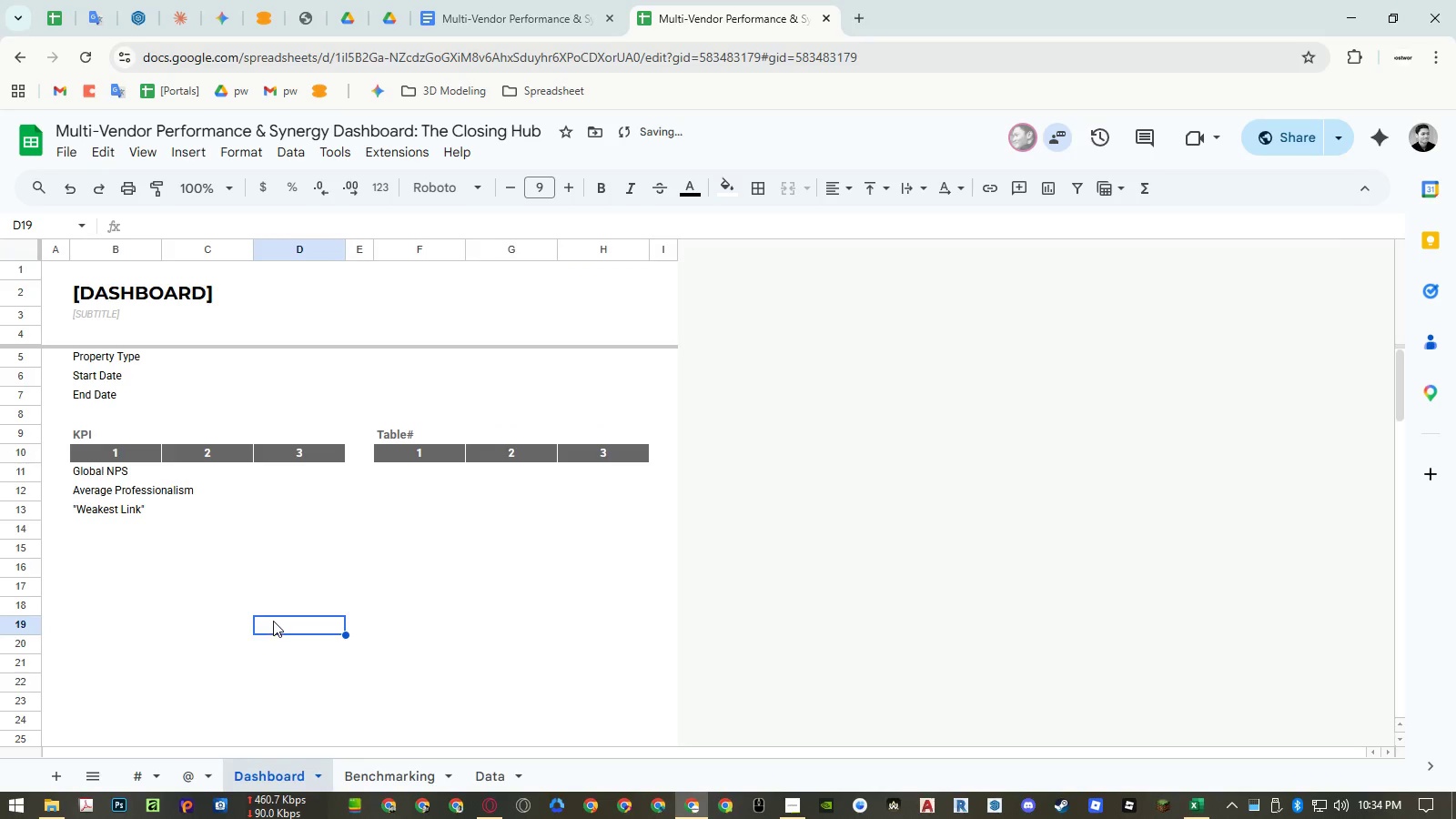 
mouse_move([246, 602])
 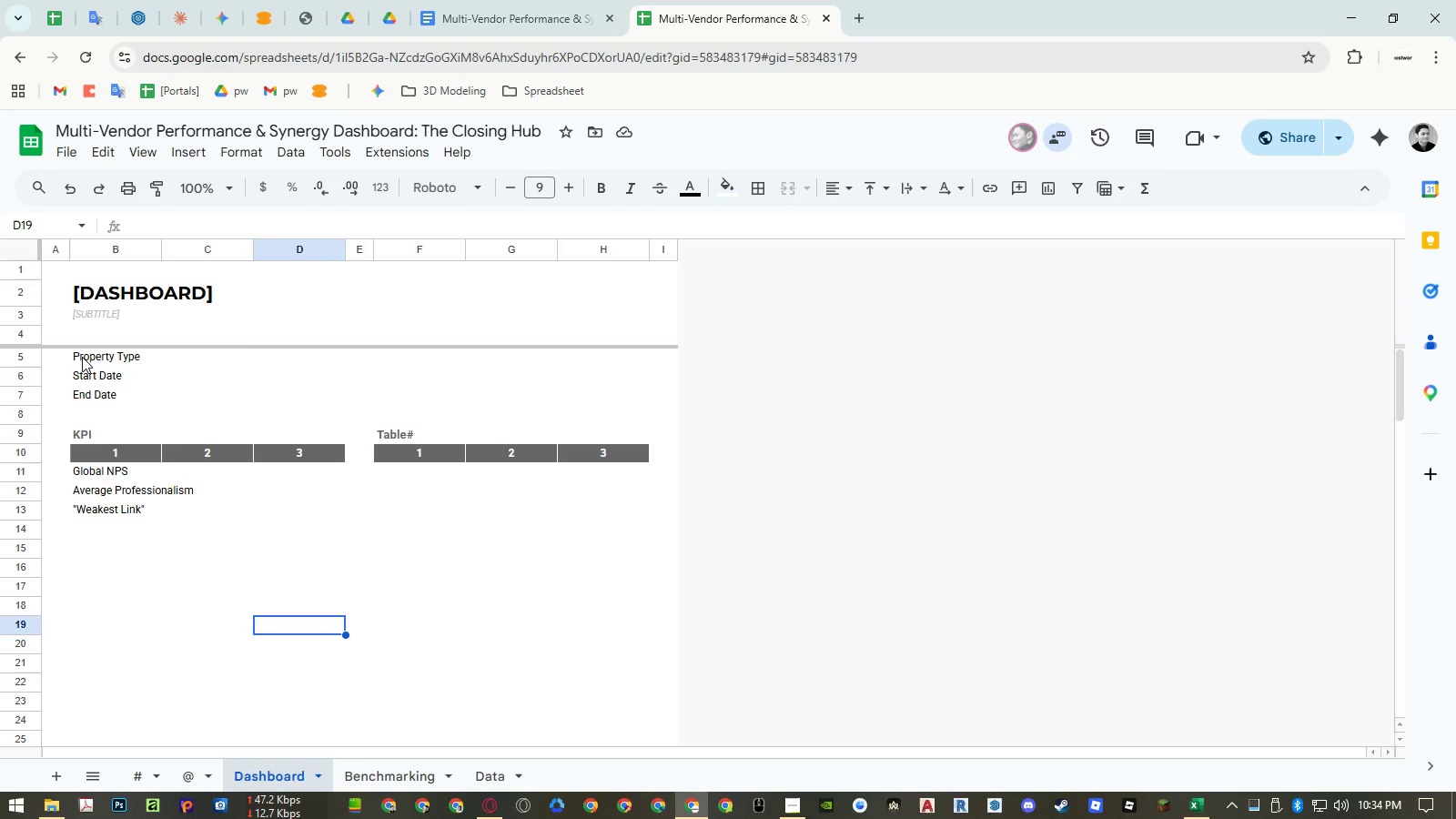 
left_click_drag(start_coordinate=[82, 357], to_coordinate=[121, 392])
 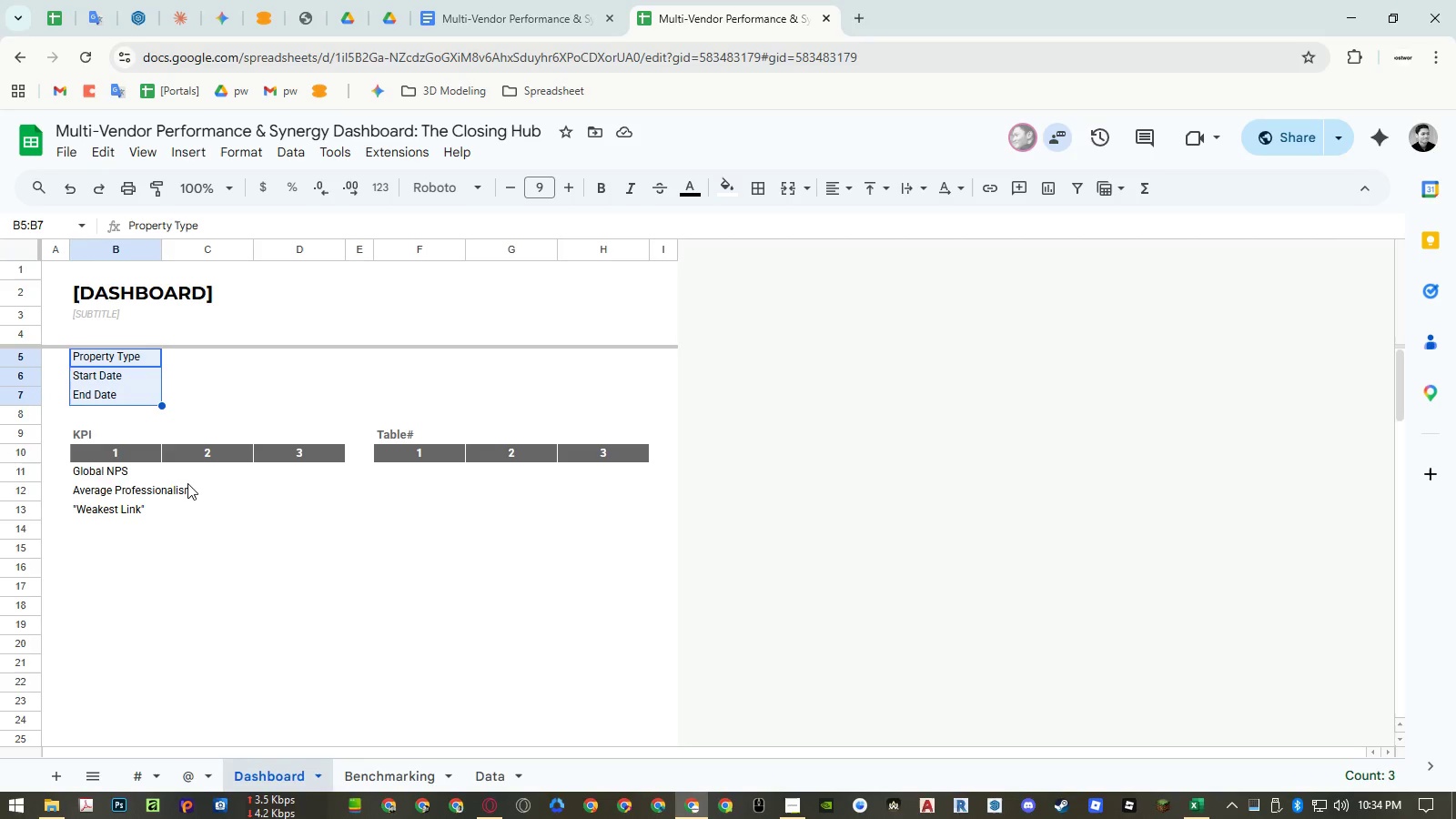 
key(Control+ControlLeft)
 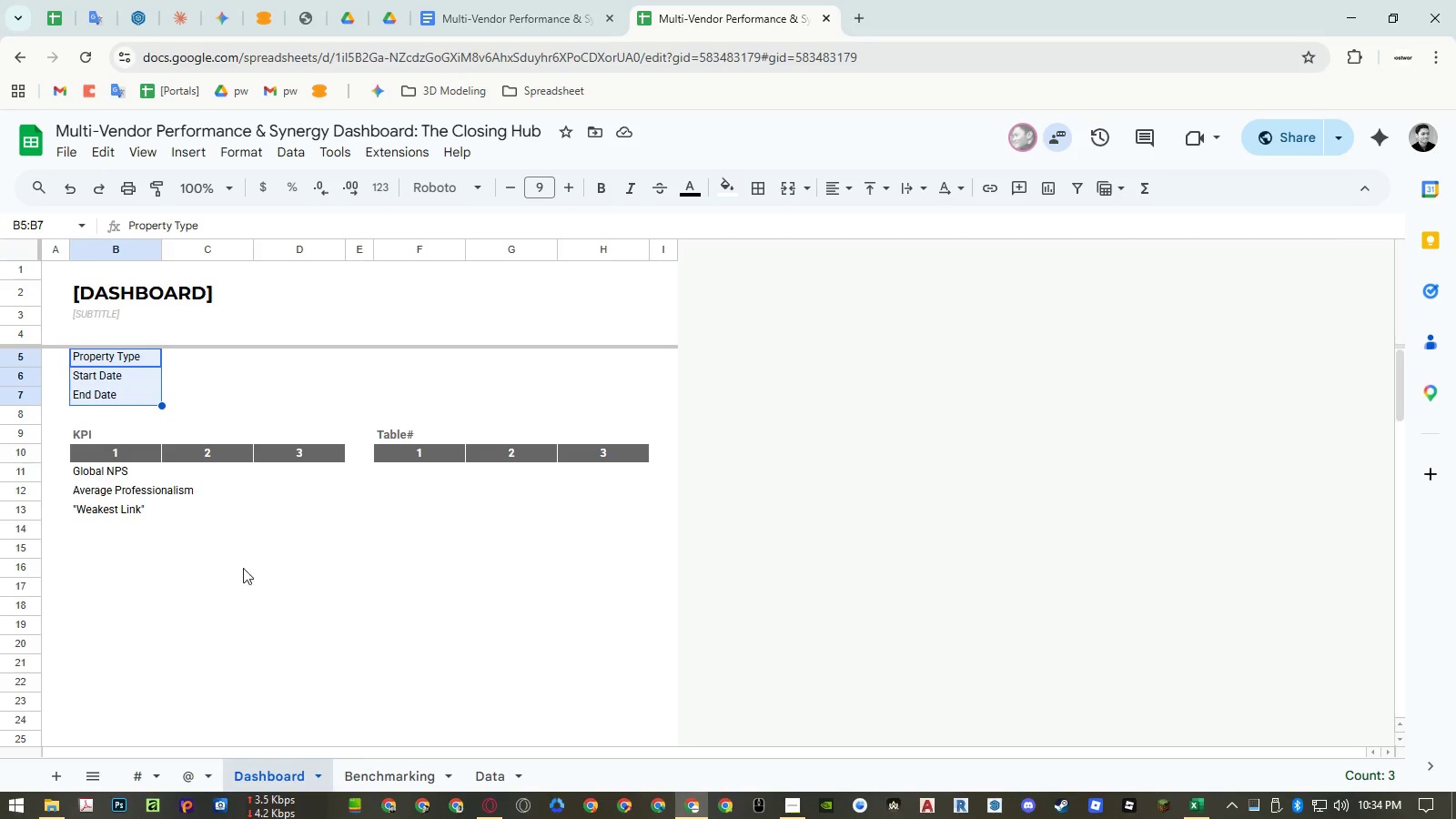 
key(Control+C)
 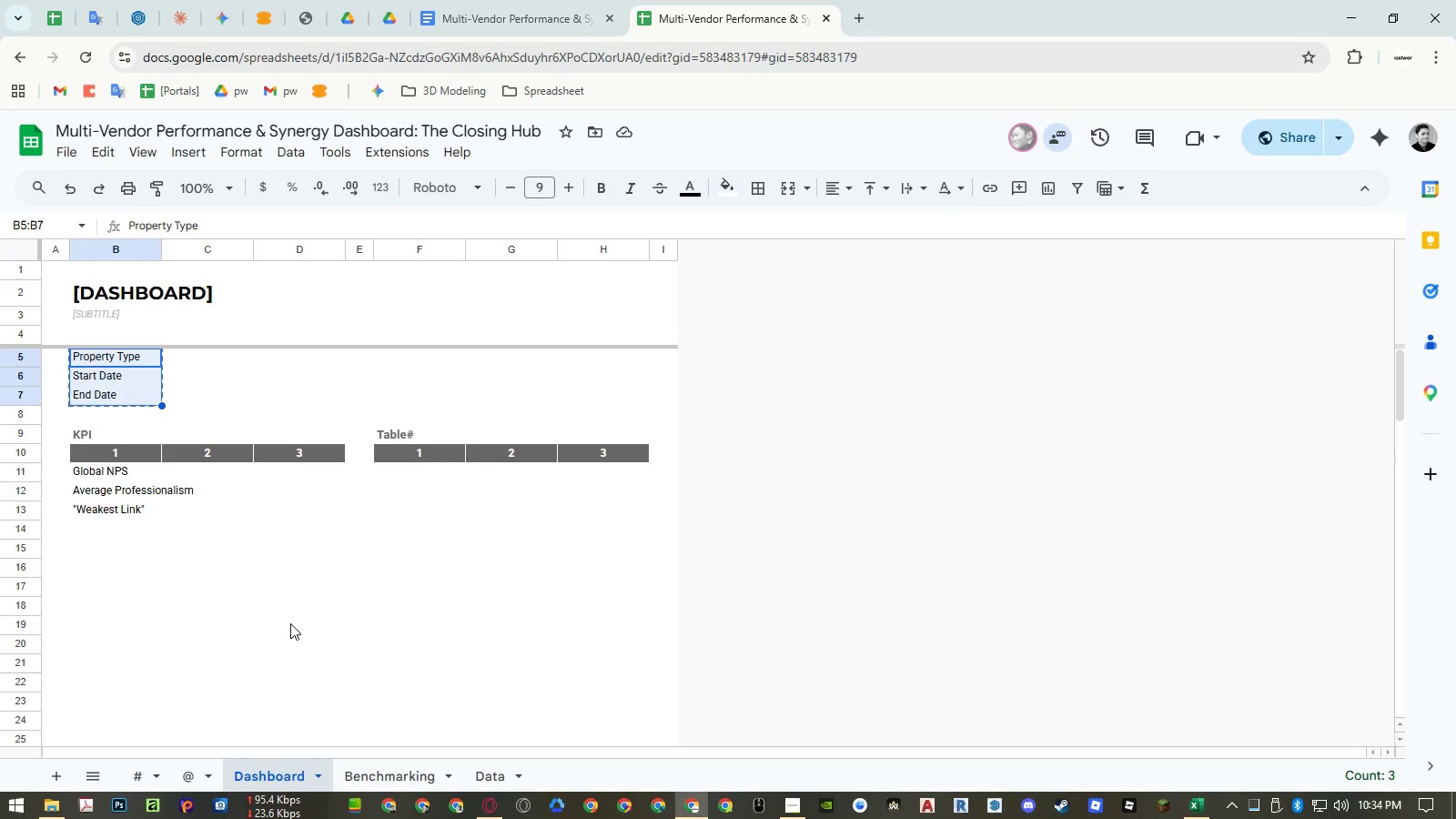 
scroll: coordinate [289, 630], scroll_direction: down, amount: 6.0
 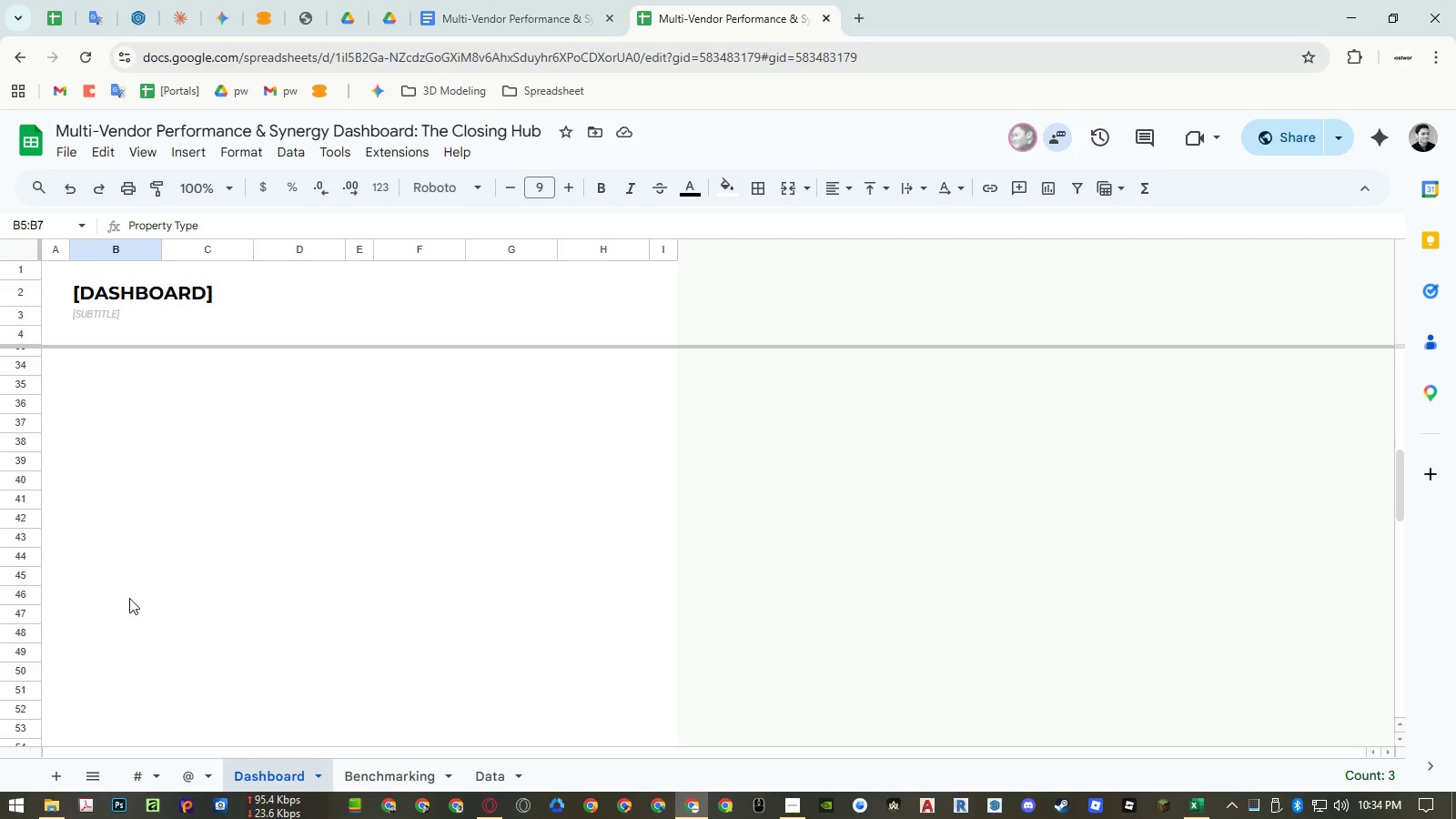 
left_click([110, 599])
 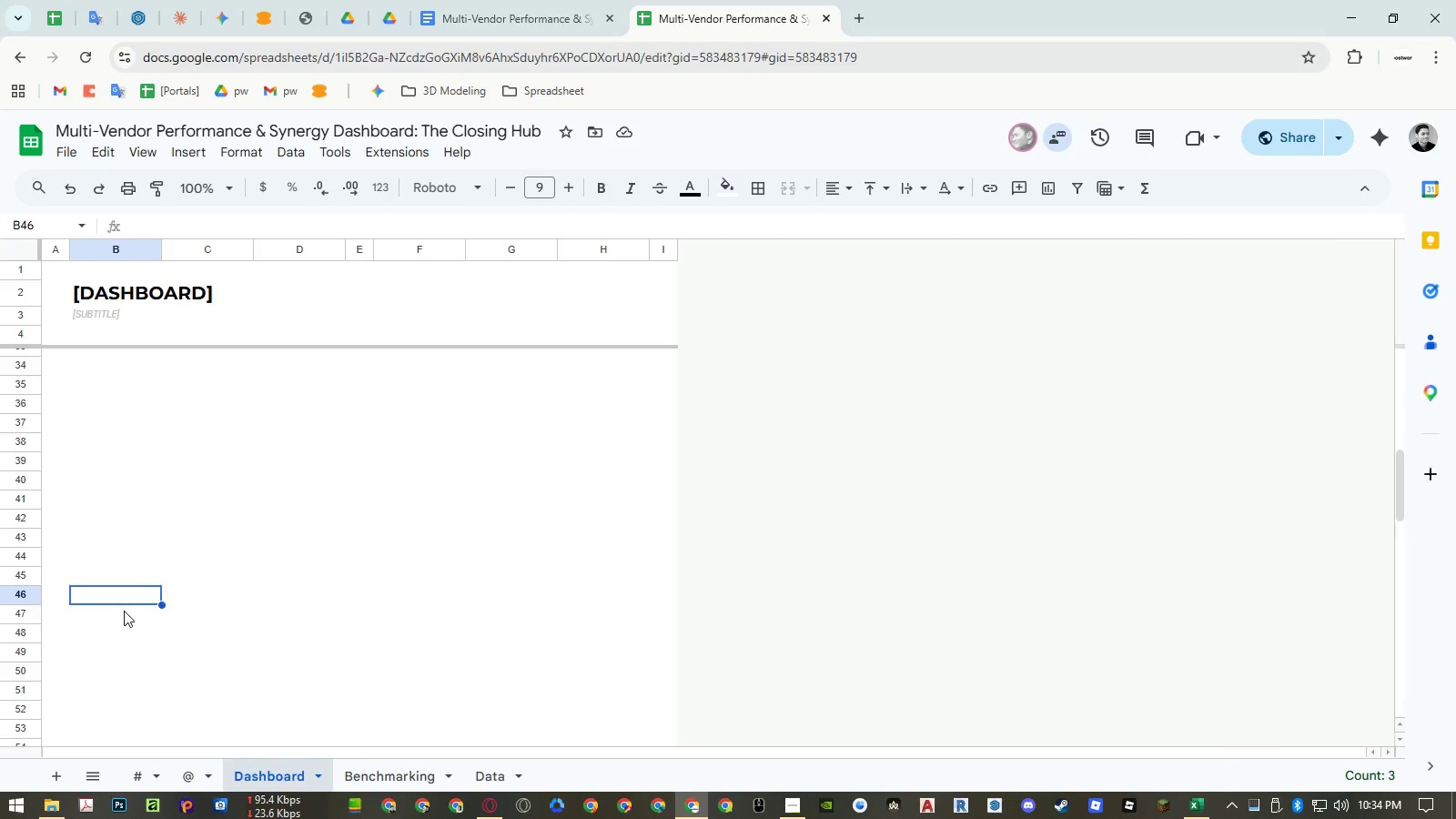 
key(Control+ControlLeft)
 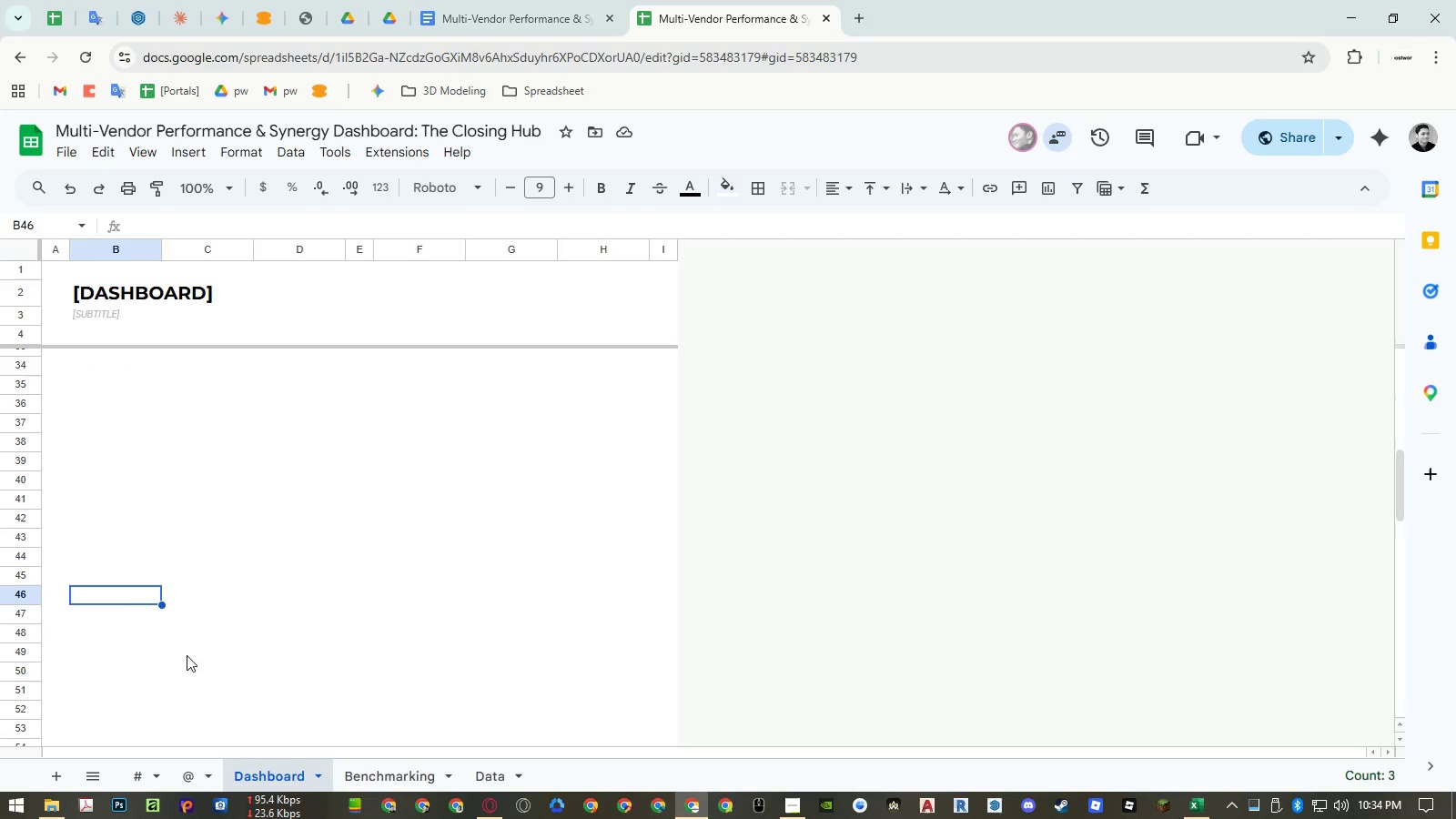 
key(Control+Shift+ShiftLeft)
 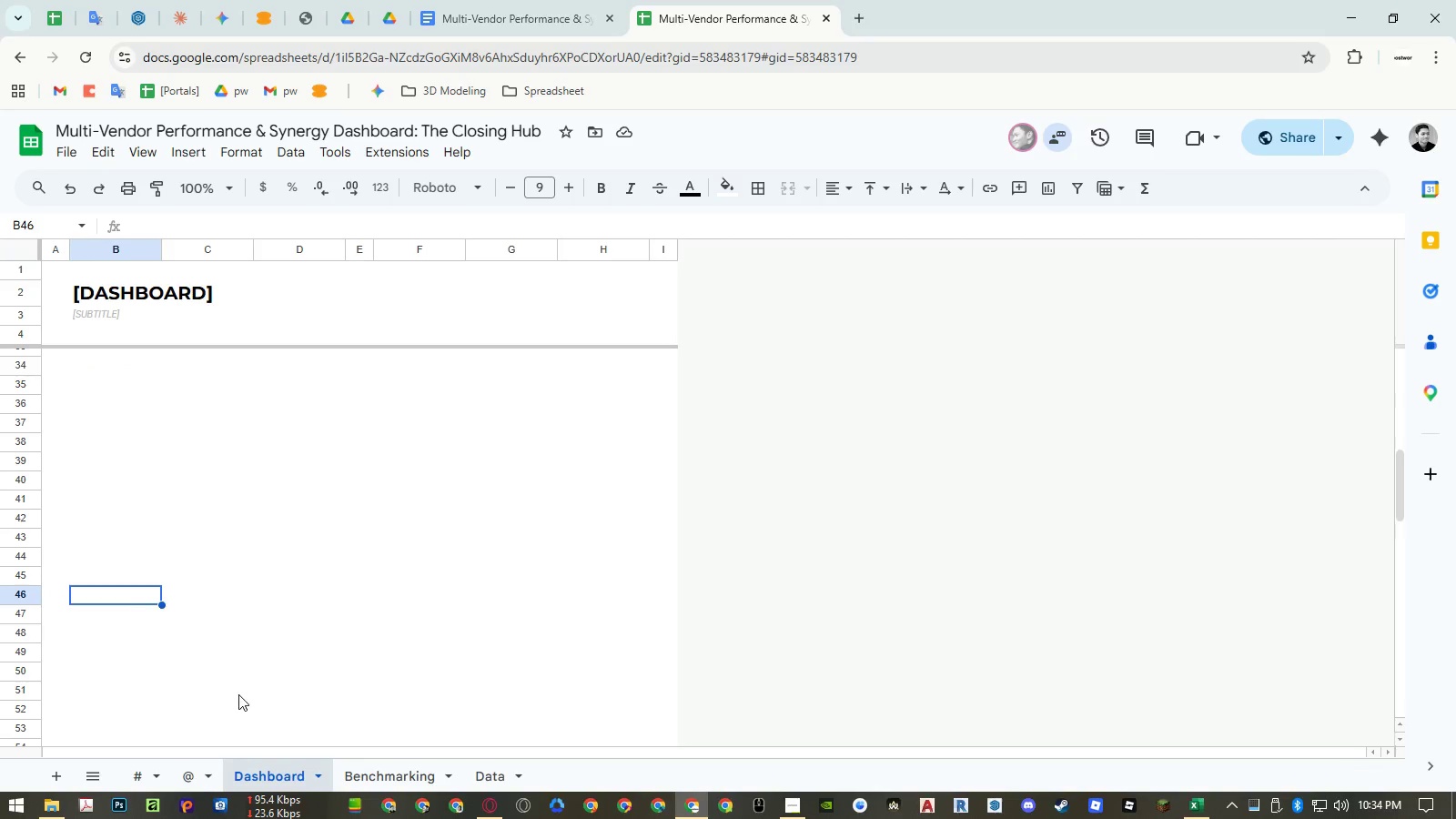 
key(Control+Shift+V)
 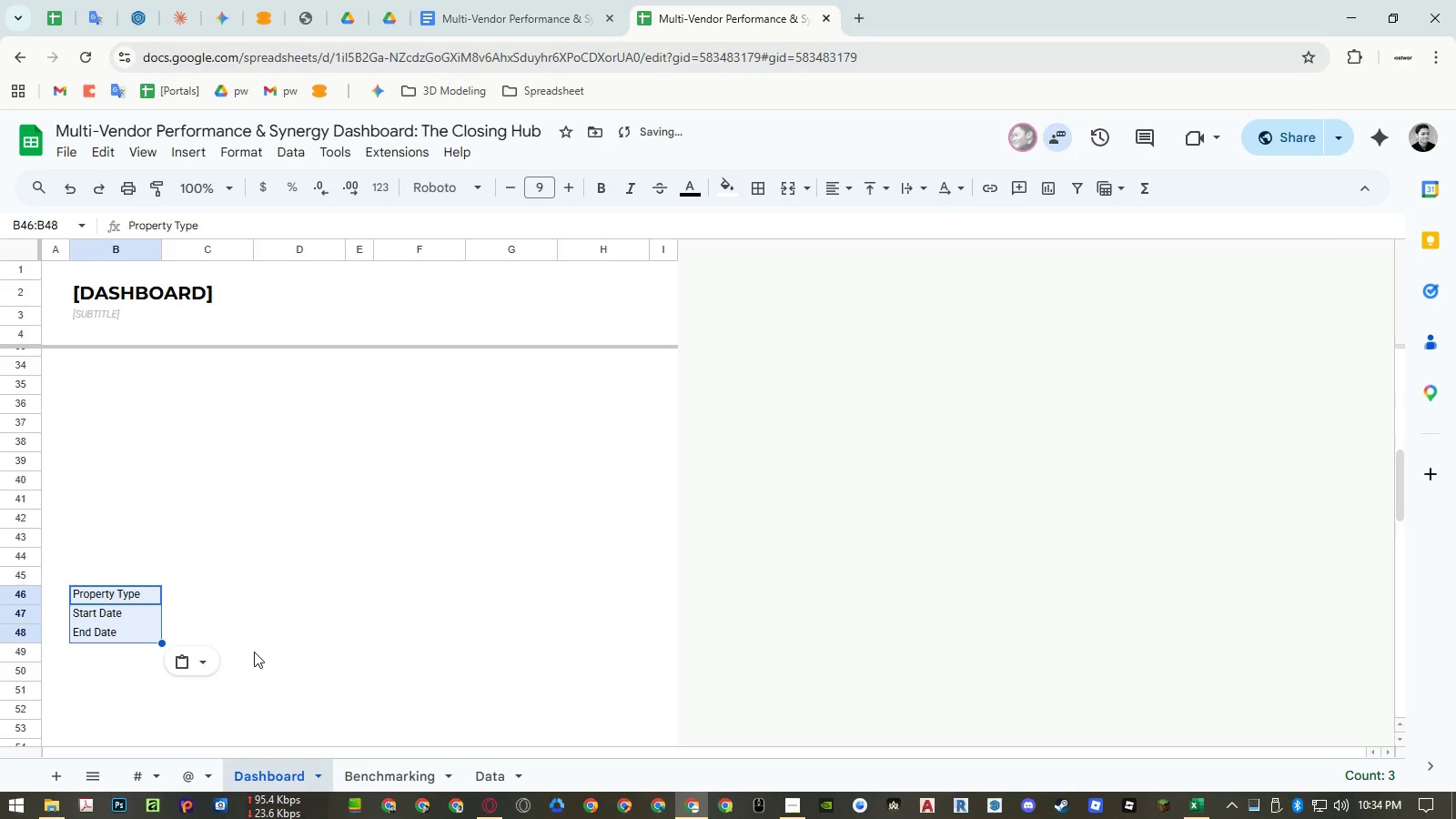 
key(Control+Shift+ControlRight)
 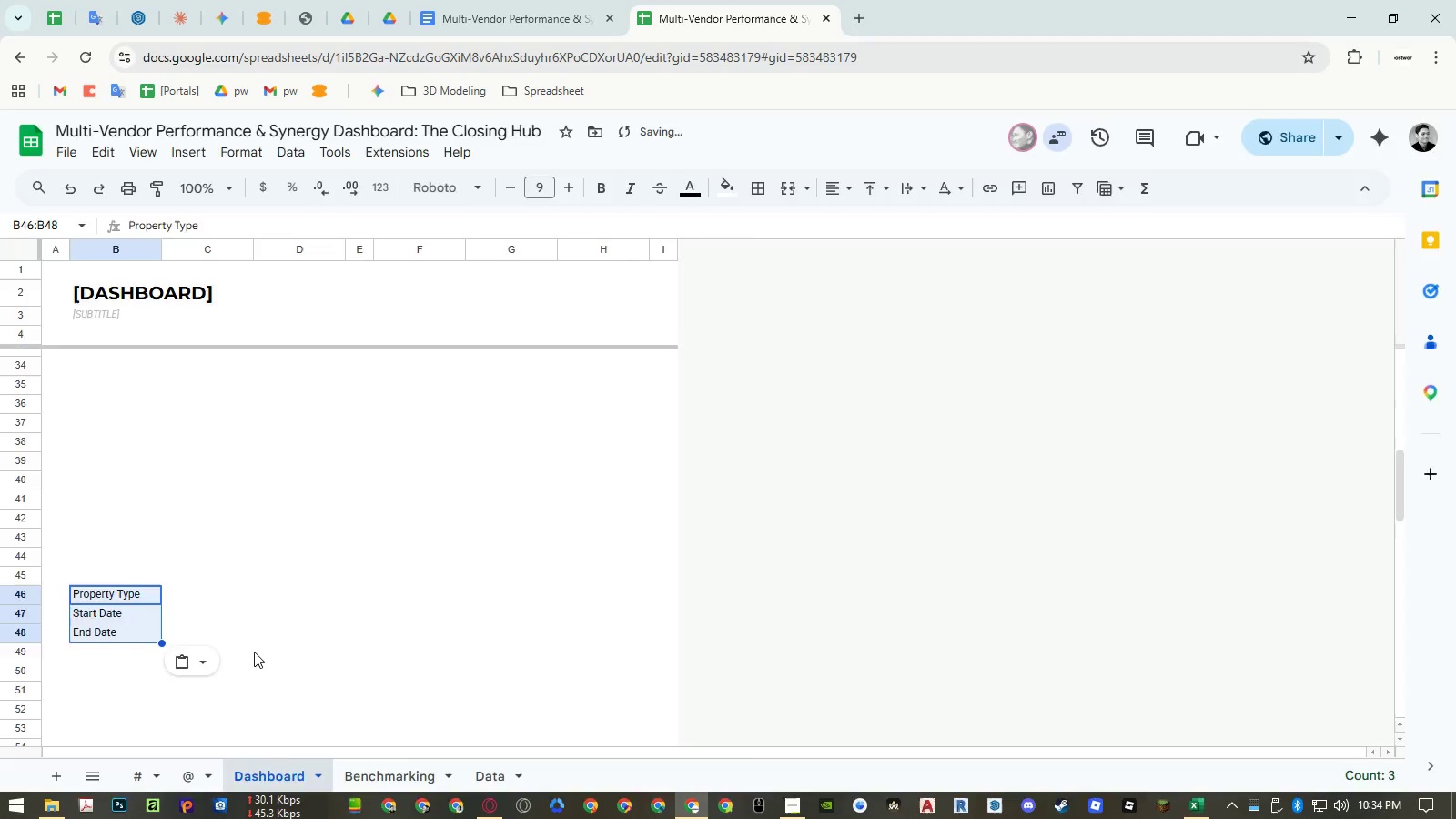 
key(Control+P)
 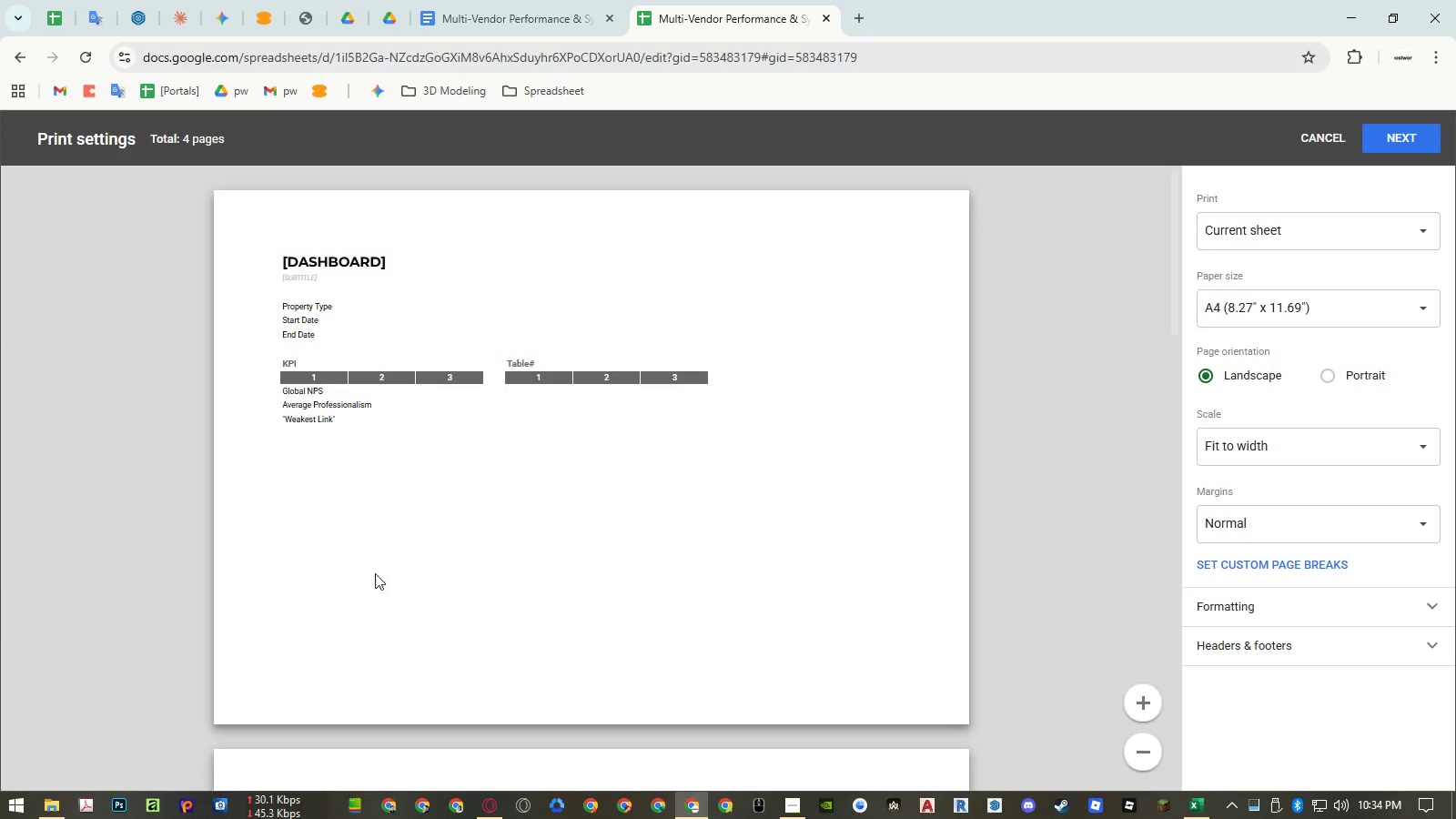 
scroll: coordinate [419, 523], scroll_direction: down, amount: 4.0
 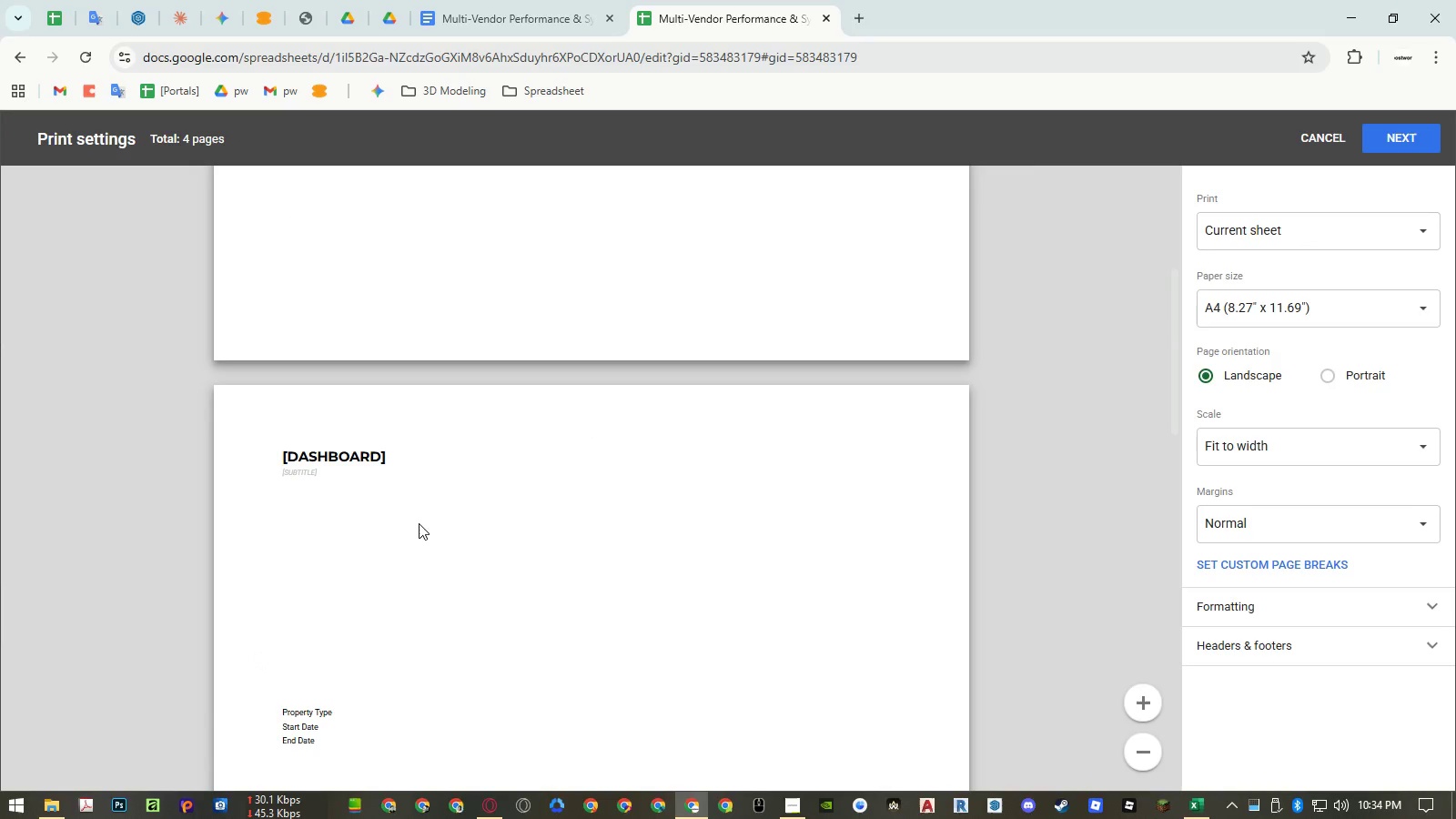 
scroll: coordinate [419, 523], scroll_direction: up, amount: 3.0
 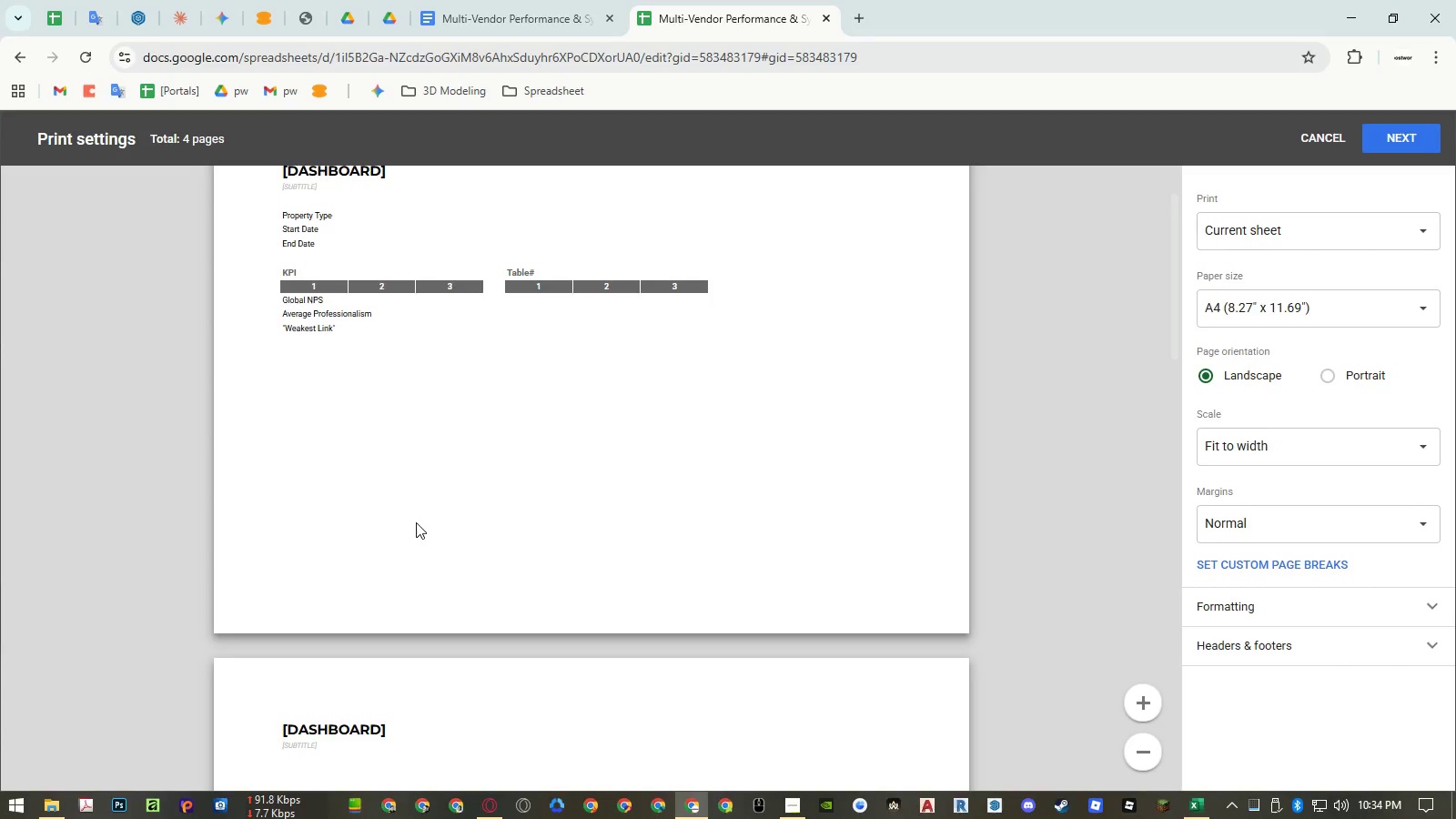 
key(Escape)
 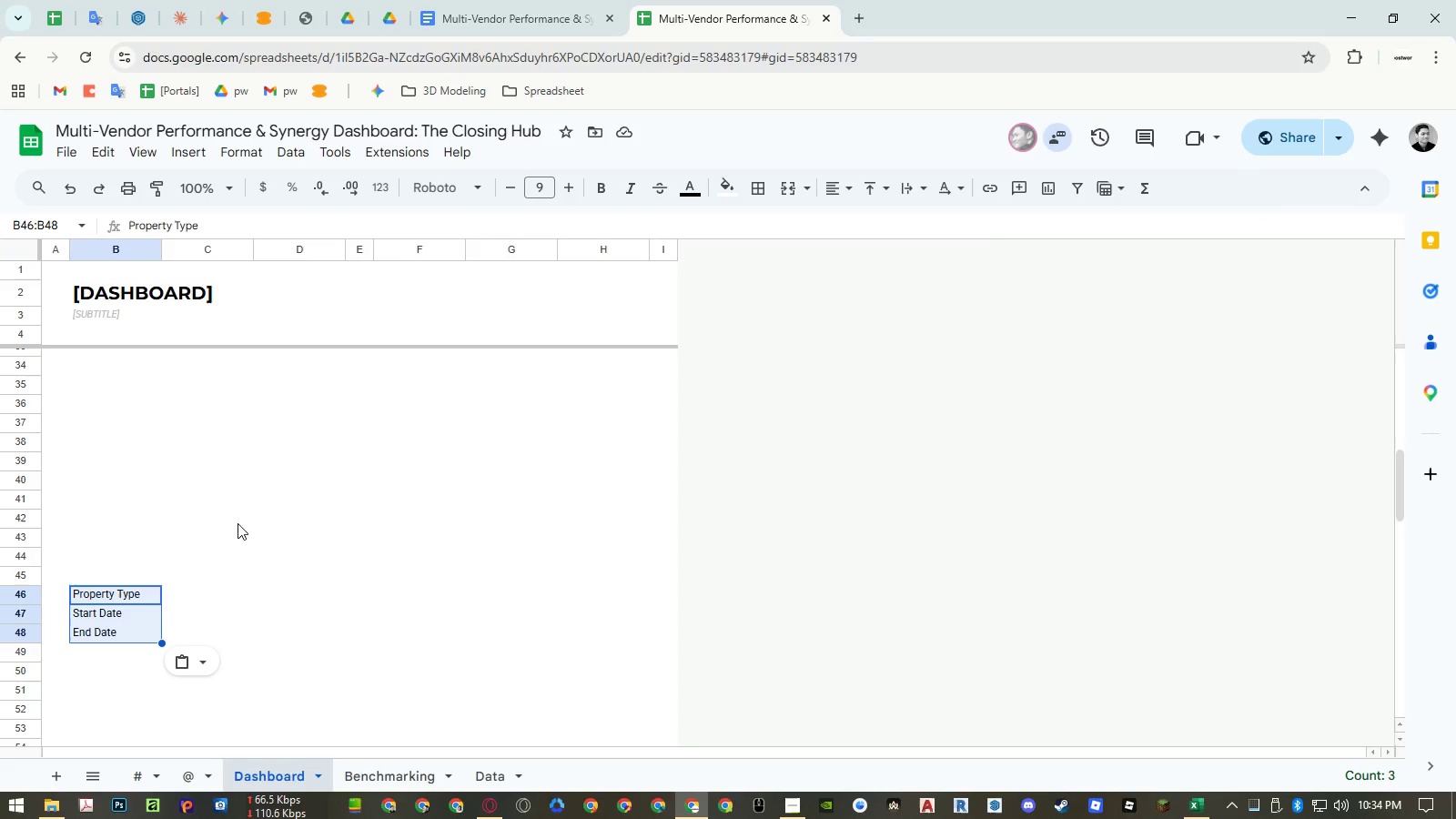 
key(Control+ControlLeft)
 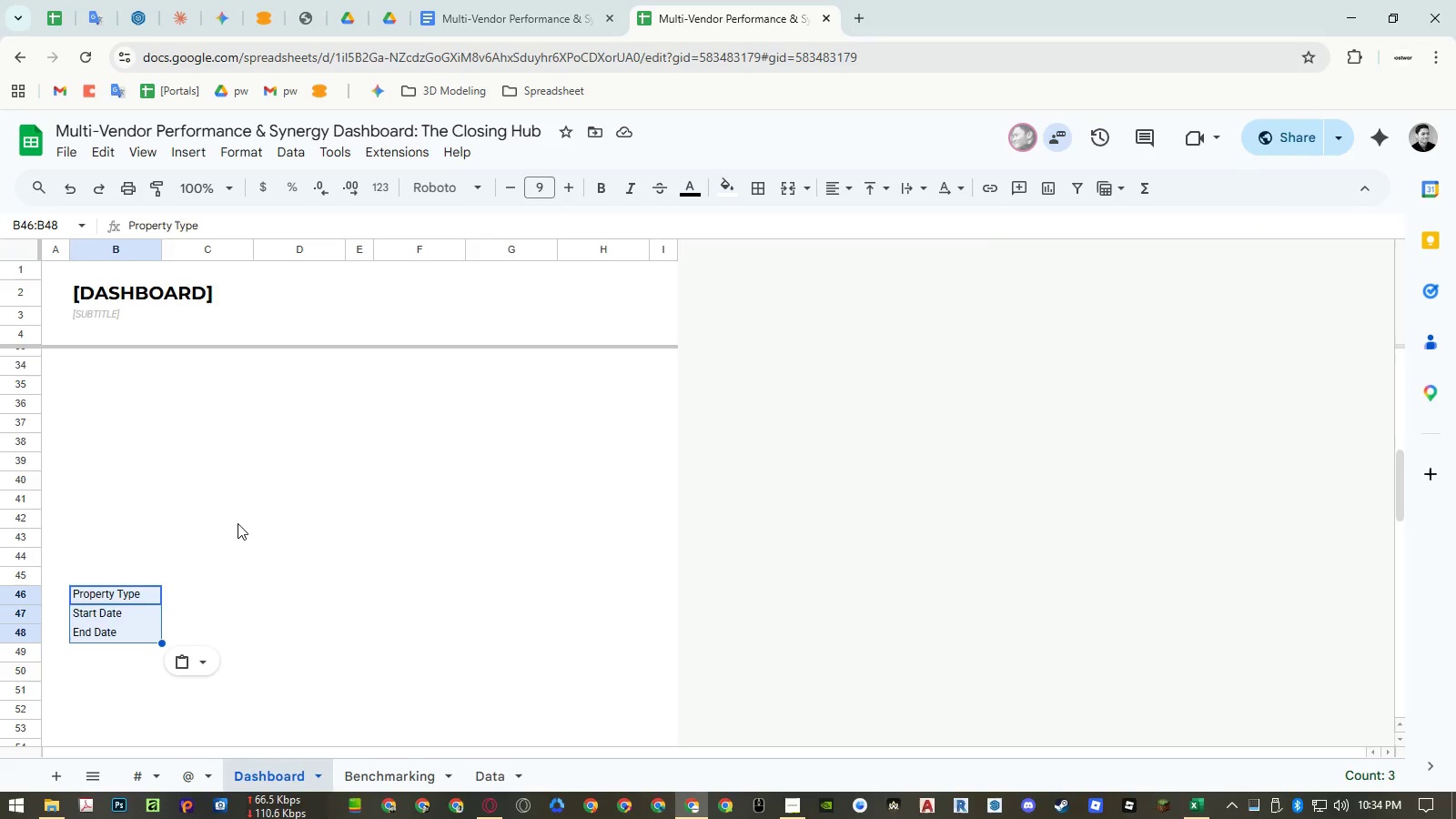 
key(Control+Z)
 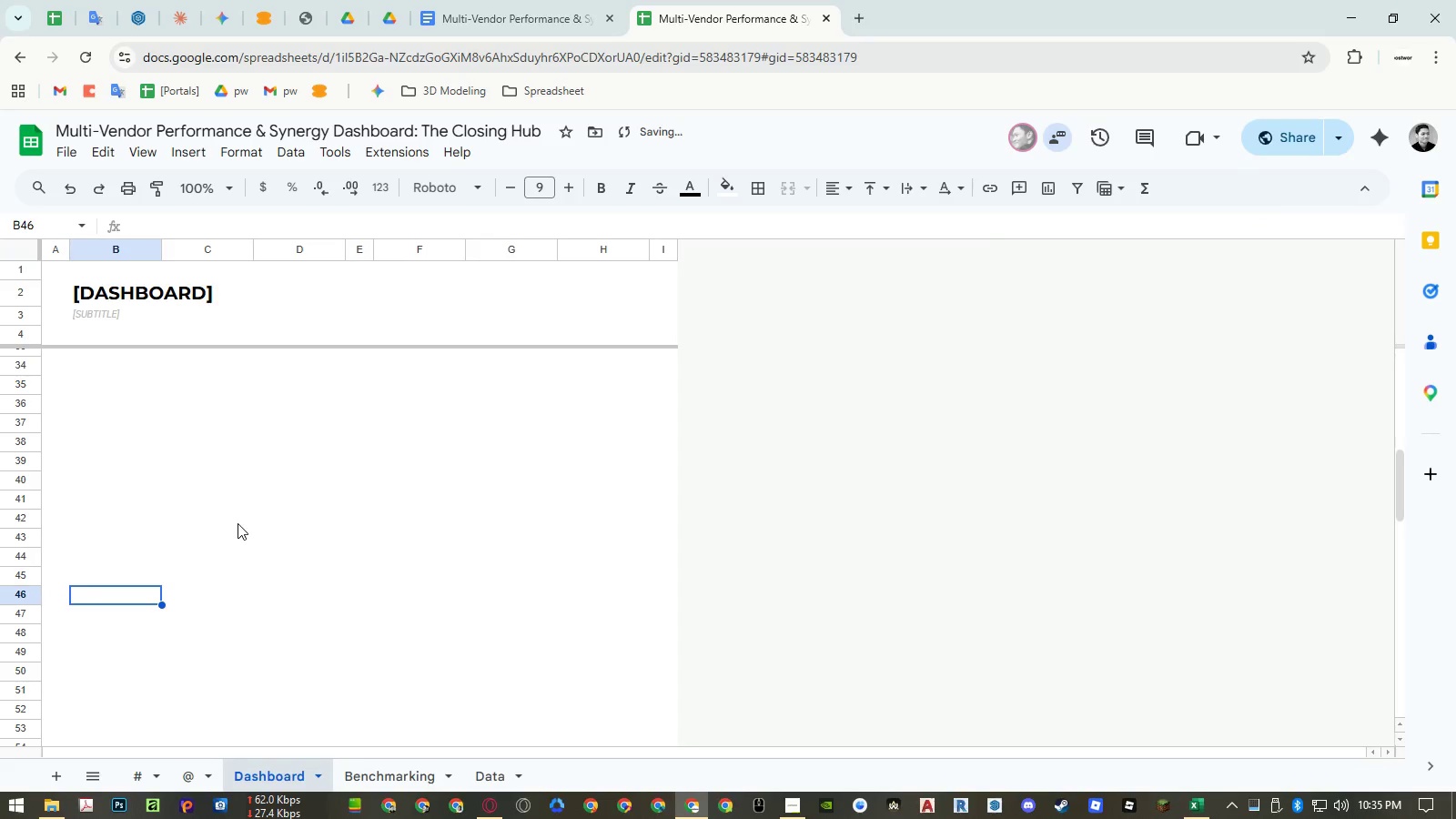 
scroll: coordinate [236, 522], scroll_direction: up, amount: 8.0
 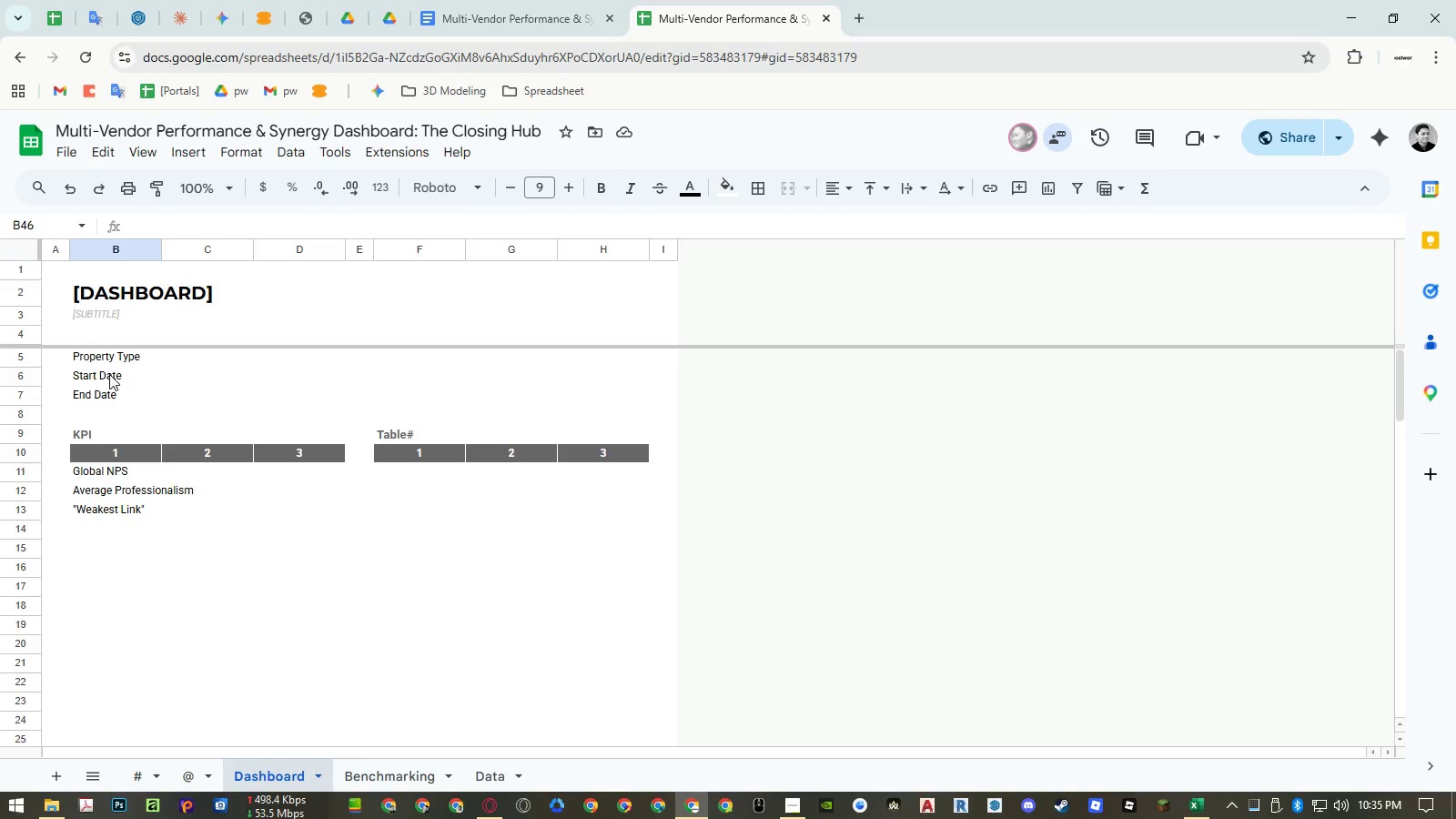 
wait(30.62)
 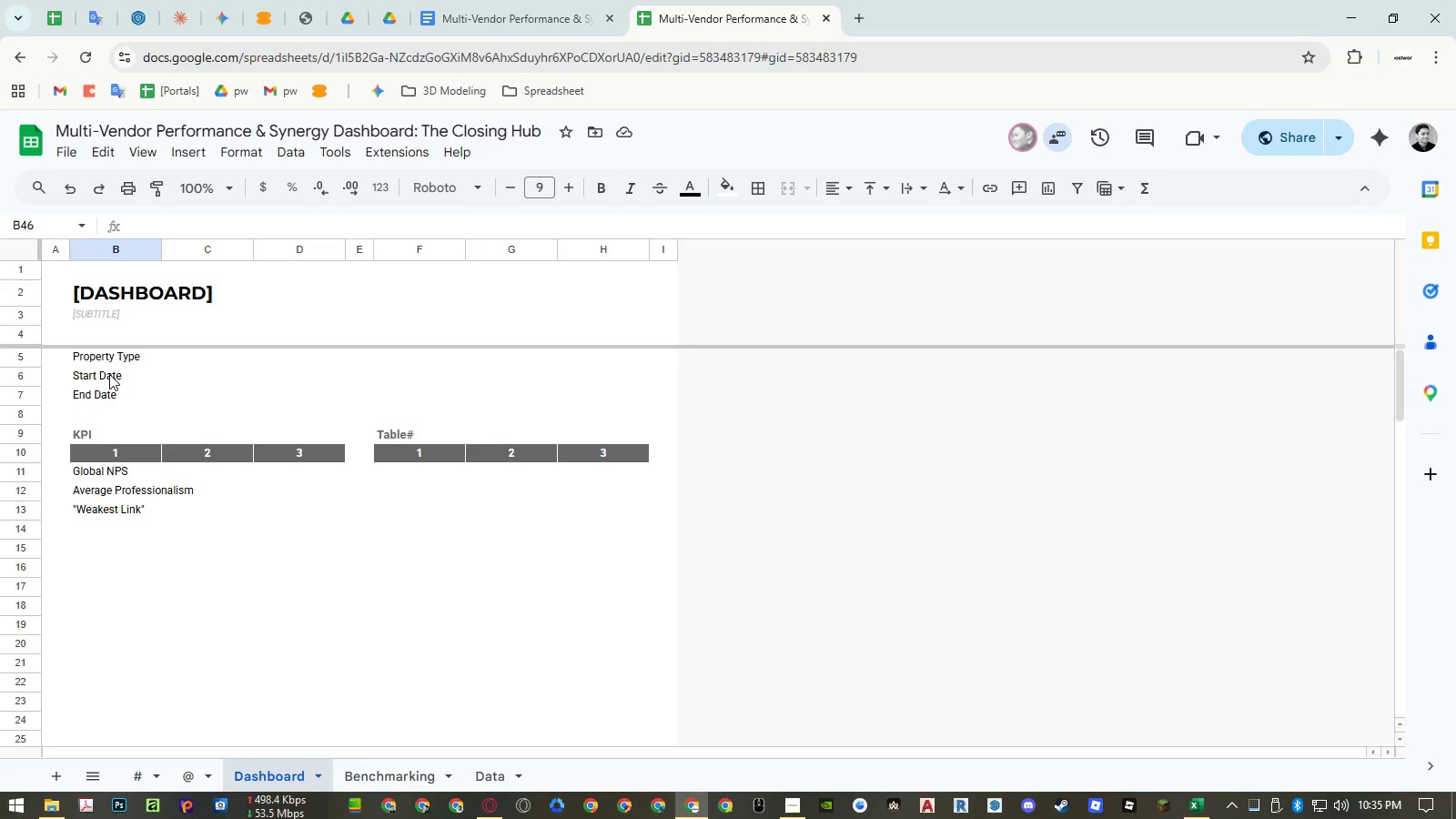 
left_click_drag(start_coordinate=[109, 374], to_coordinate=[108, 388])
 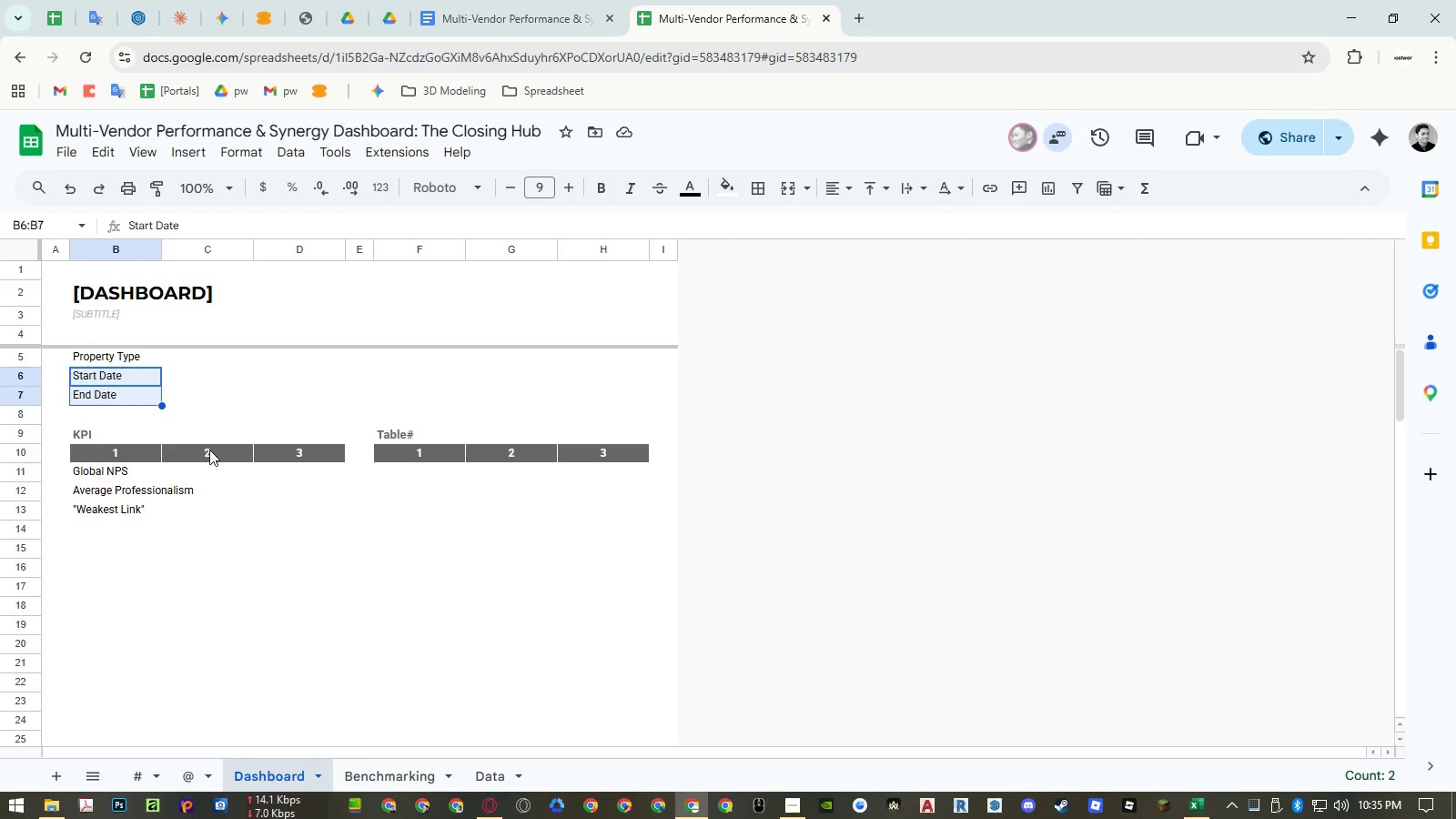 
key(Control+ControlLeft)
 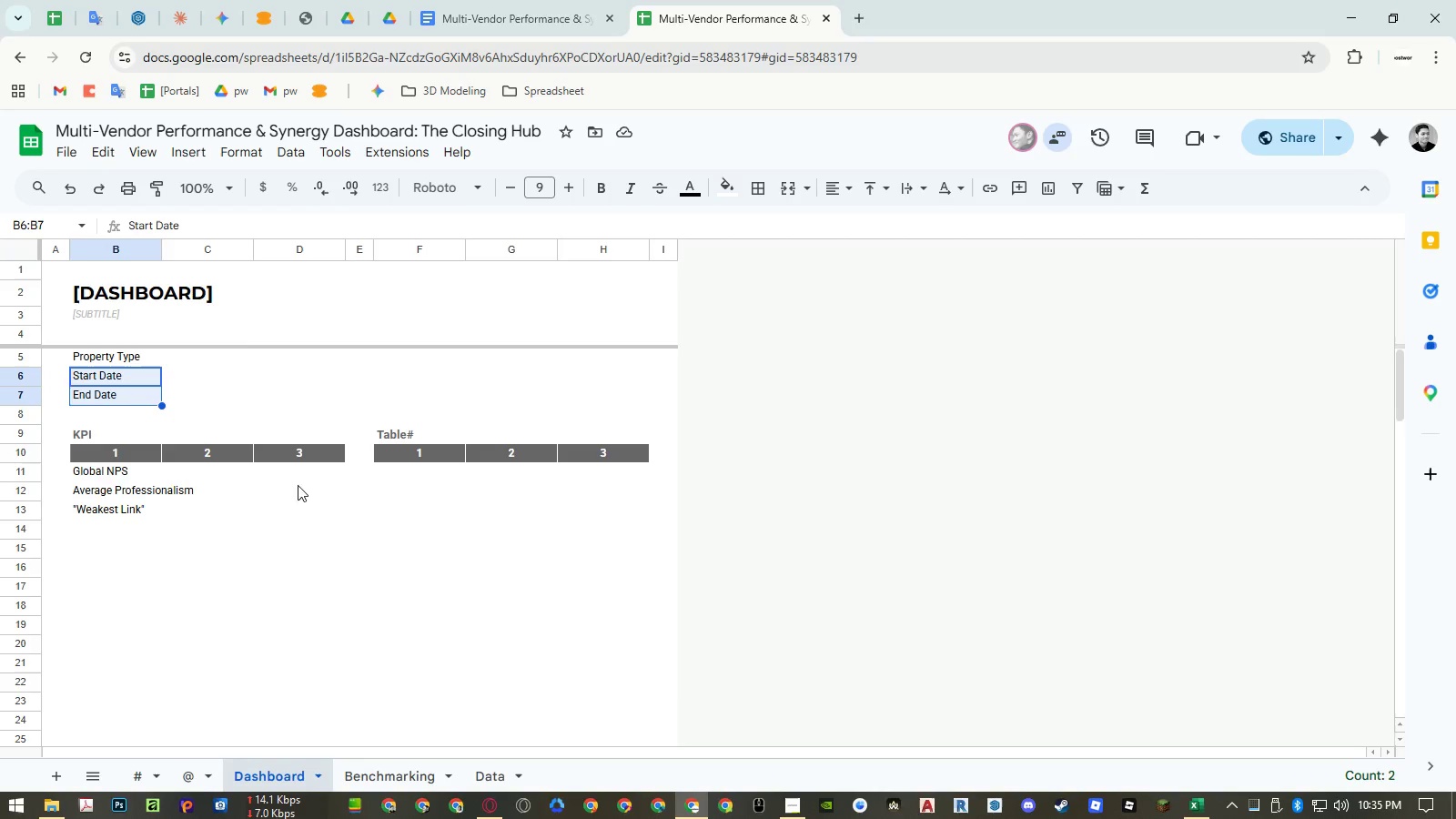 
key(Control+C)
 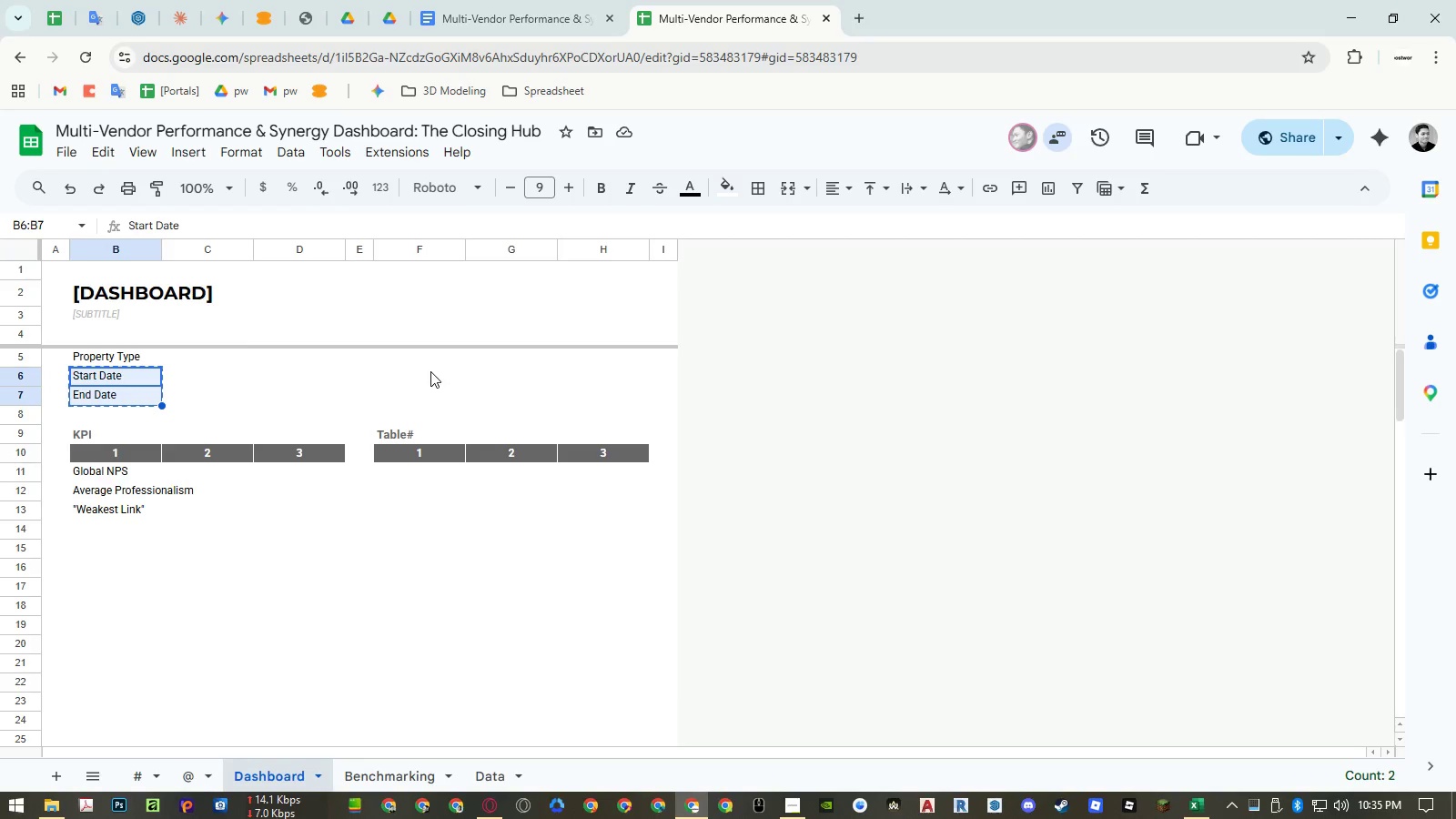 
left_click([425, 364])
 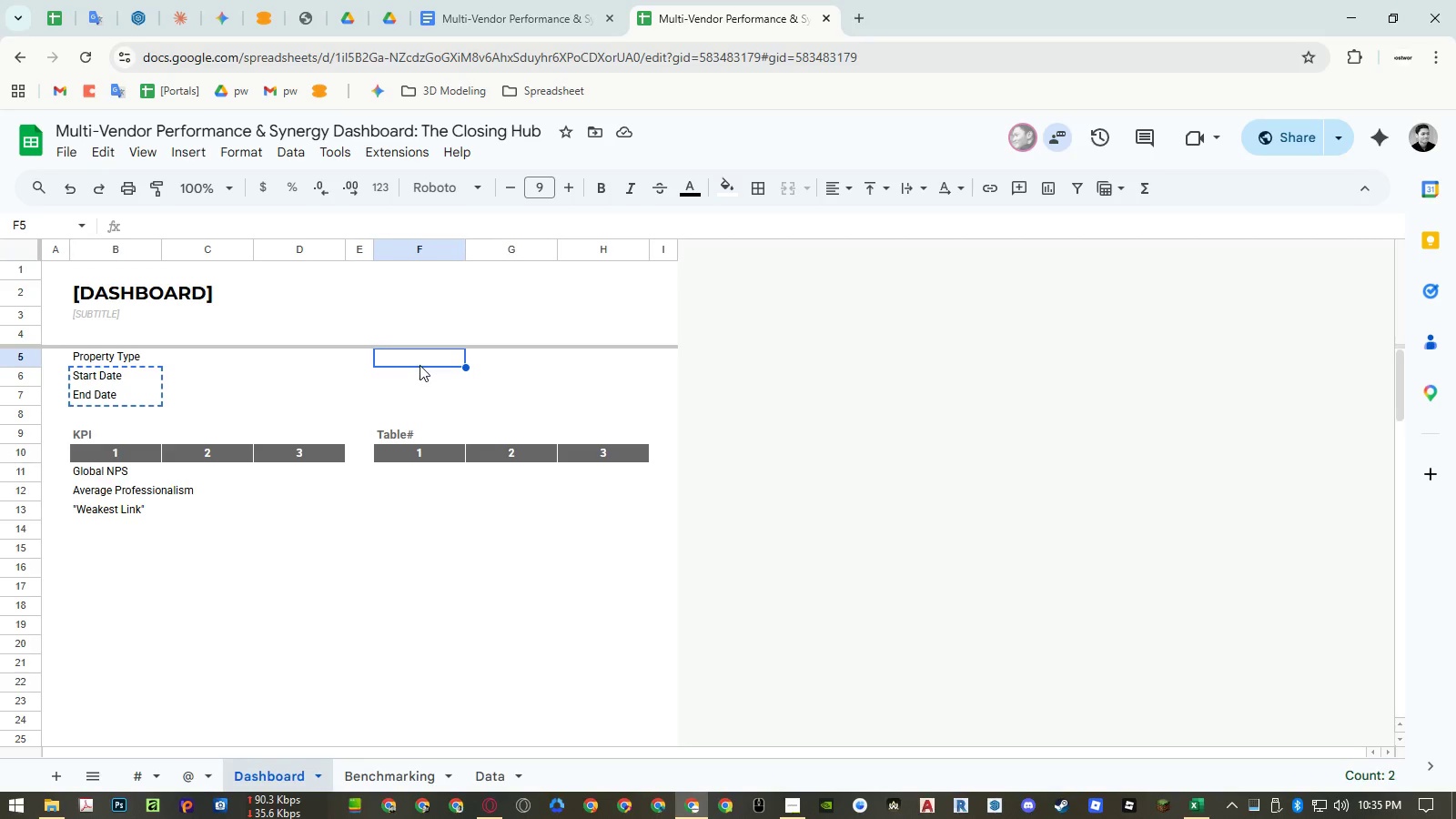 
key(Control+ControlLeft)
 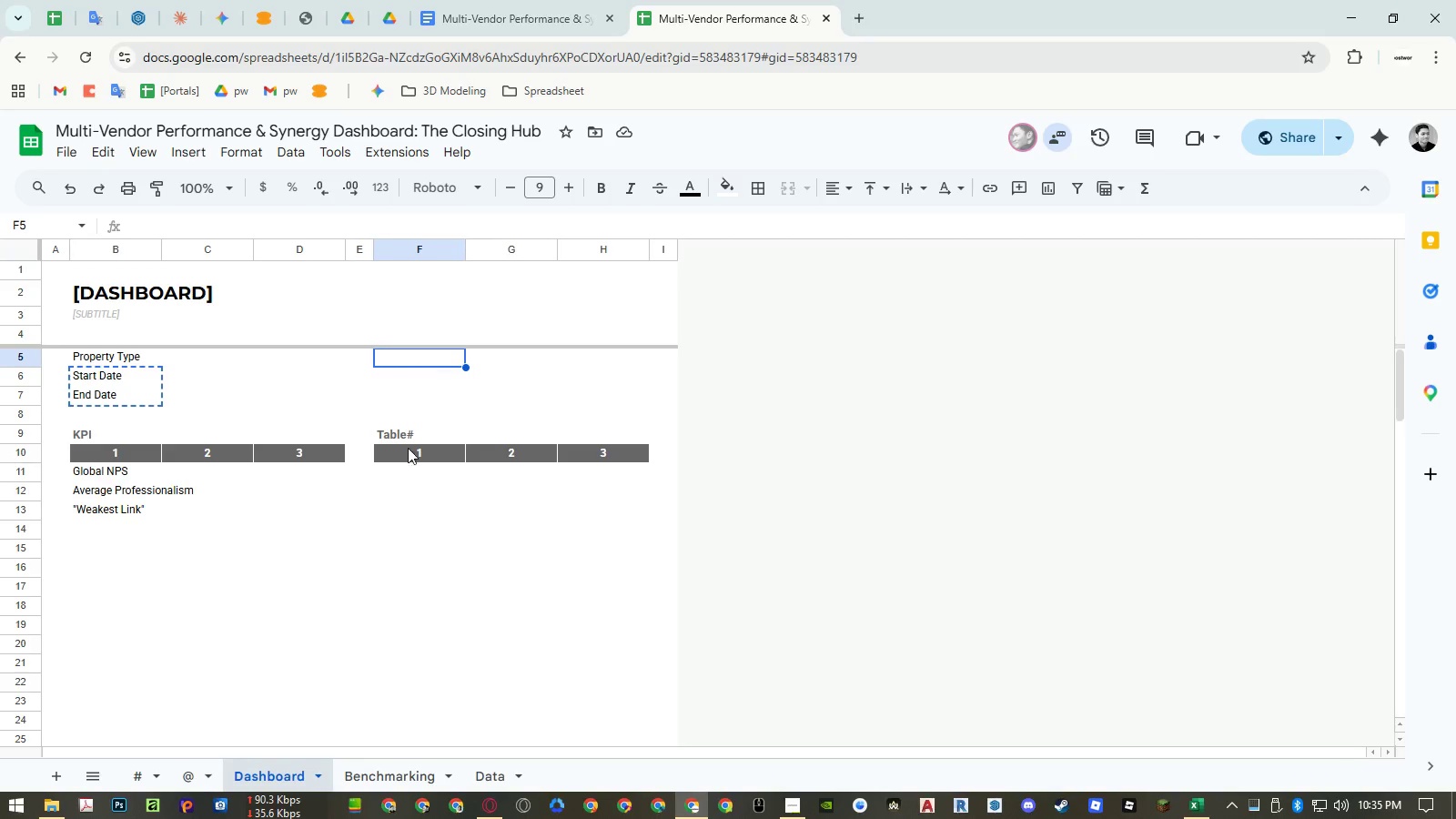 
key(Control+Shift+ShiftLeft)
 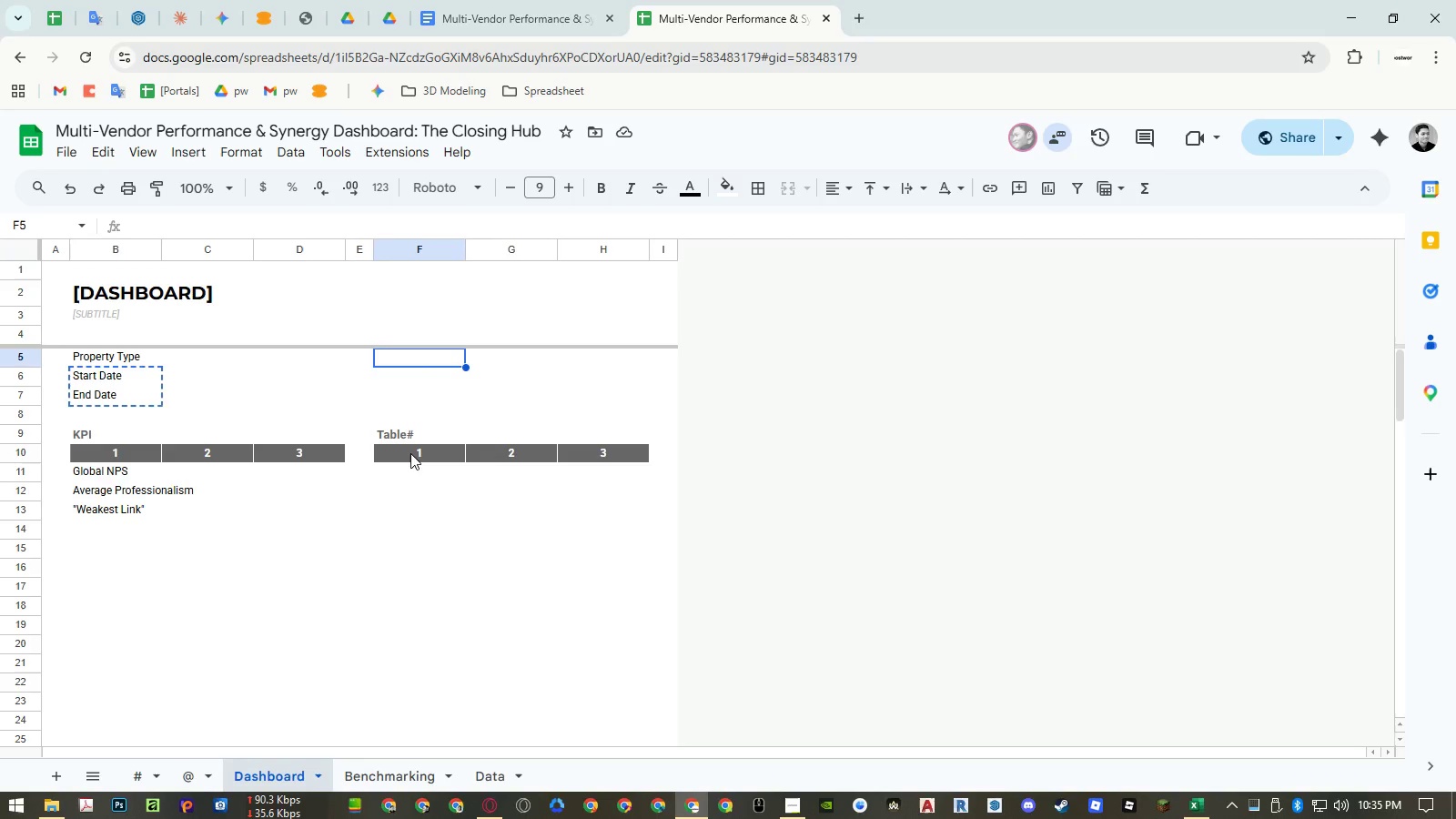 
key(Control+Shift+V)
 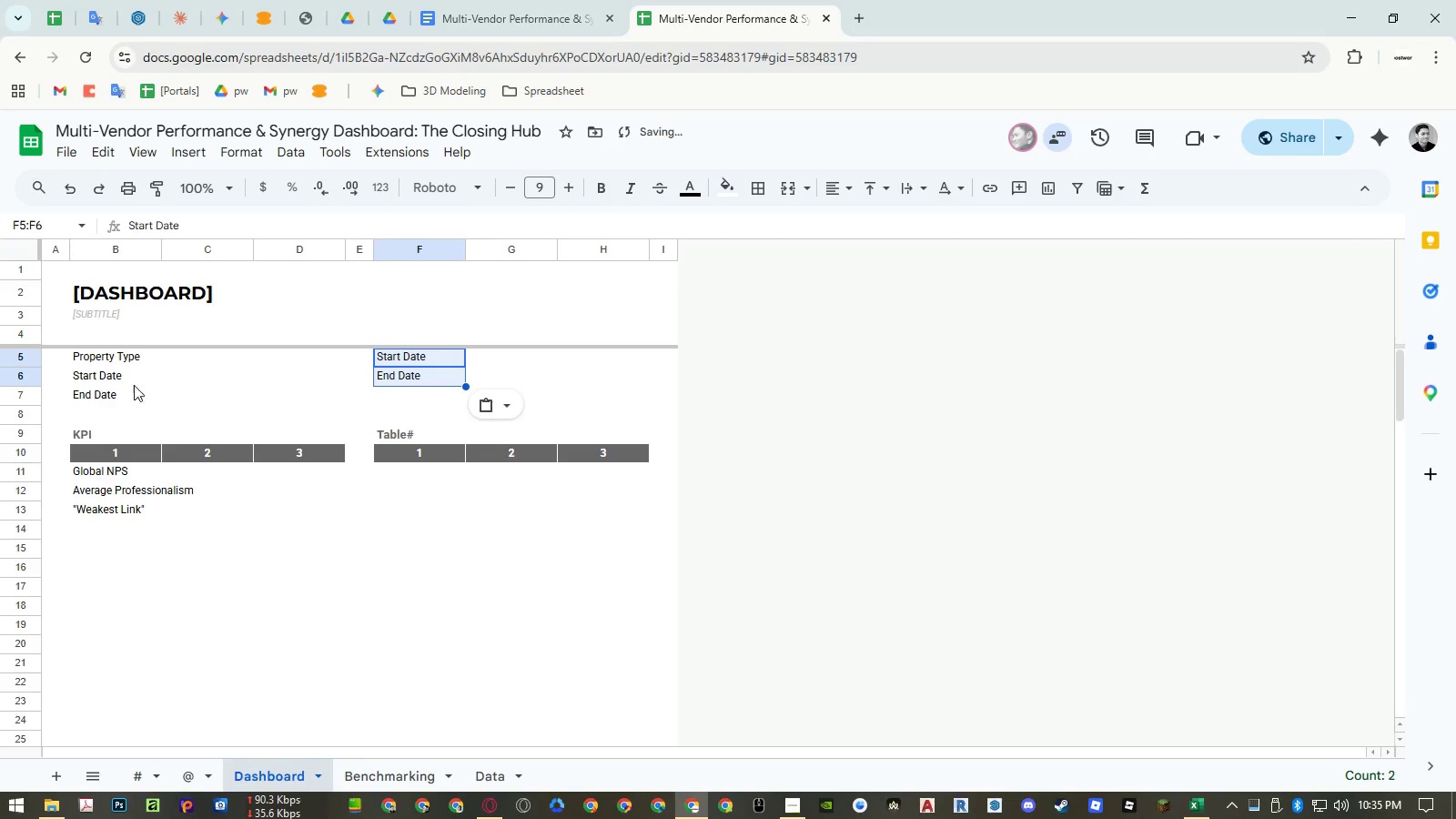 
left_click_drag(start_coordinate=[117, 377], to_coordinate=[116, 391])
 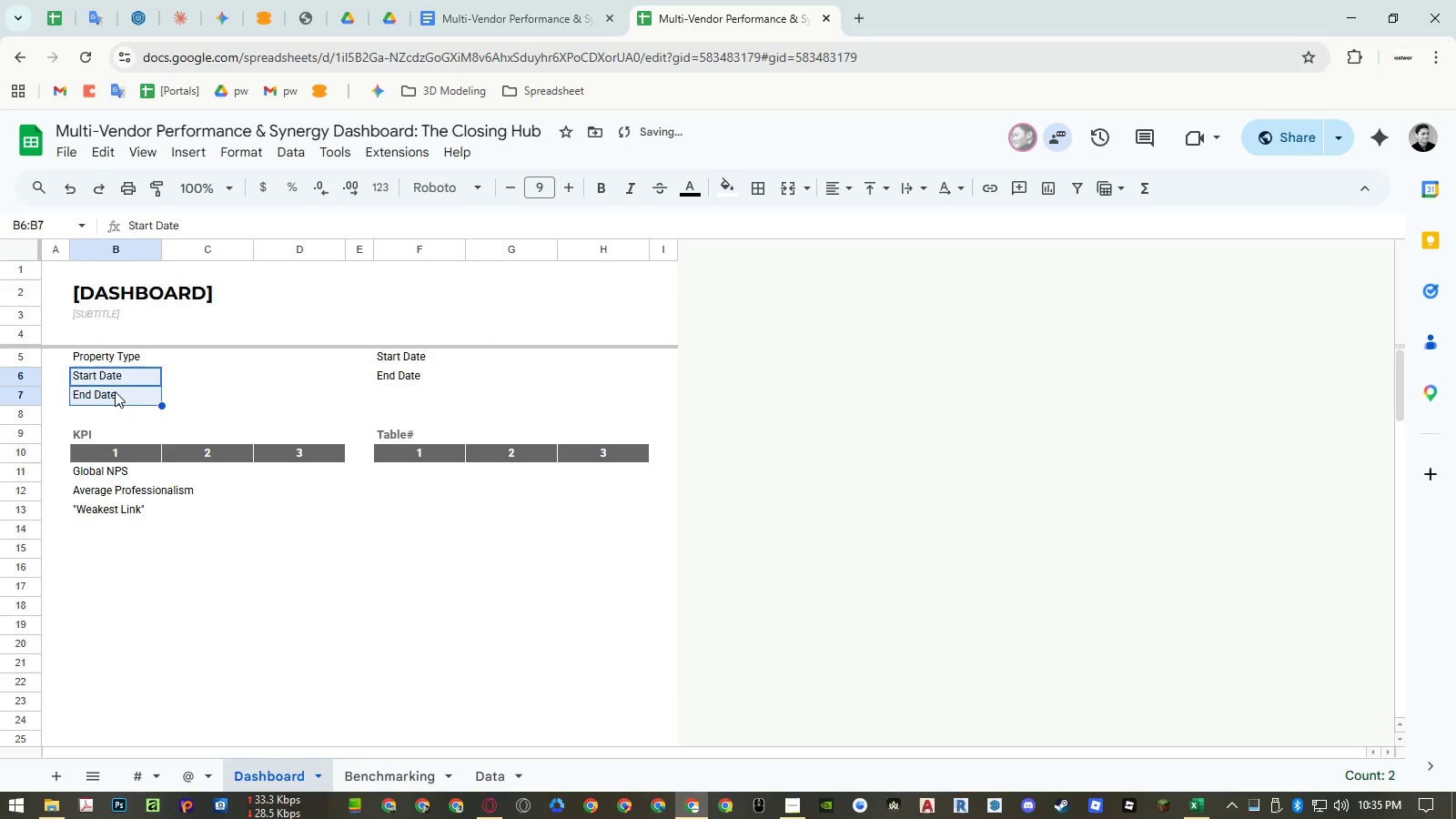 
key(Delete)
 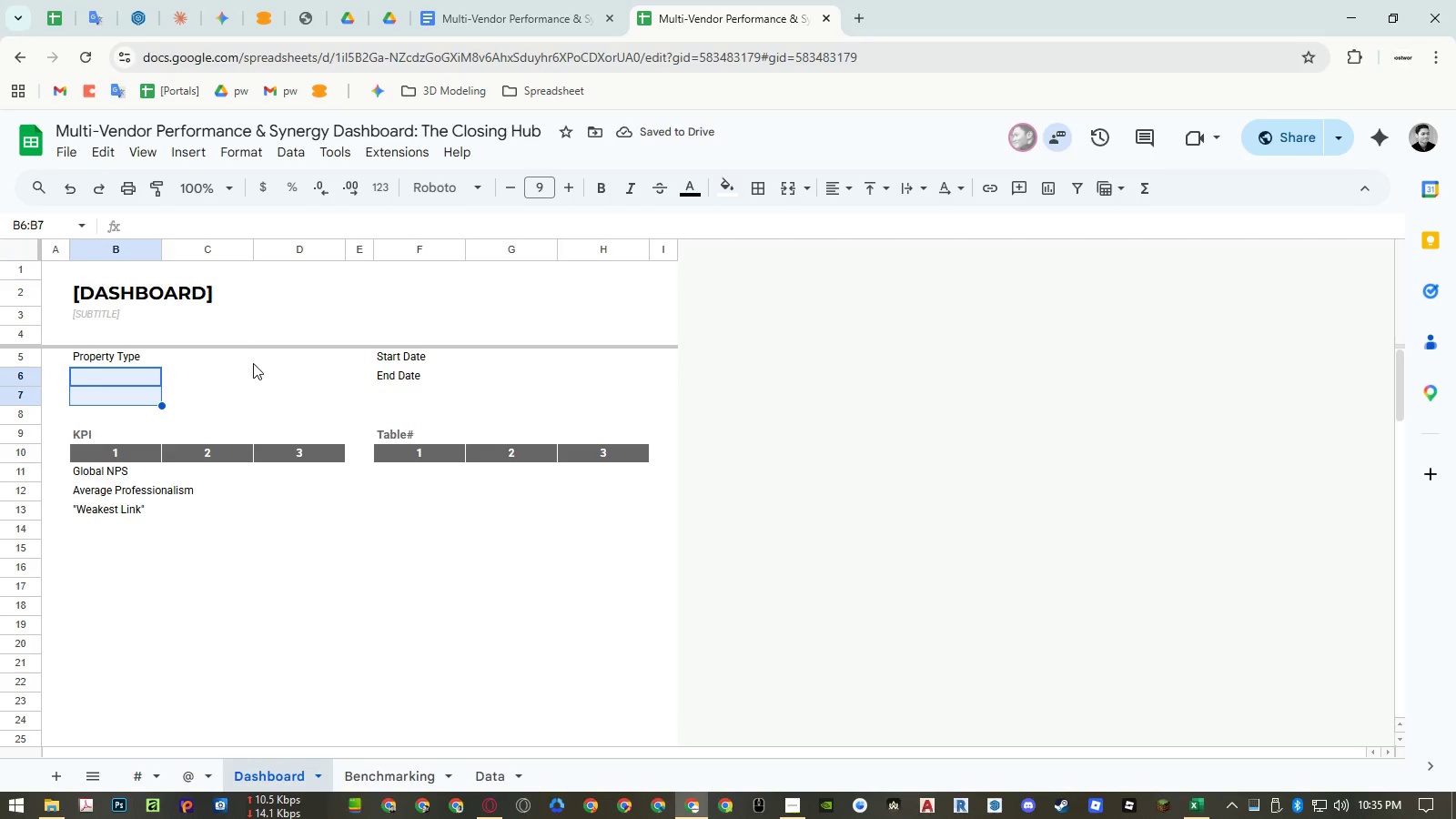 
wait(6.55)
 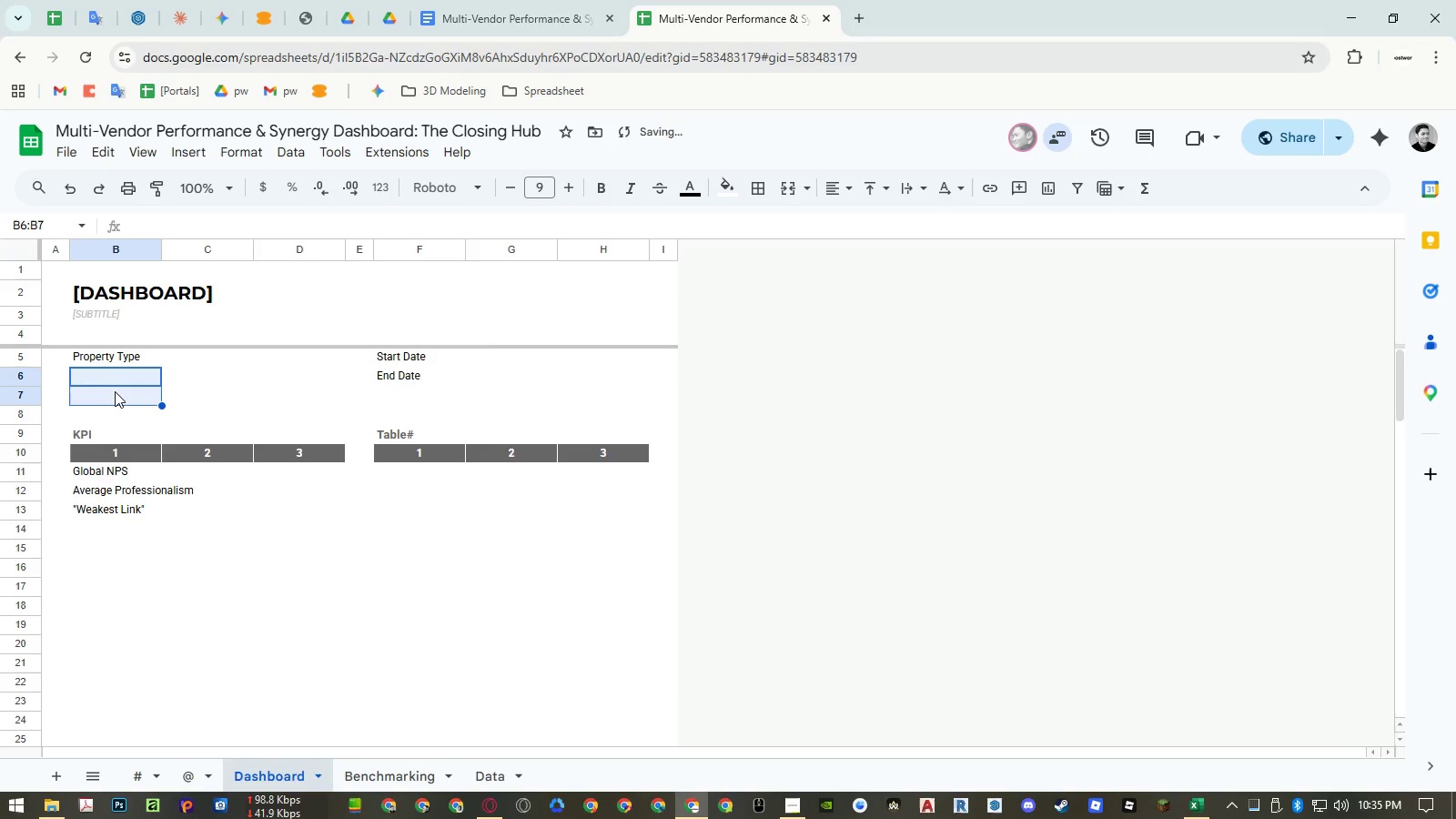 
left_click([402, 362])
 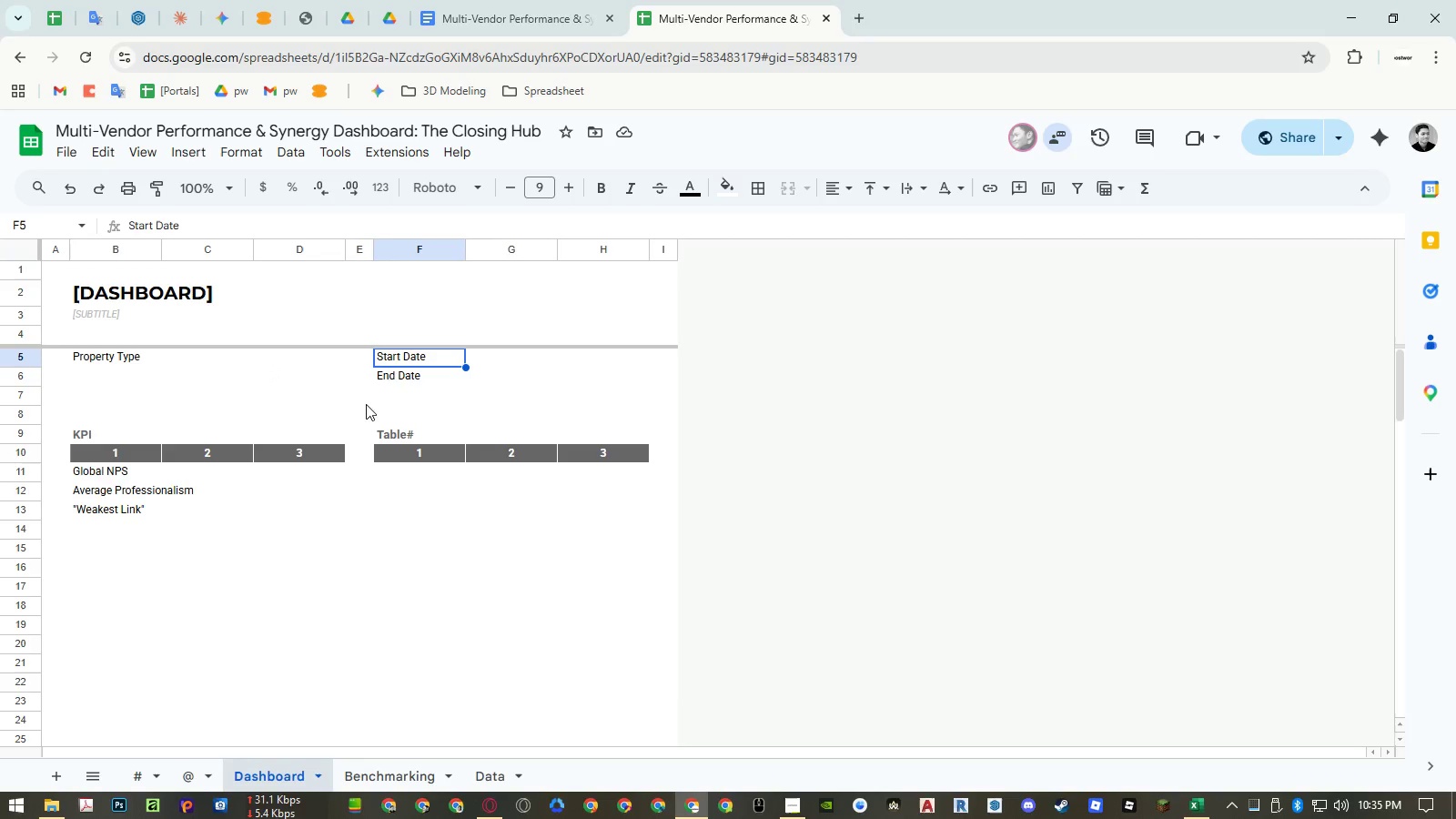 
key(Control+ControlLeft)
 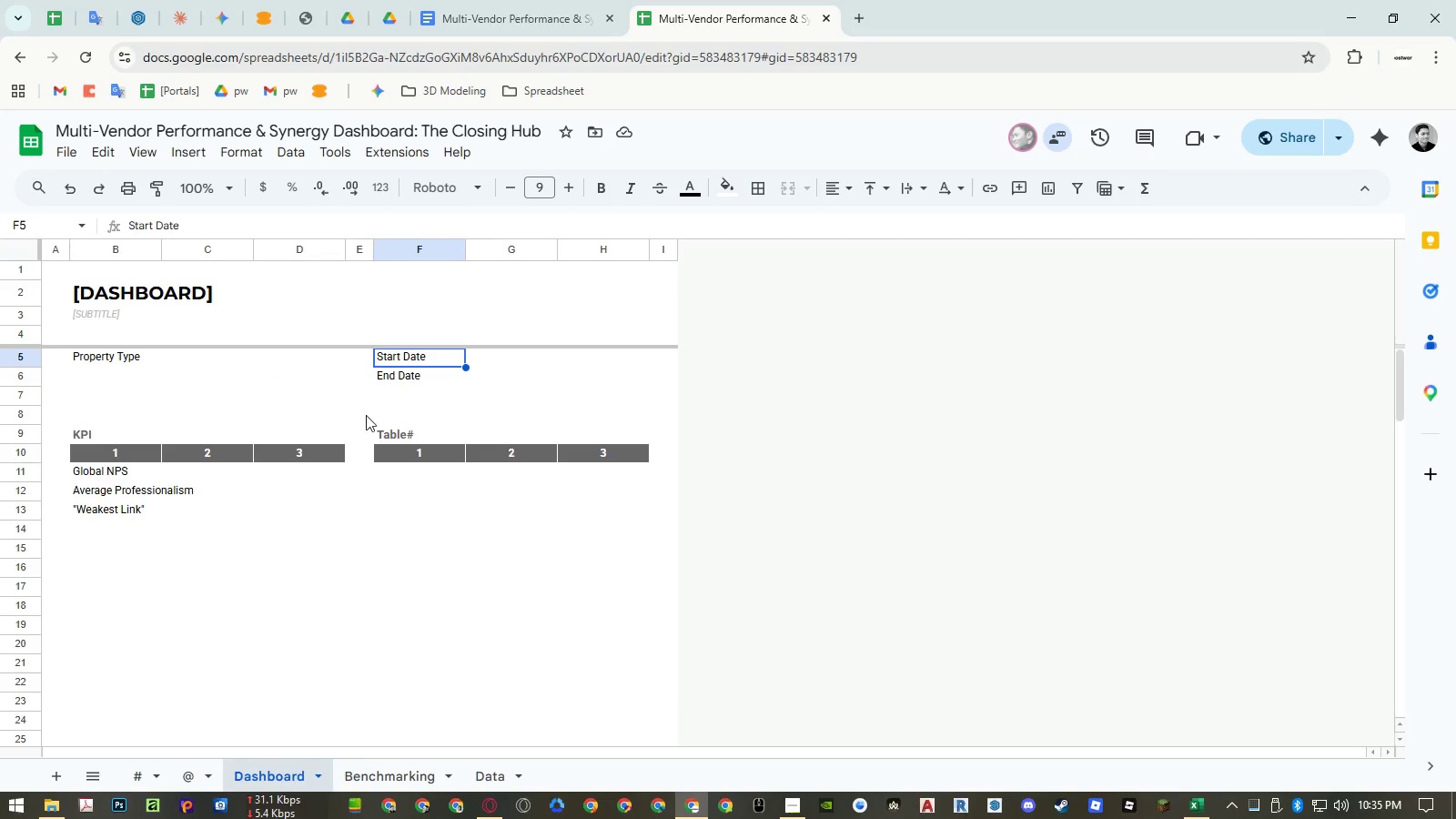 
key(Control+C)
 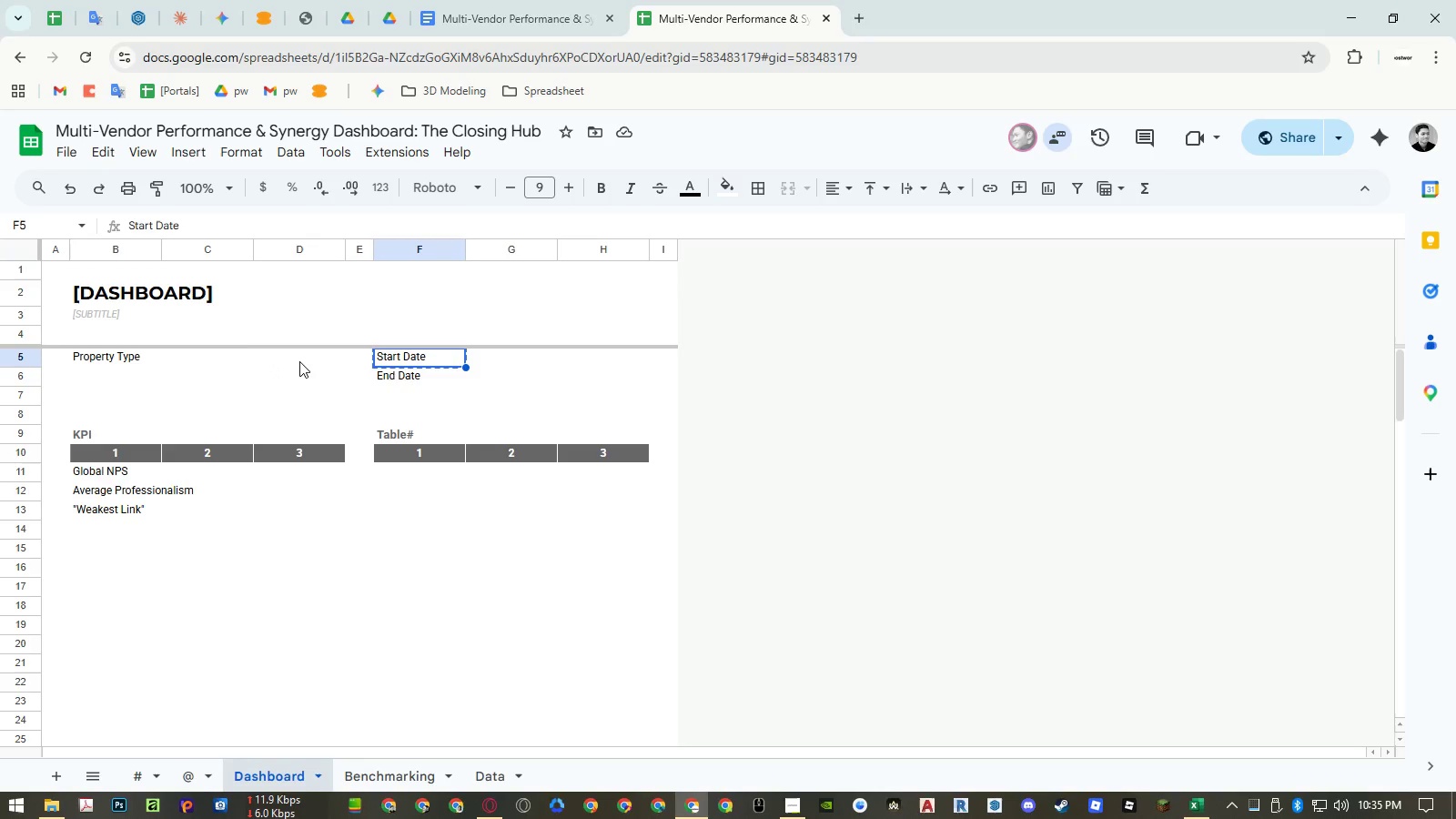 
left_click([299, 360])
 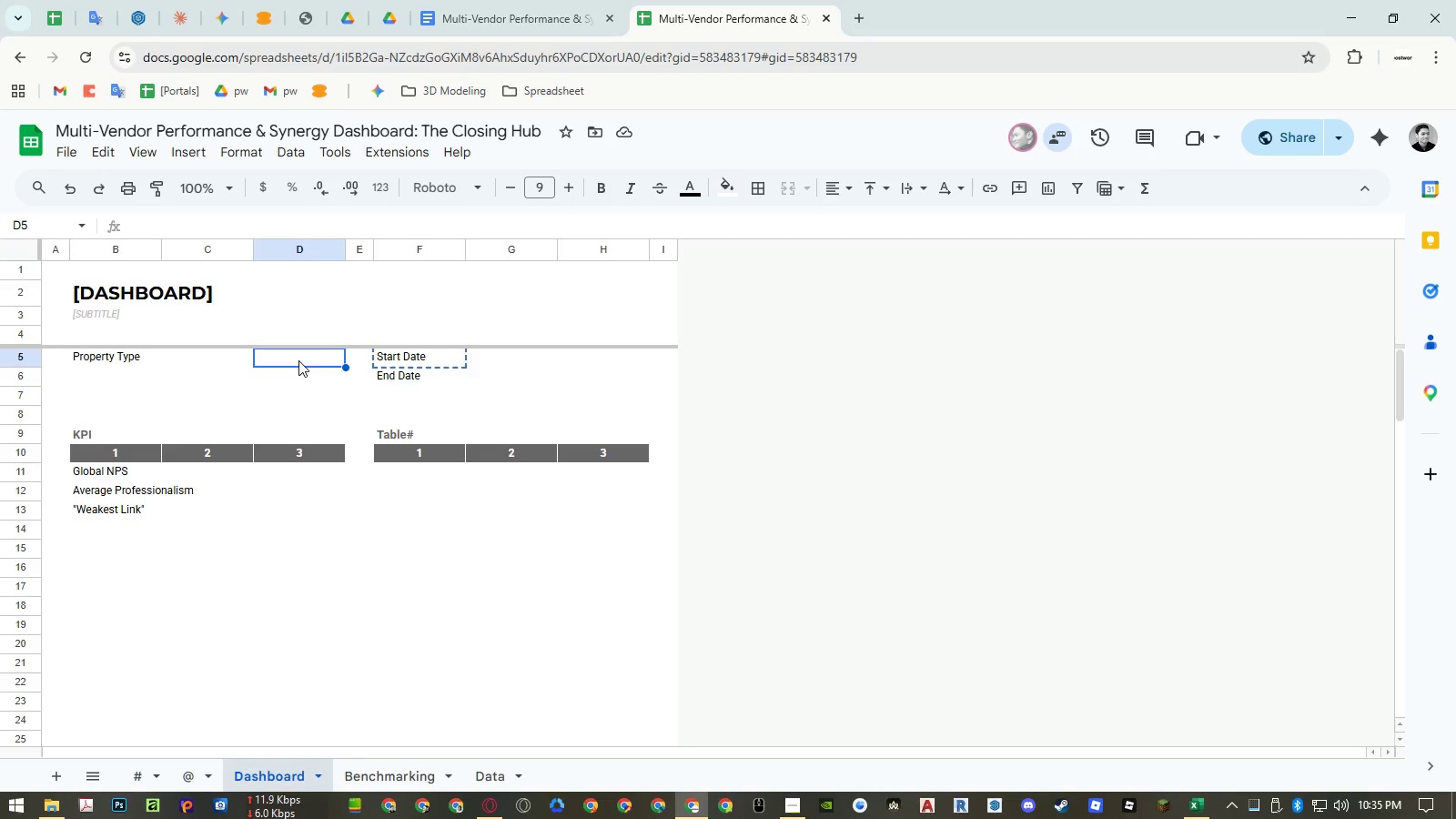 
key(Control+ControlLeft)
 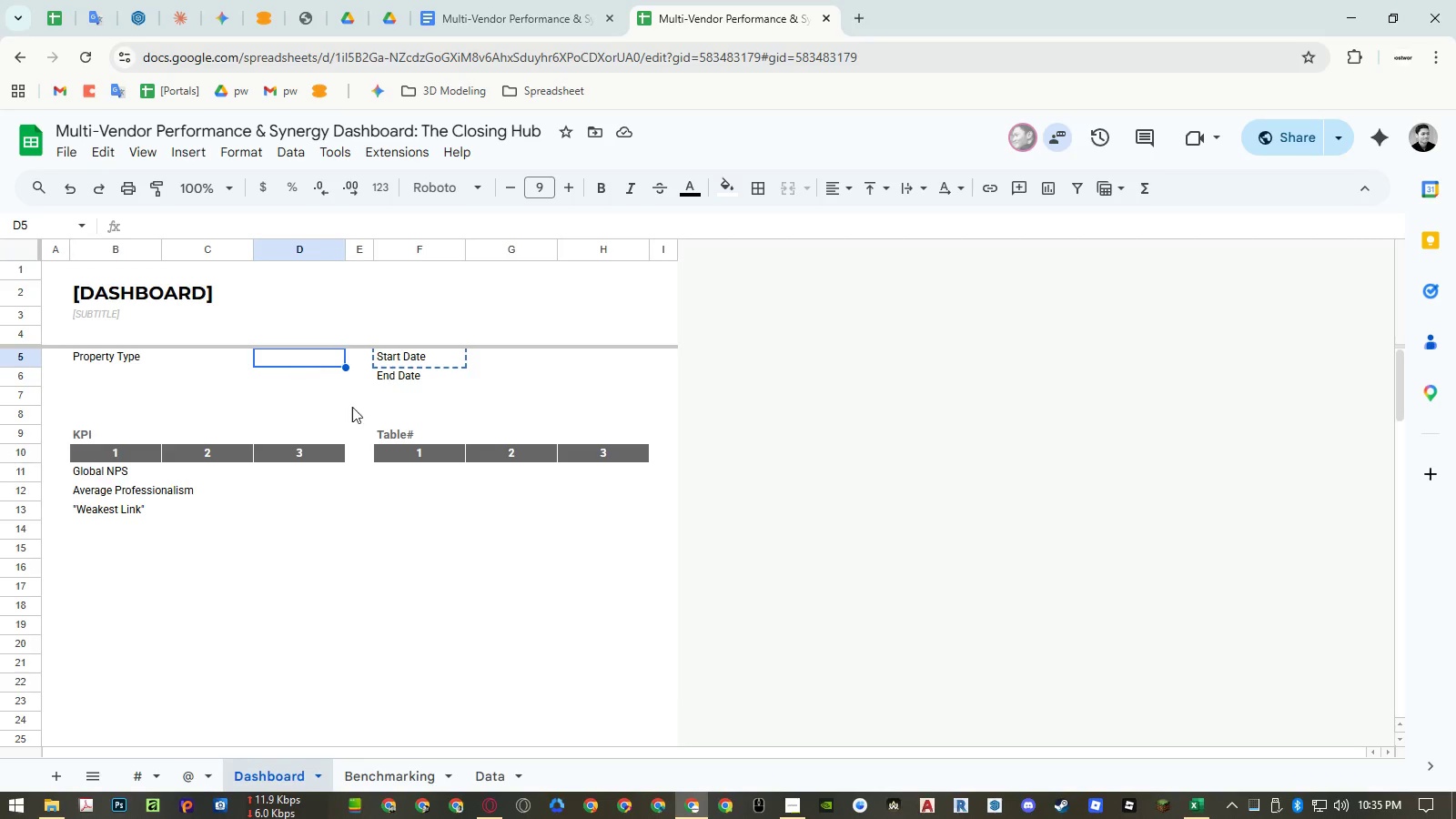 
key(Control+Shift+ShiftLeft)
 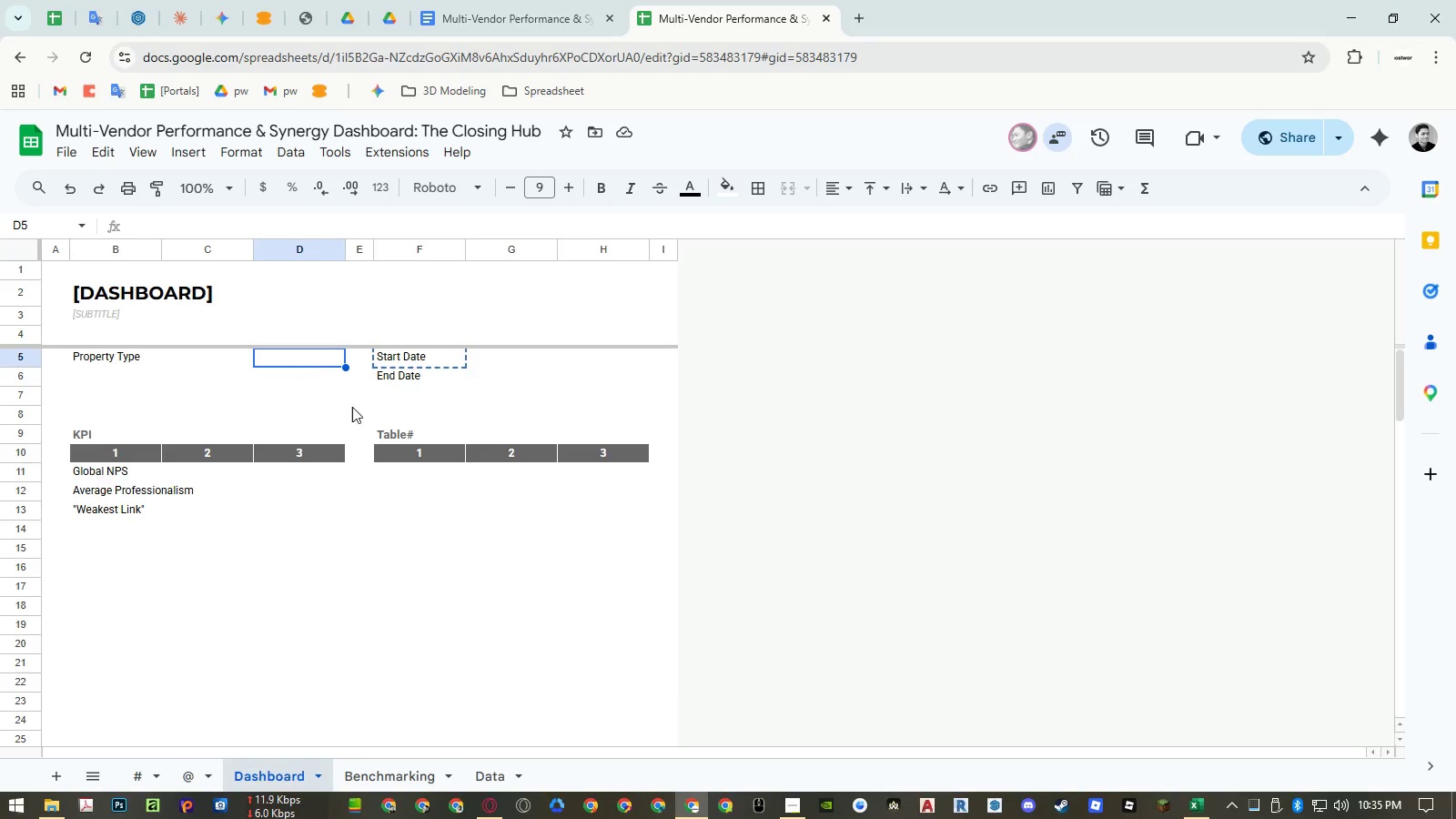 
key(Control+Shift+V)
 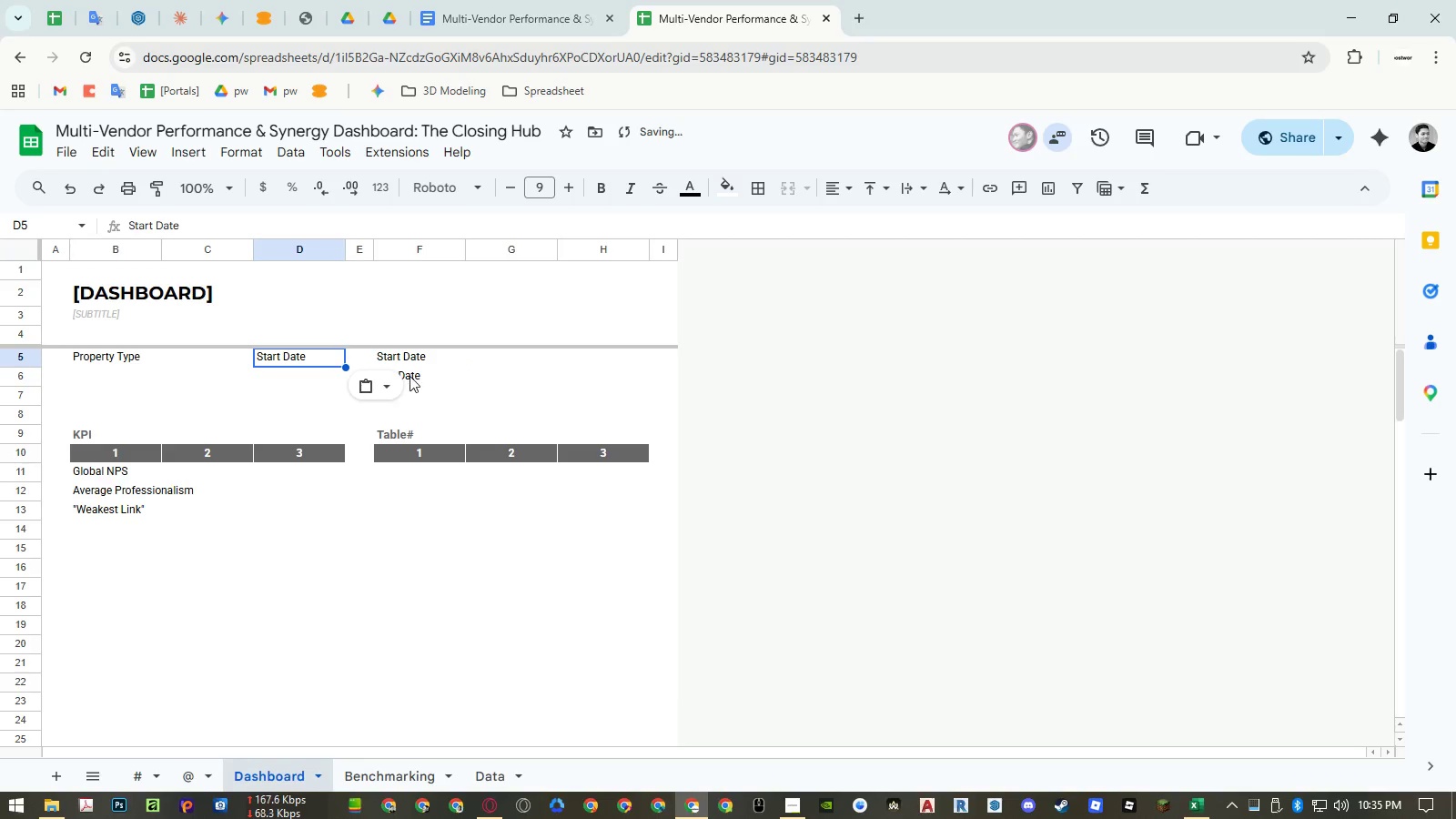 
left_click([410, 376])
 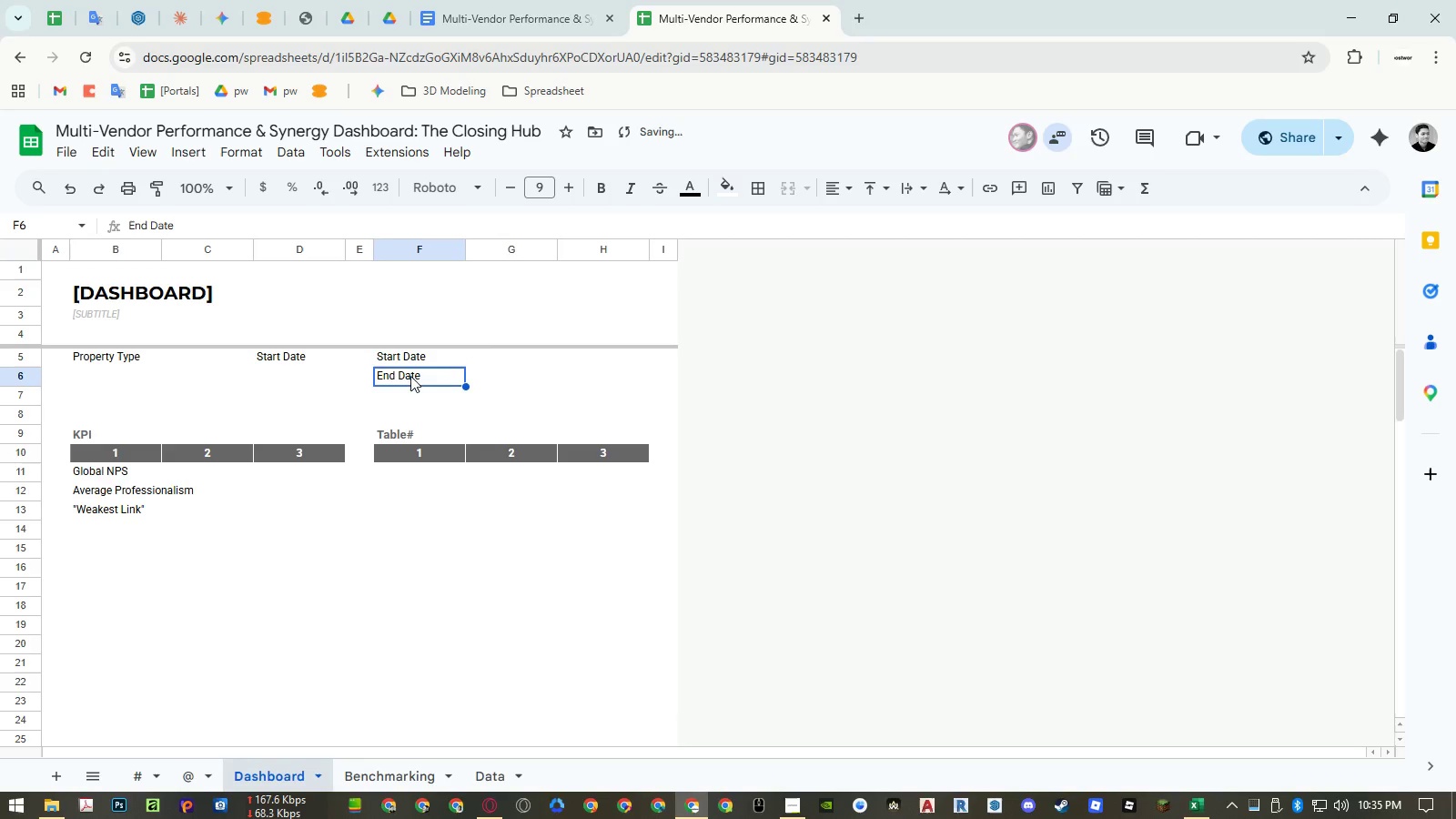 
key(Control+ControlLeft)
 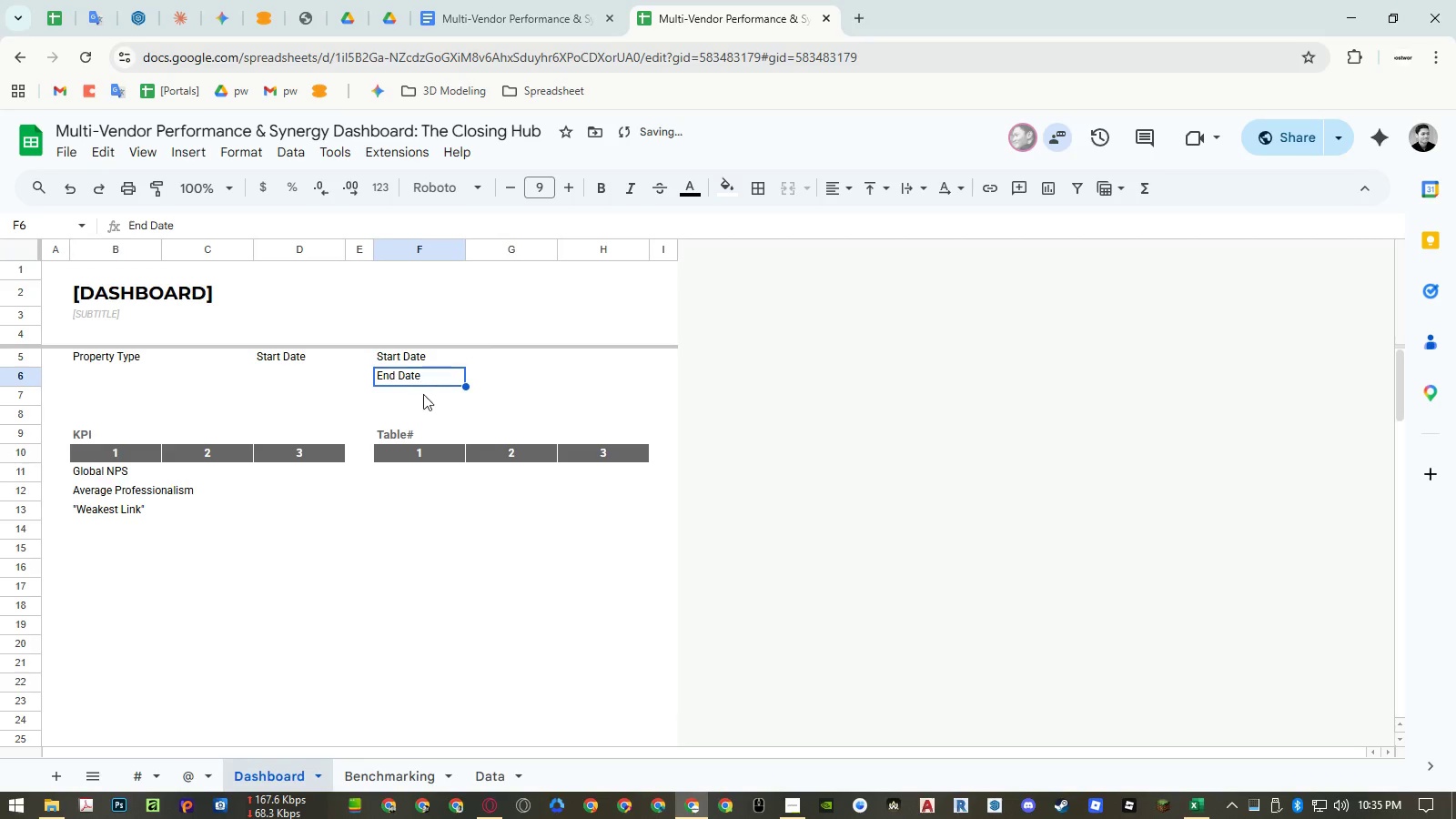 
key(Control+C)
 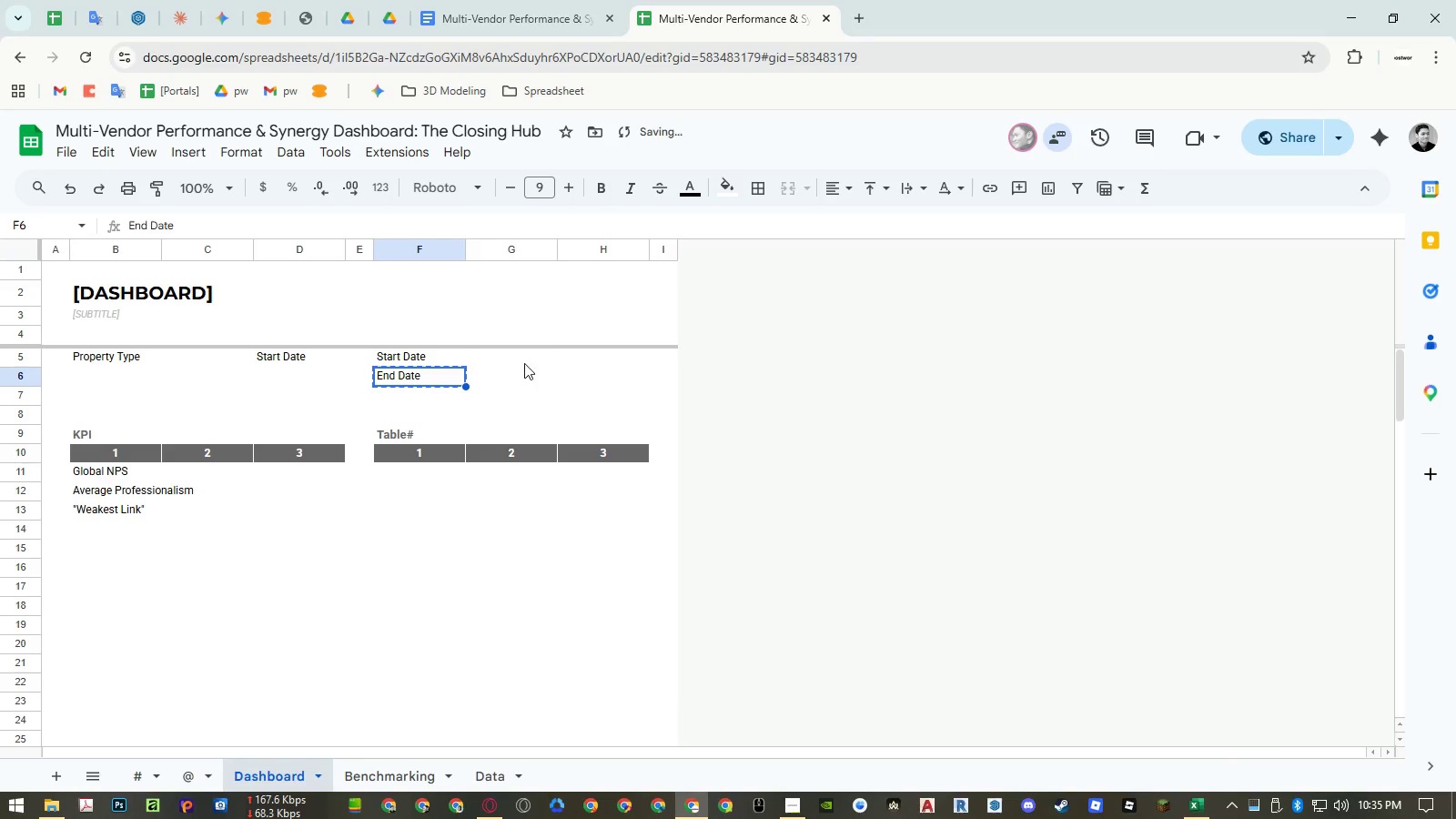 
left_click([523, 359])
 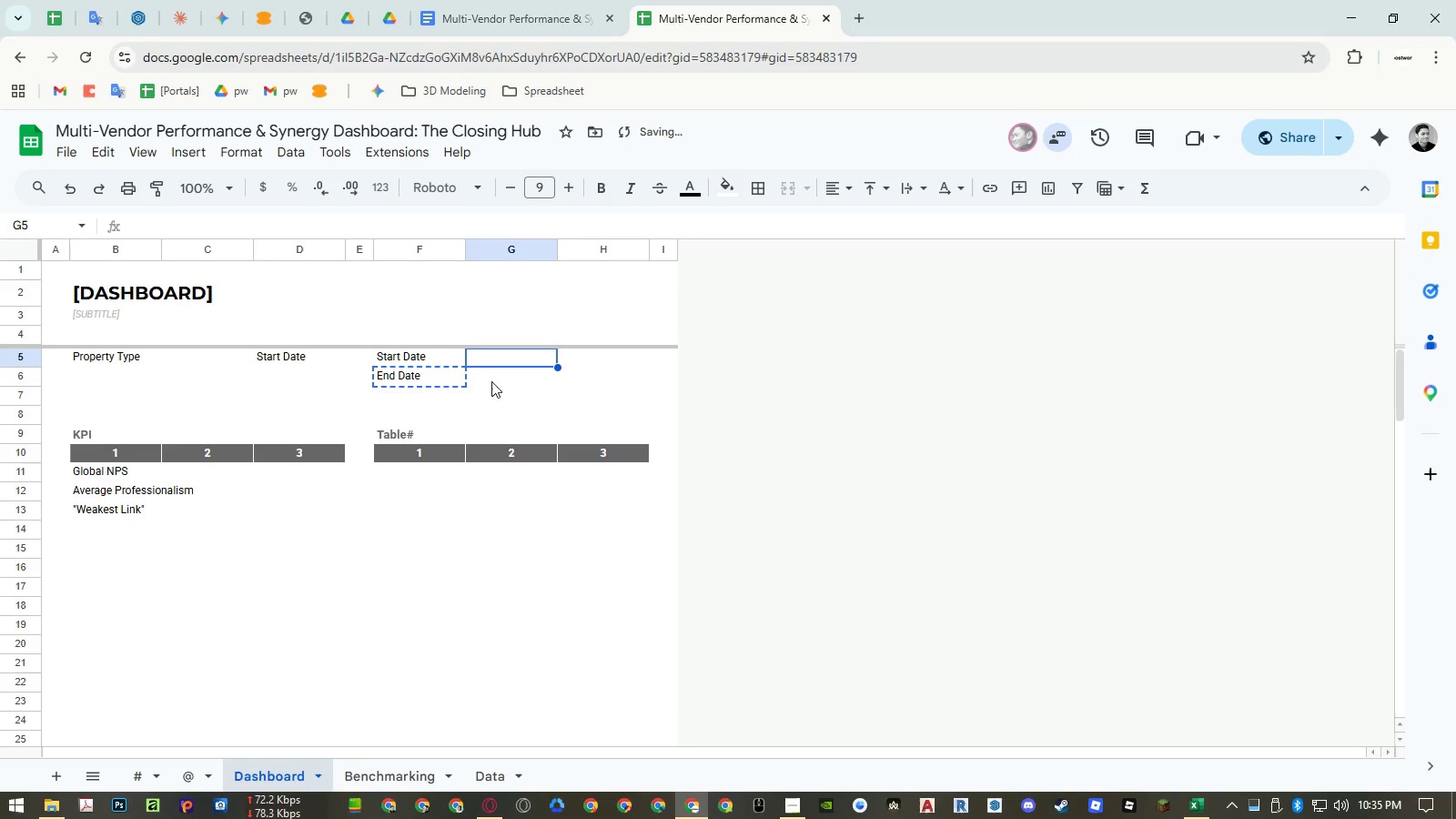 
key(Control+ControlLeft)
 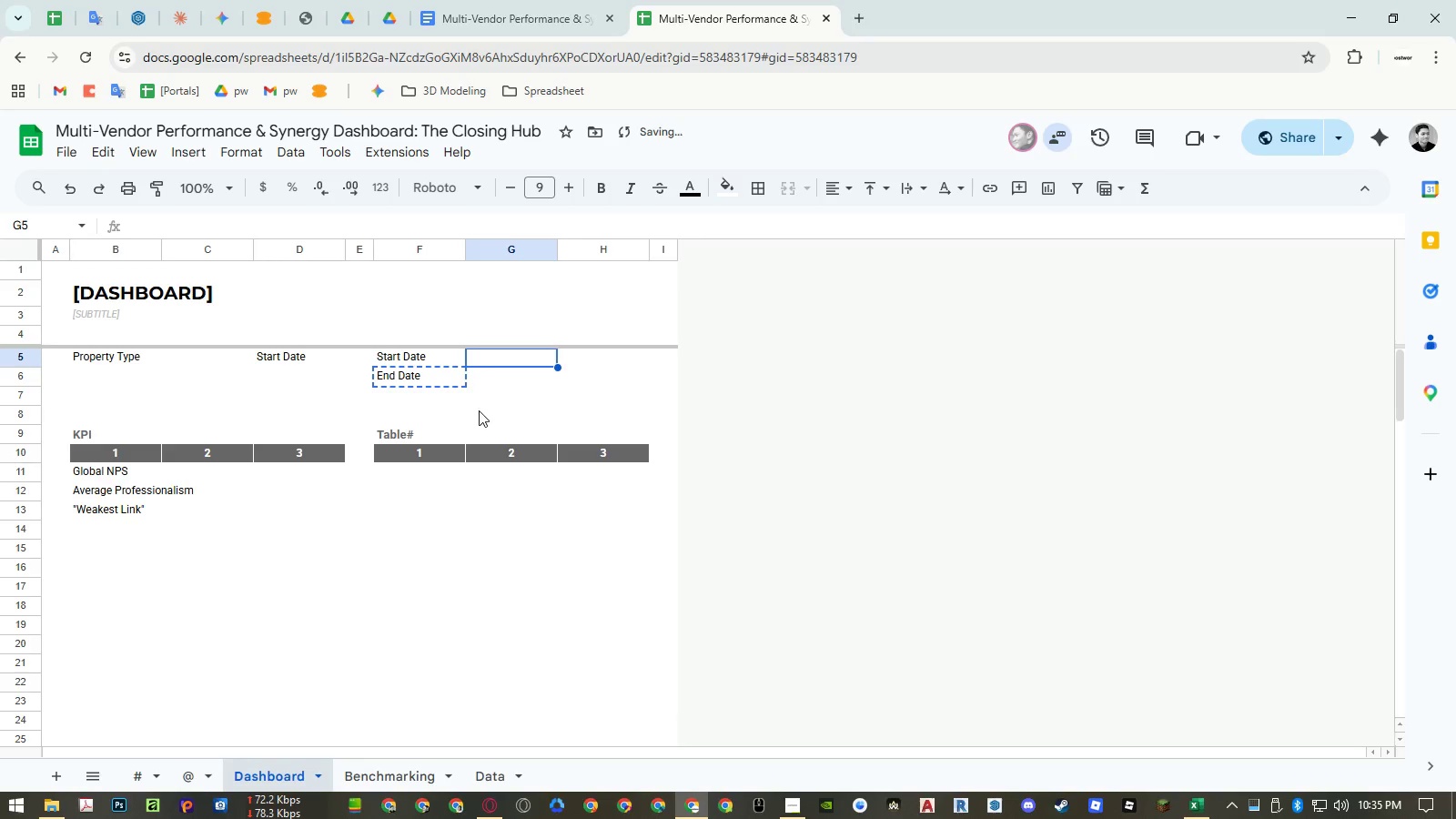 
key(Control+Shift+ShiftLeft)
 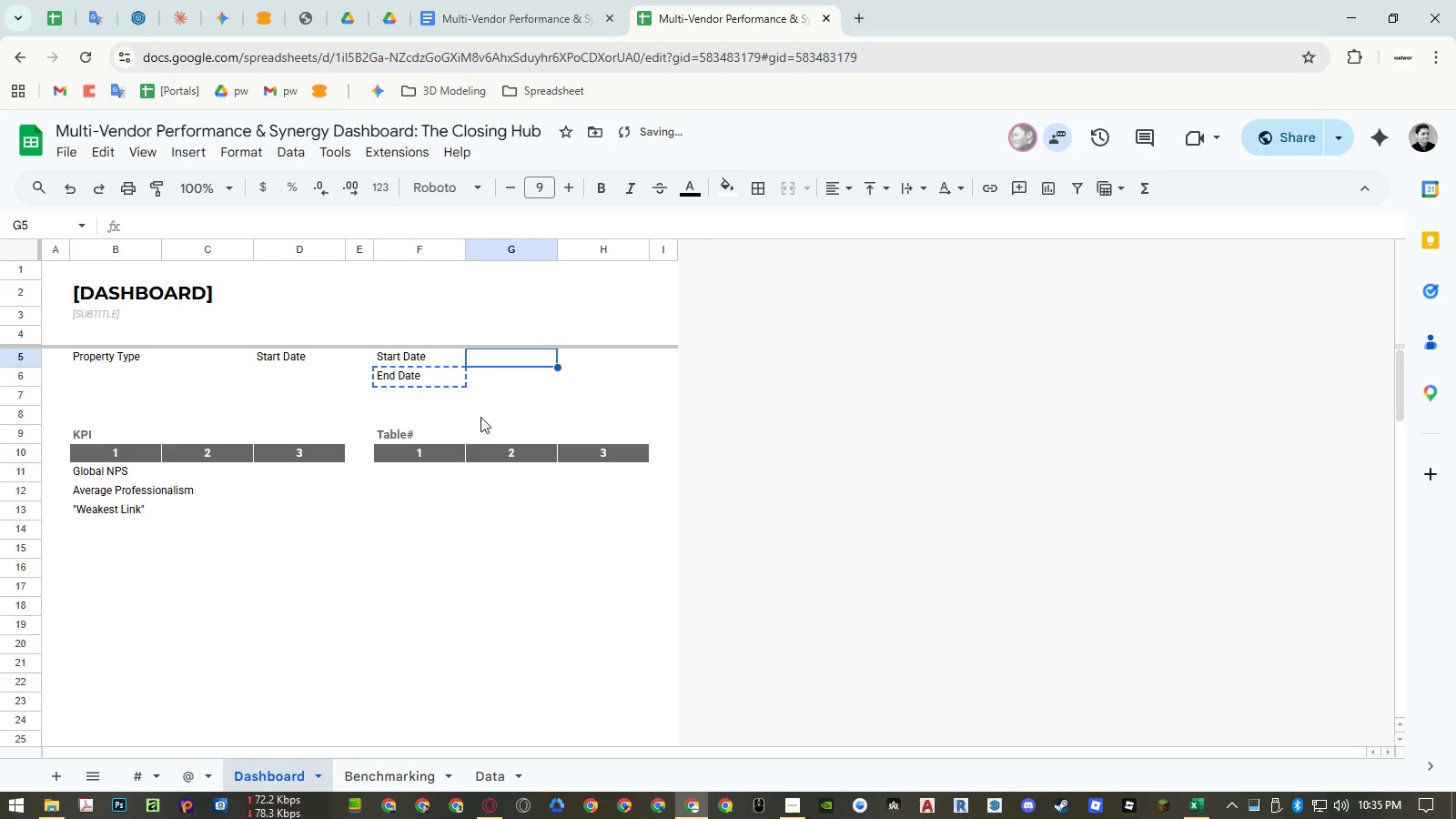 
key(Control+Shift+V)
 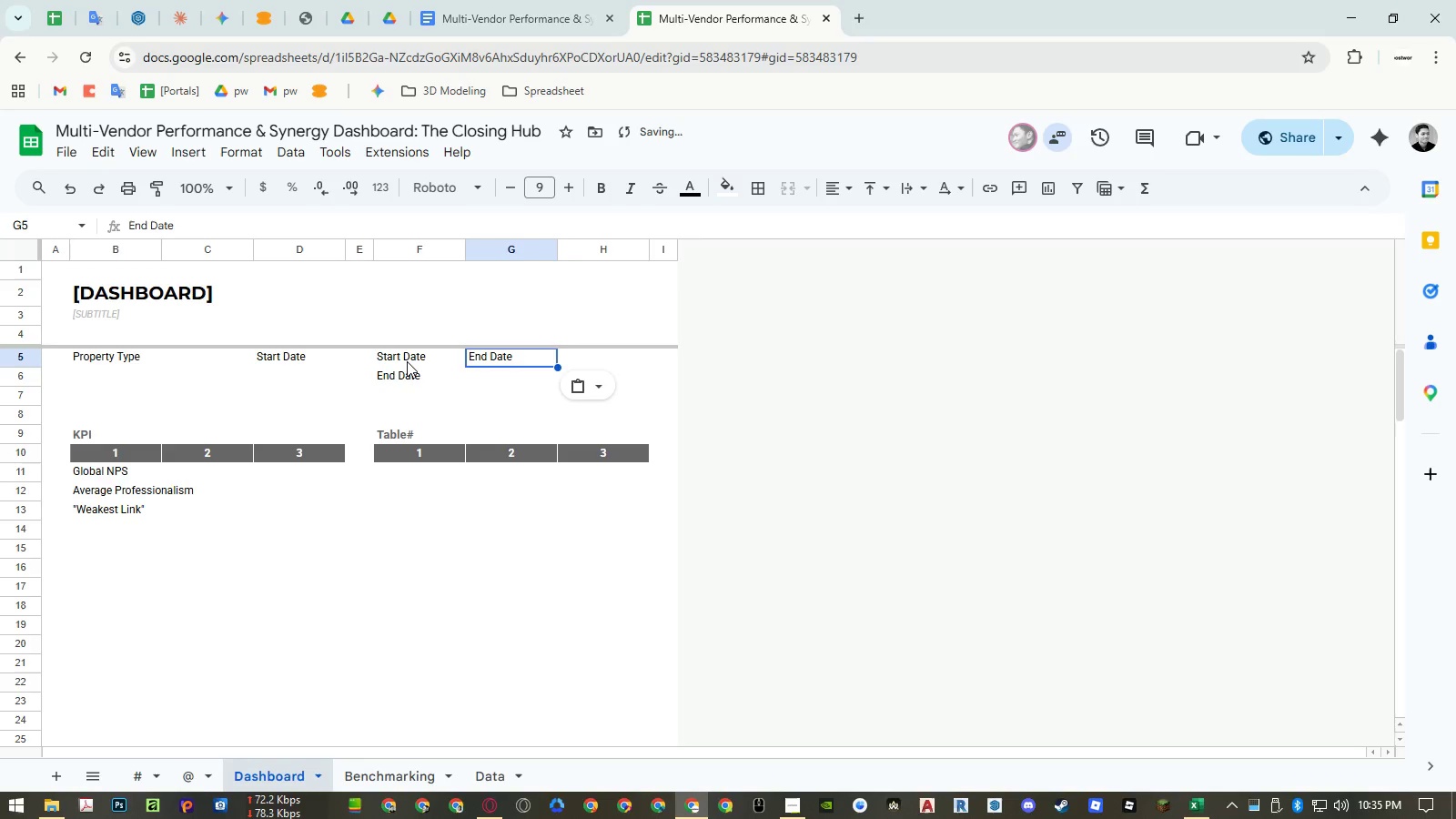 
left_click([407, 360])
 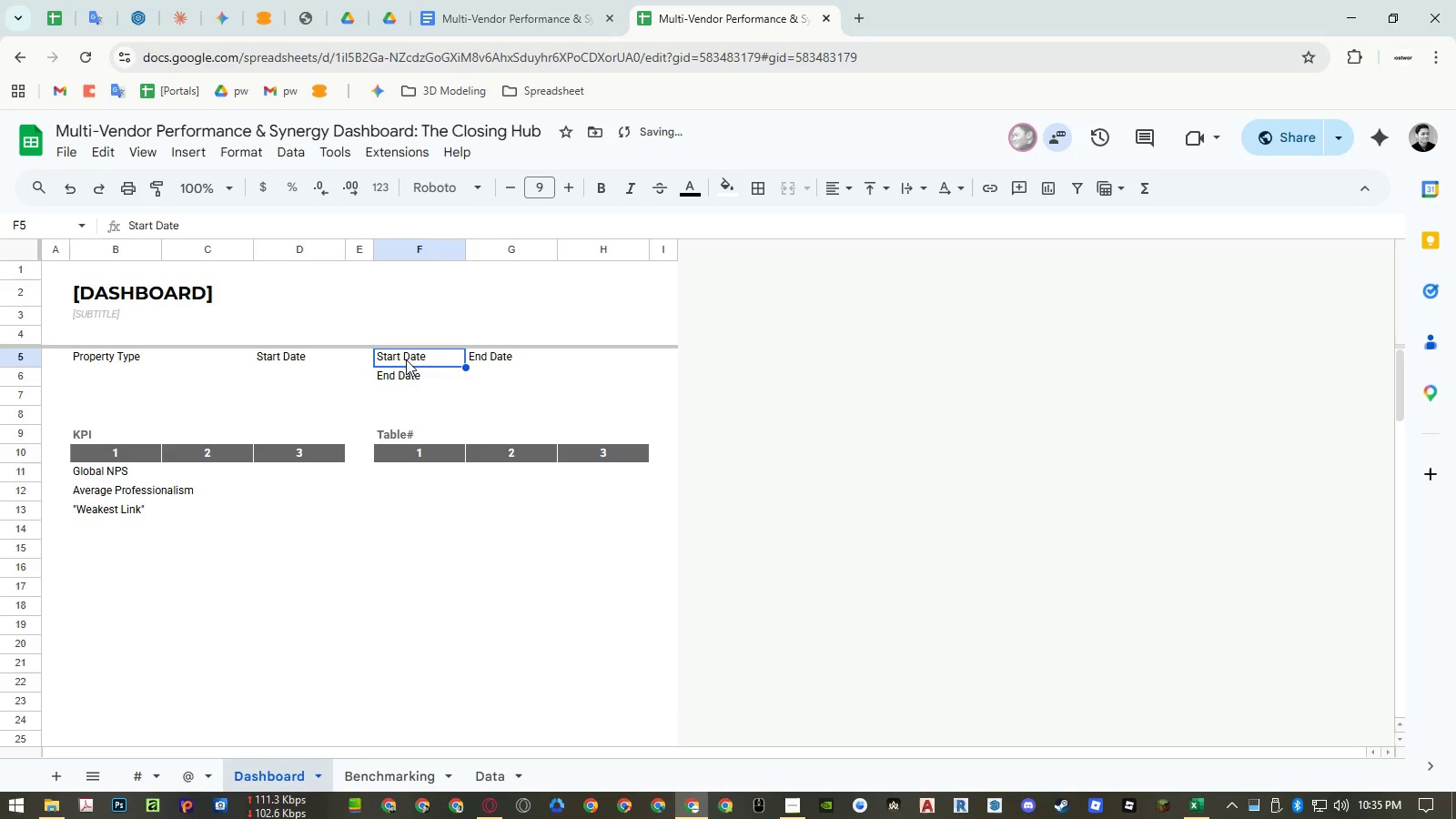 
left_click_drag(start_coordinate=[407, 358], to_coordinate=[407, 369])
 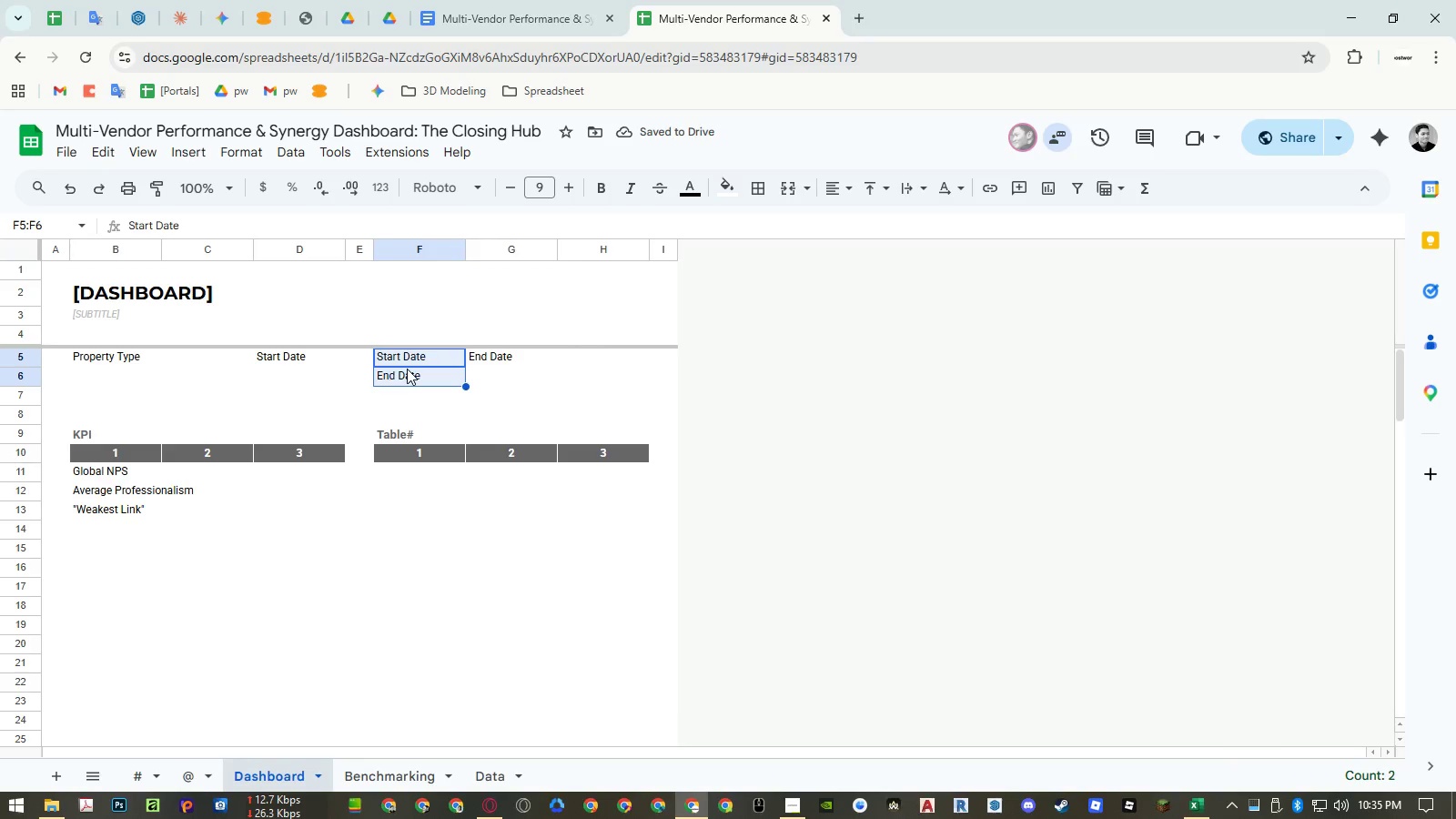 
key(Delete)
 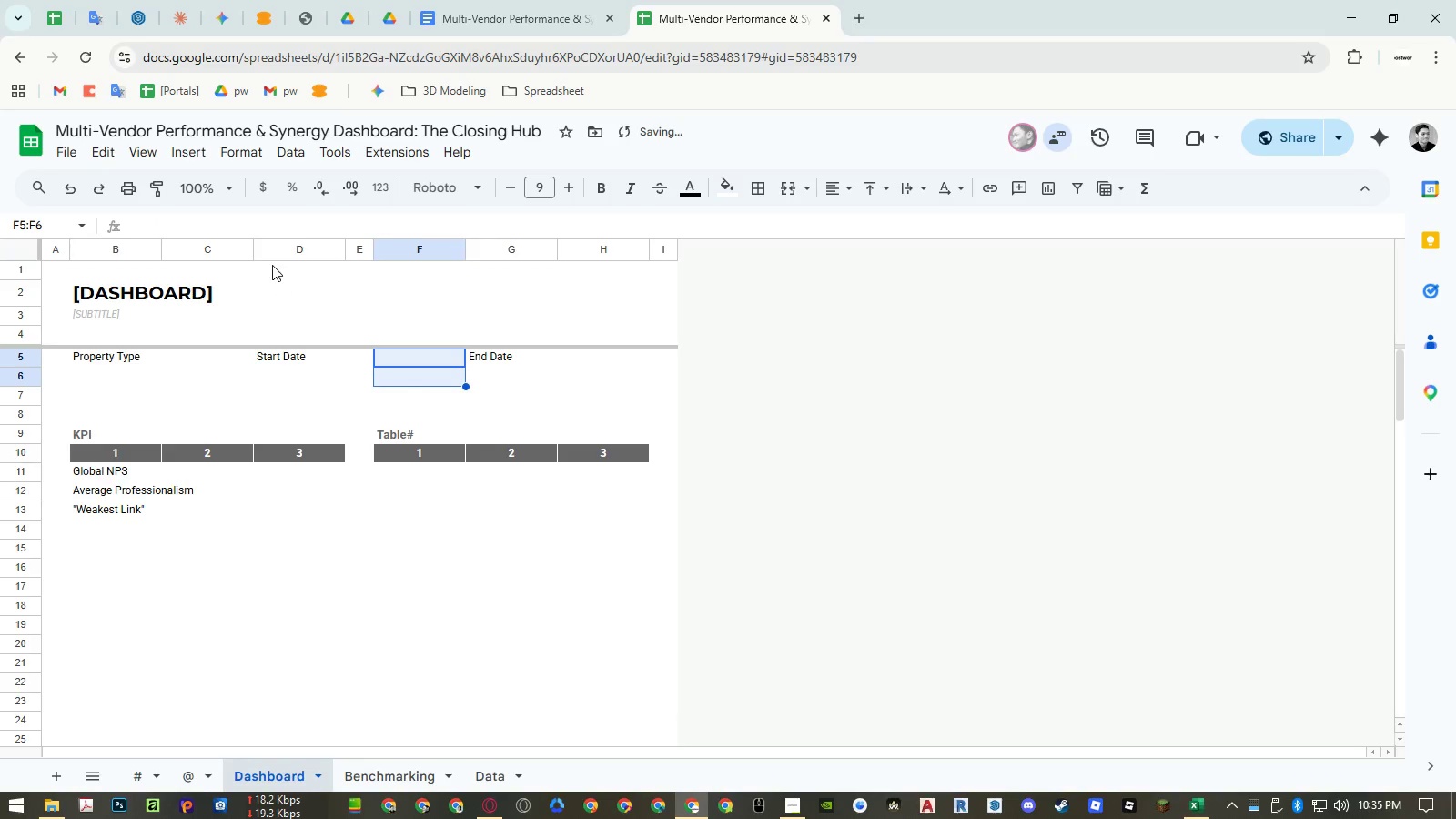 
right_click([281, 248])
 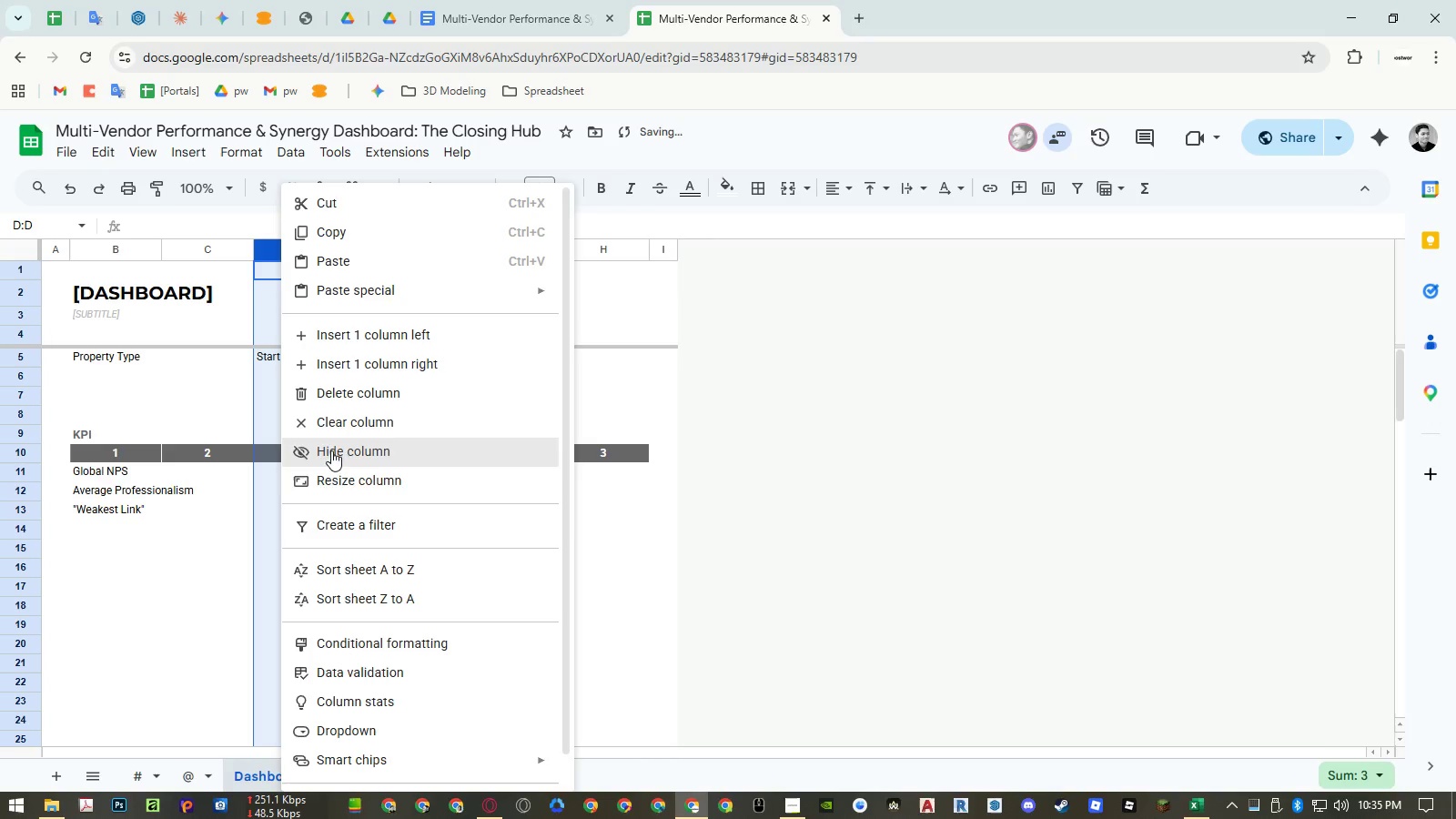 
left_click([333, 475])
 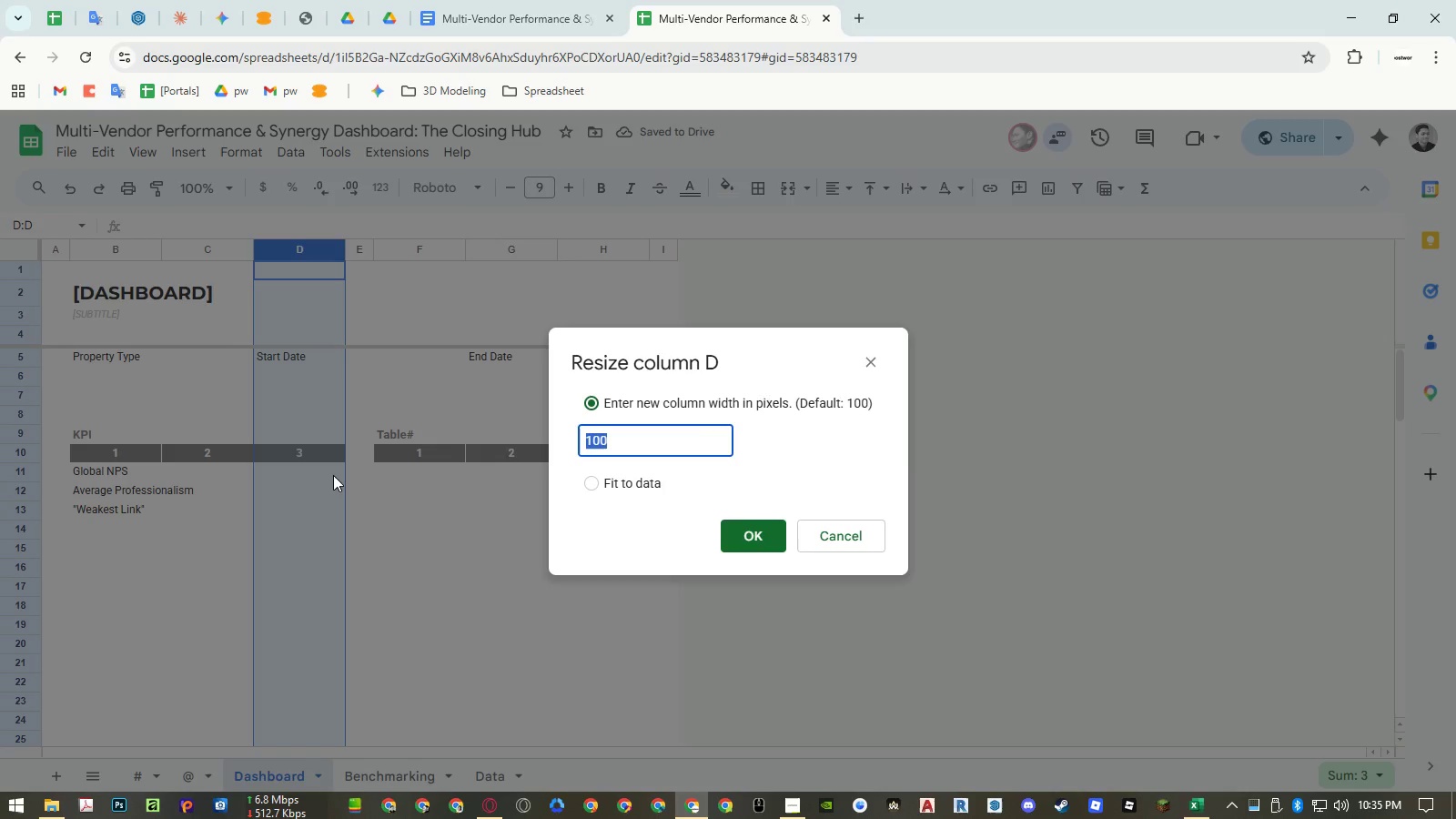 
key(Escape)
 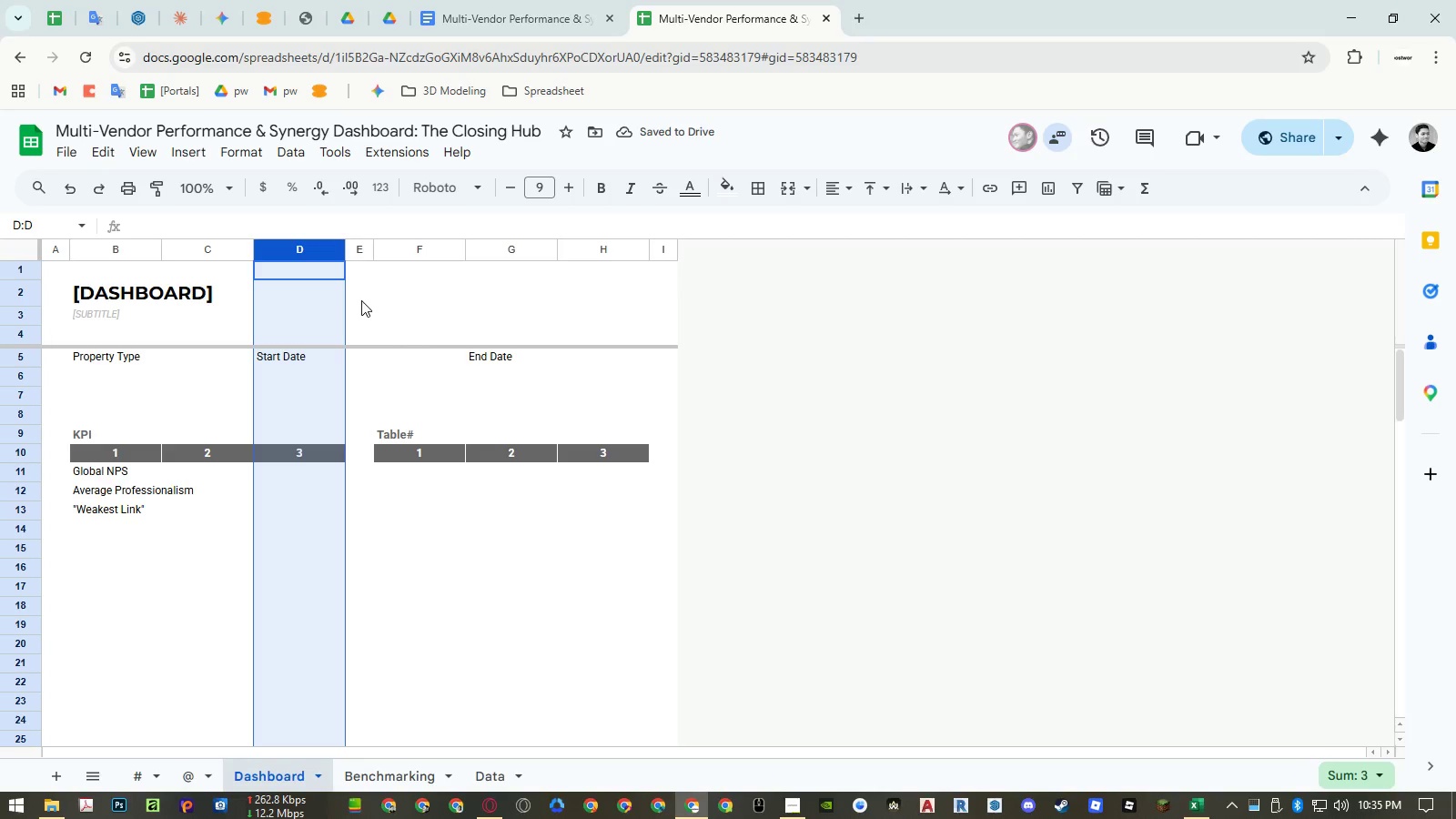 
right_click([361, 251])
 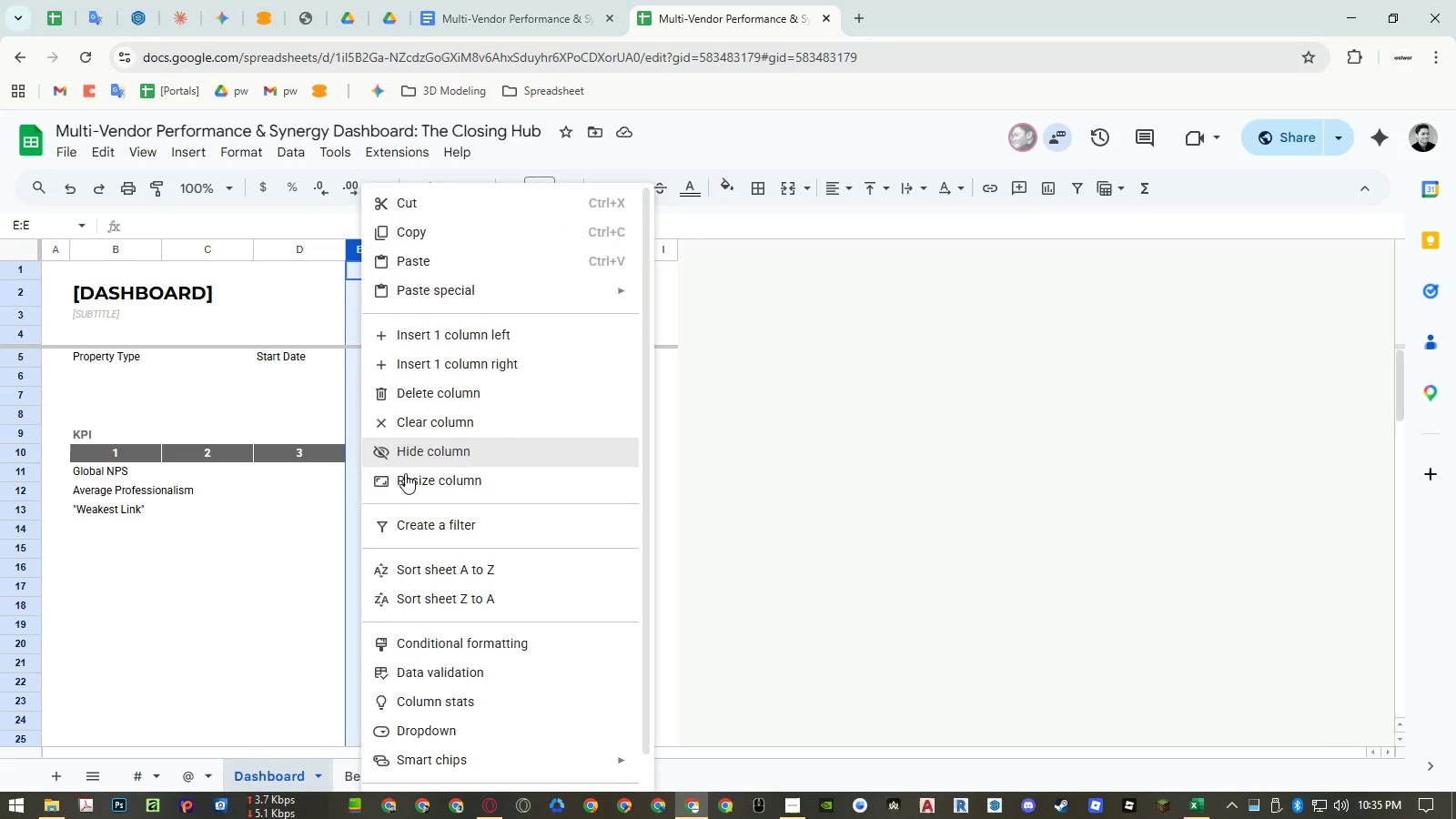 
left_click([405, 483])
 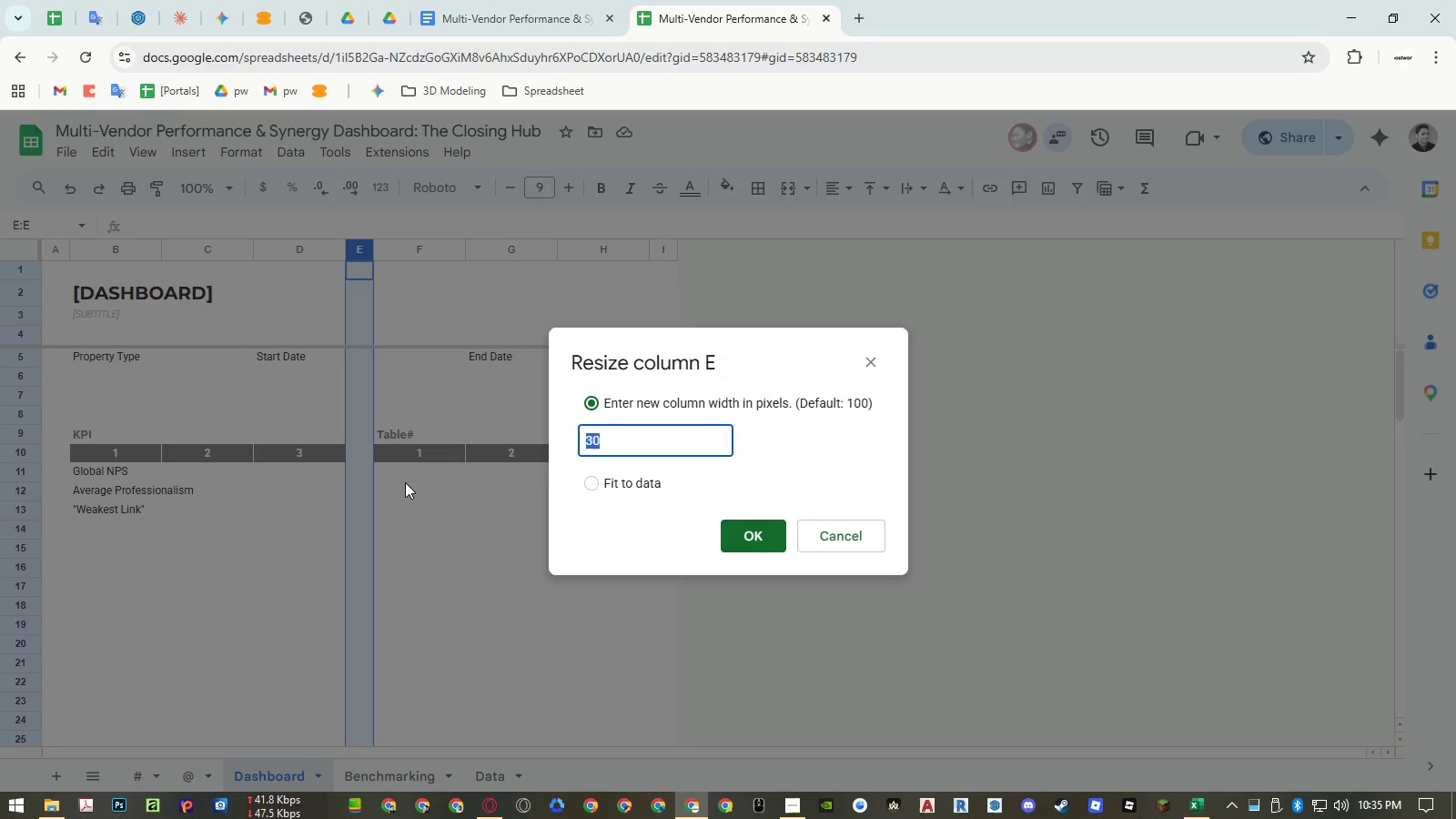 
key(Escape)
 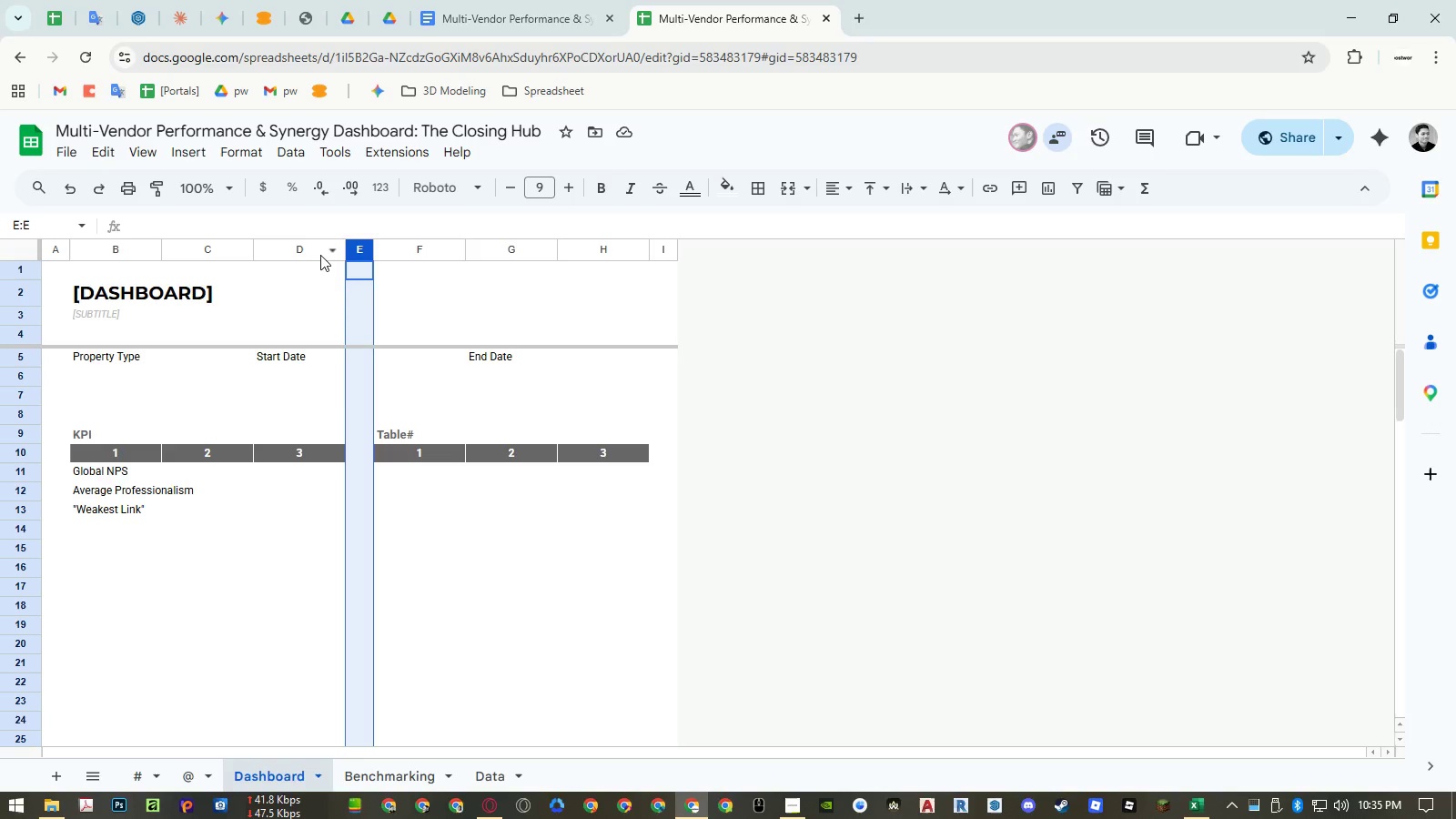 
right_click([318, 251])
 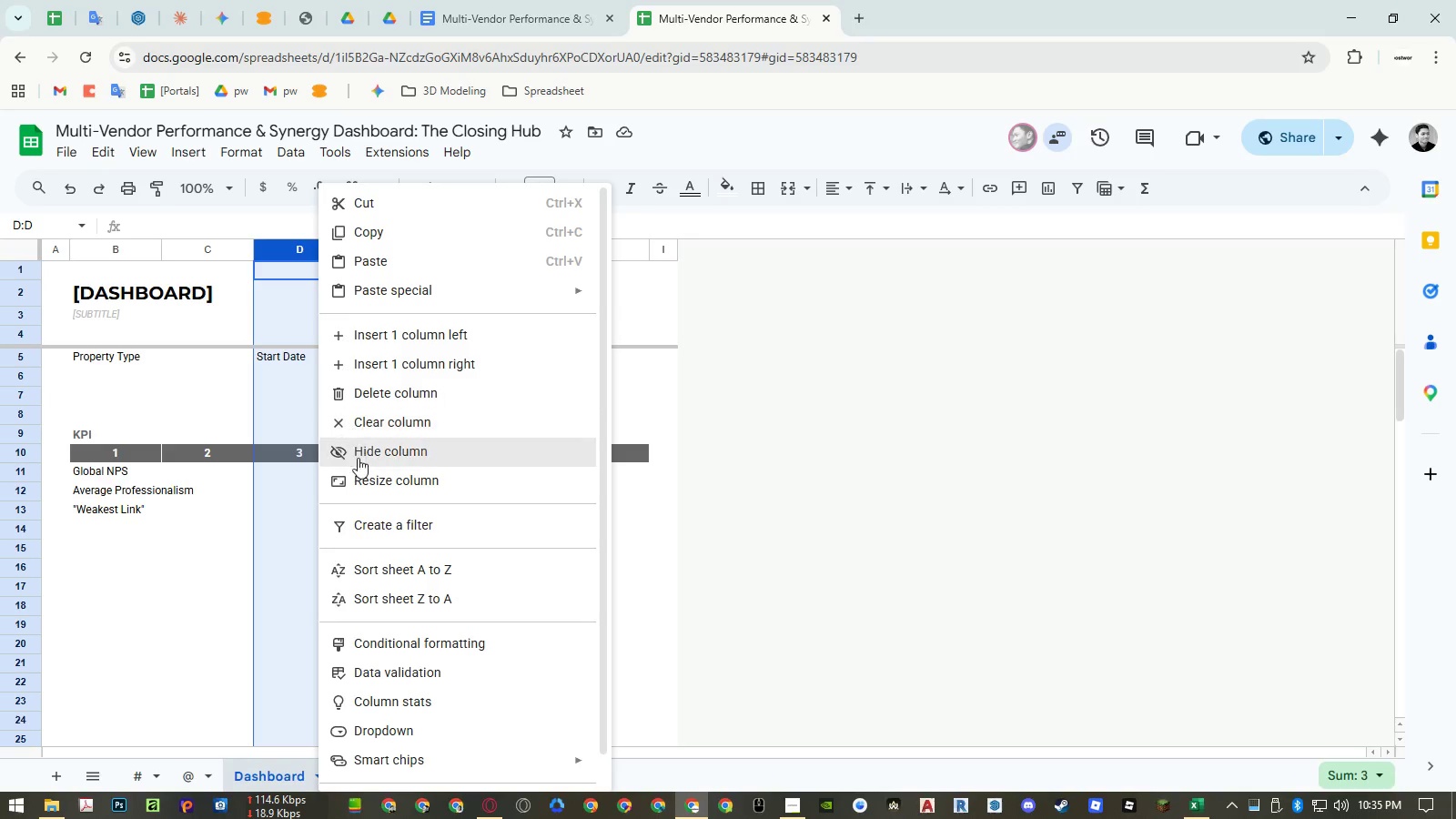 
left_click([359, 473])
 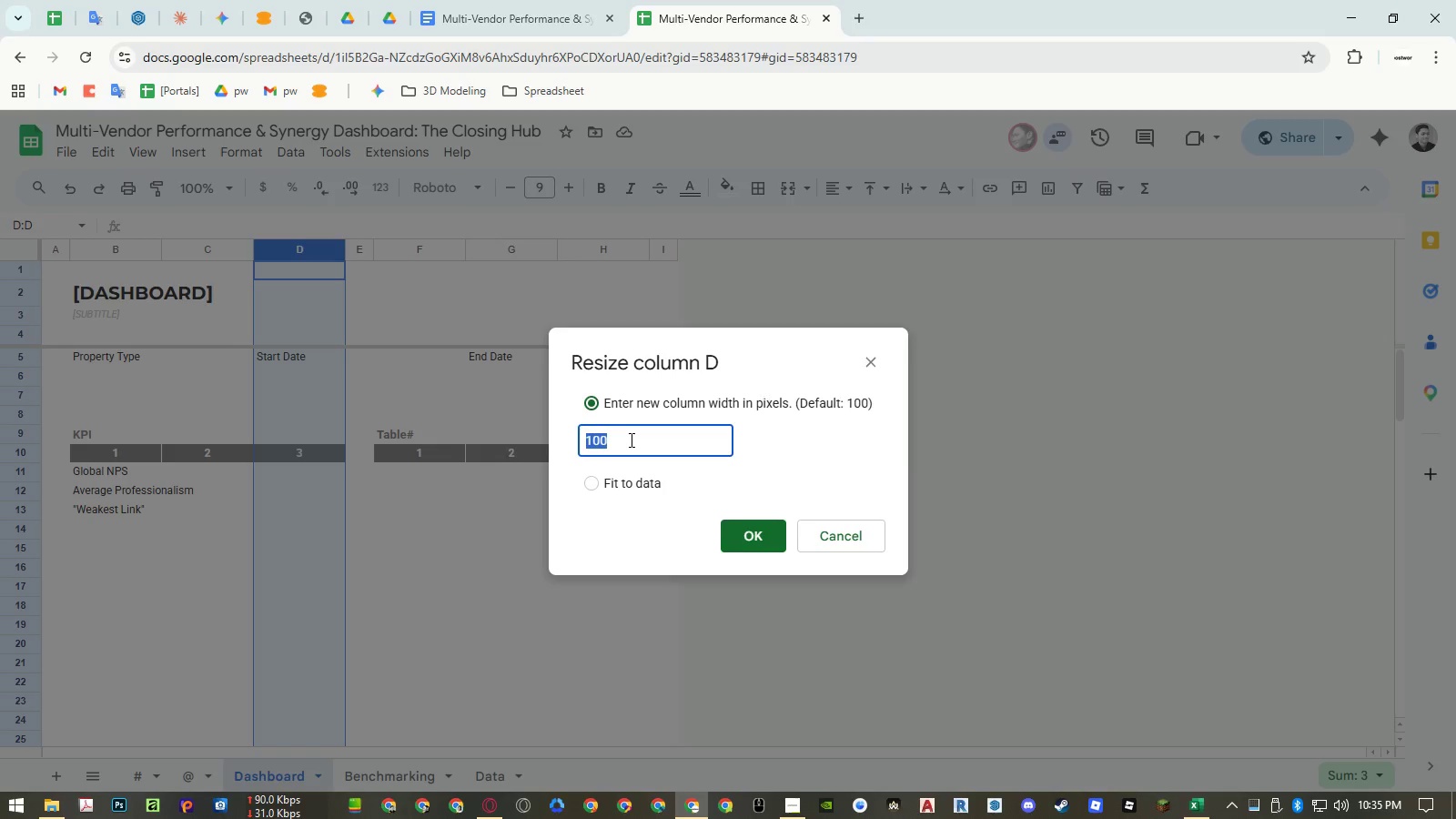 
key(Numpad8)
 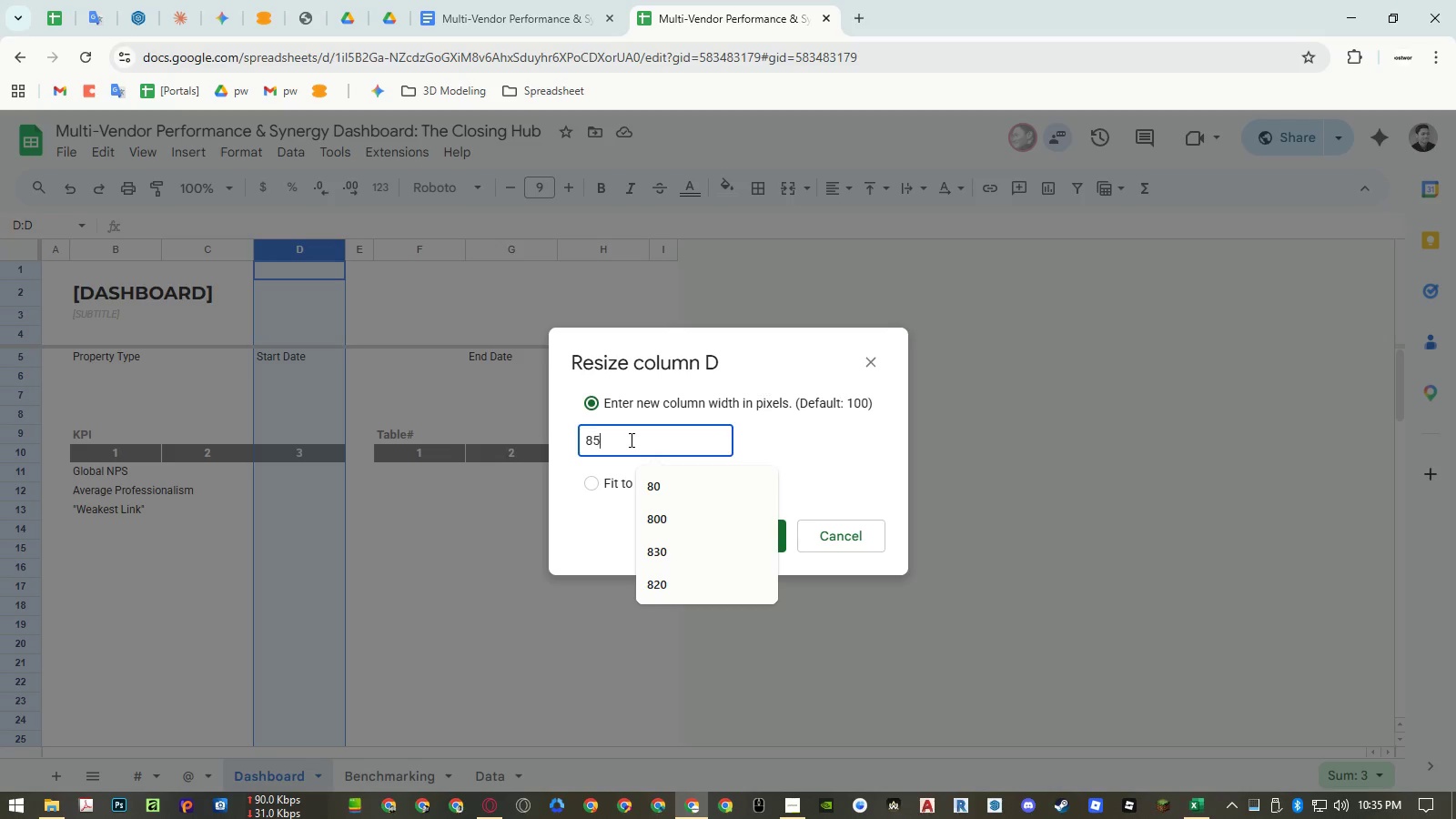 
key(Numpad5)
 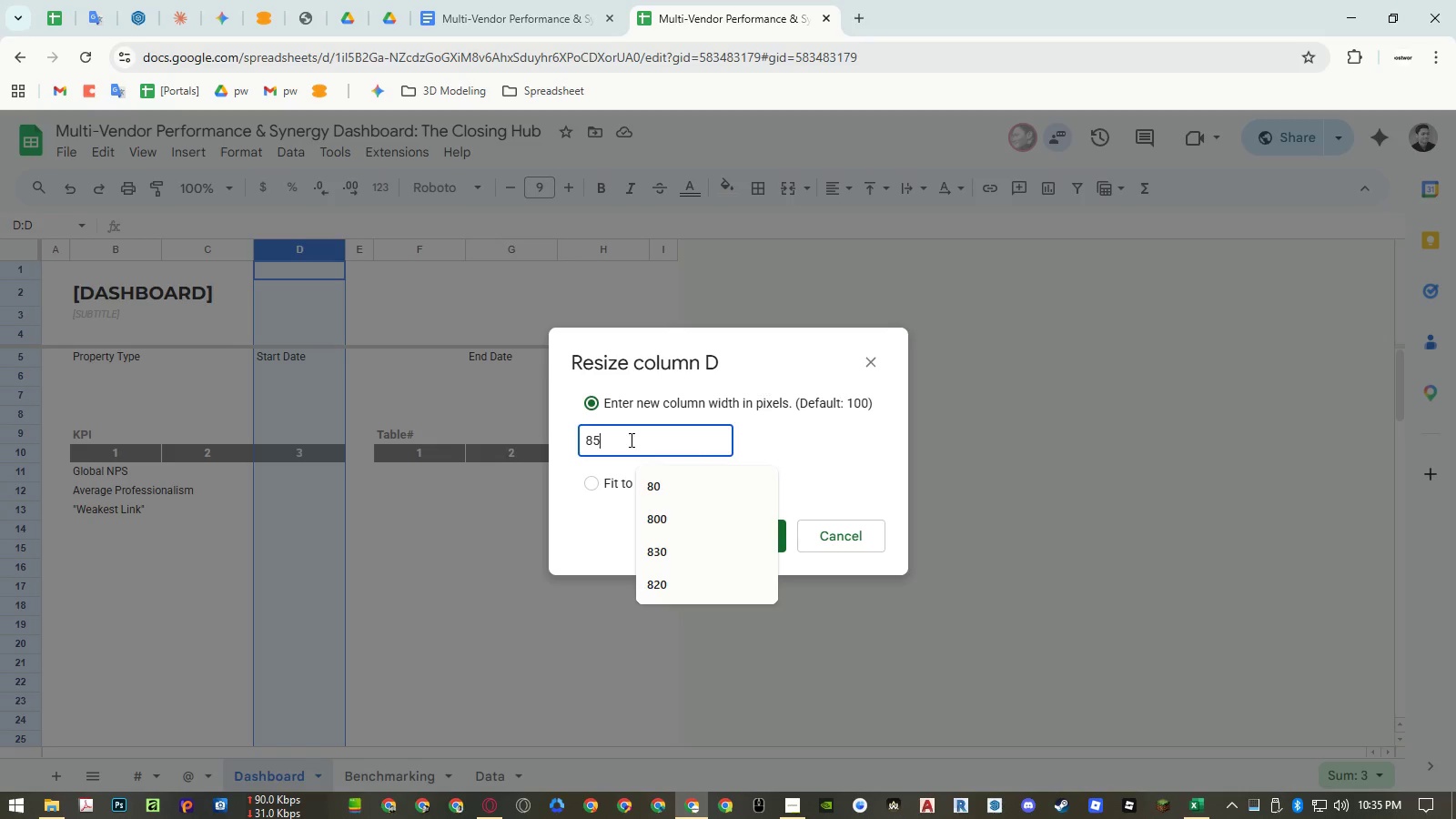 
left_click_drag(start_coordinate=[630, 440], to_coordinate=[554, 434])
 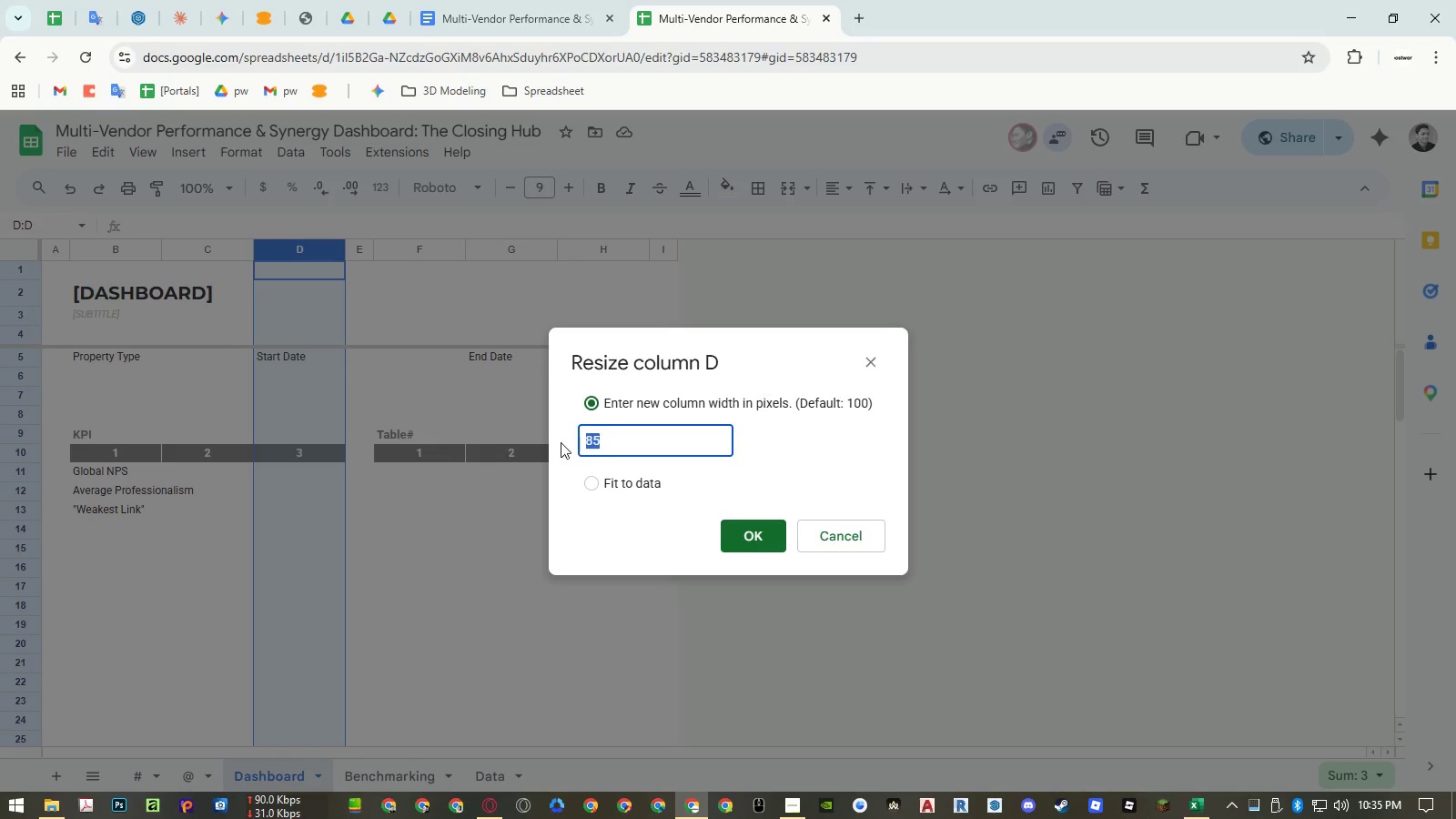 
key(Control+ControlLeft)
 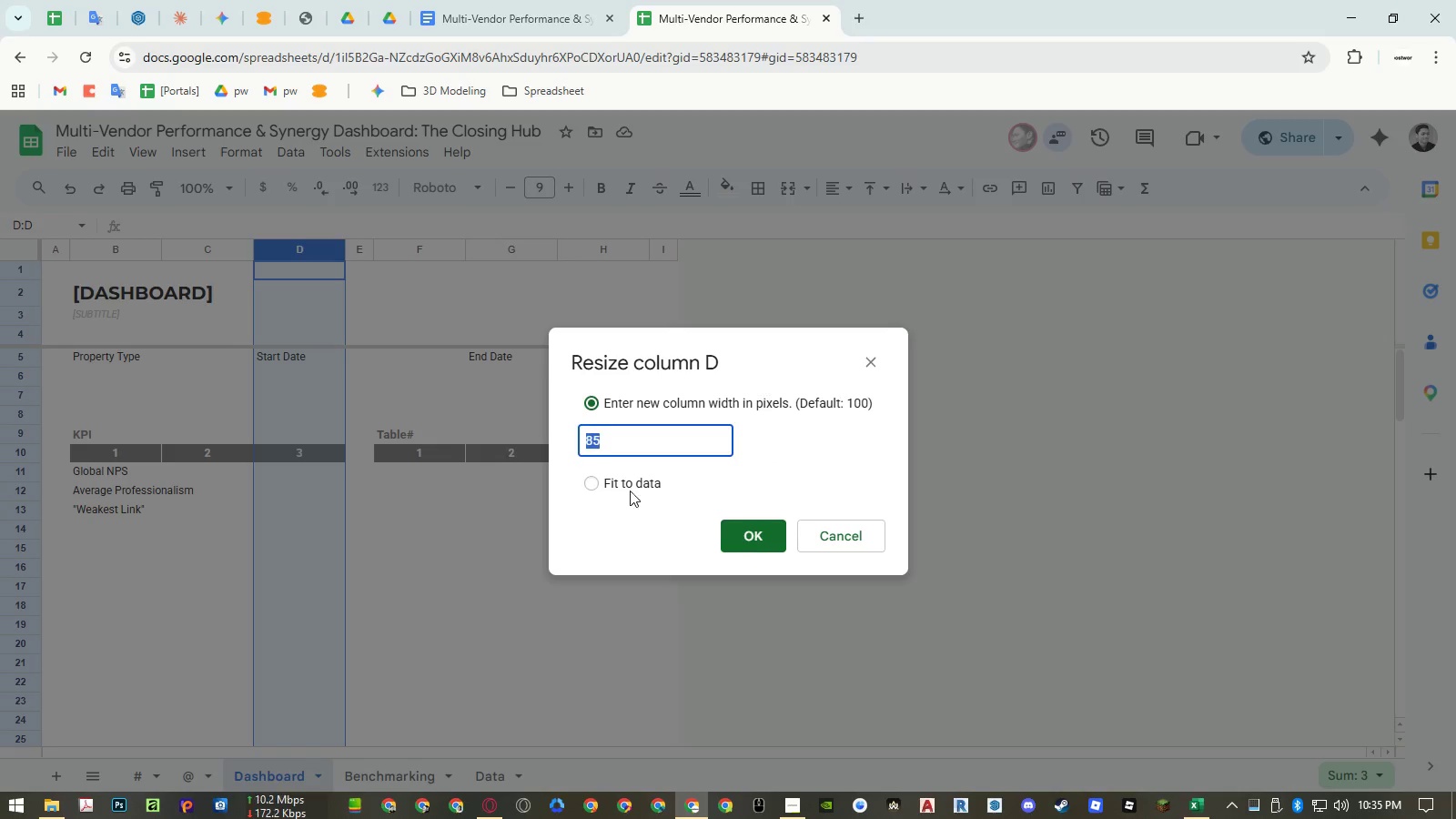 
key(Control+C)
 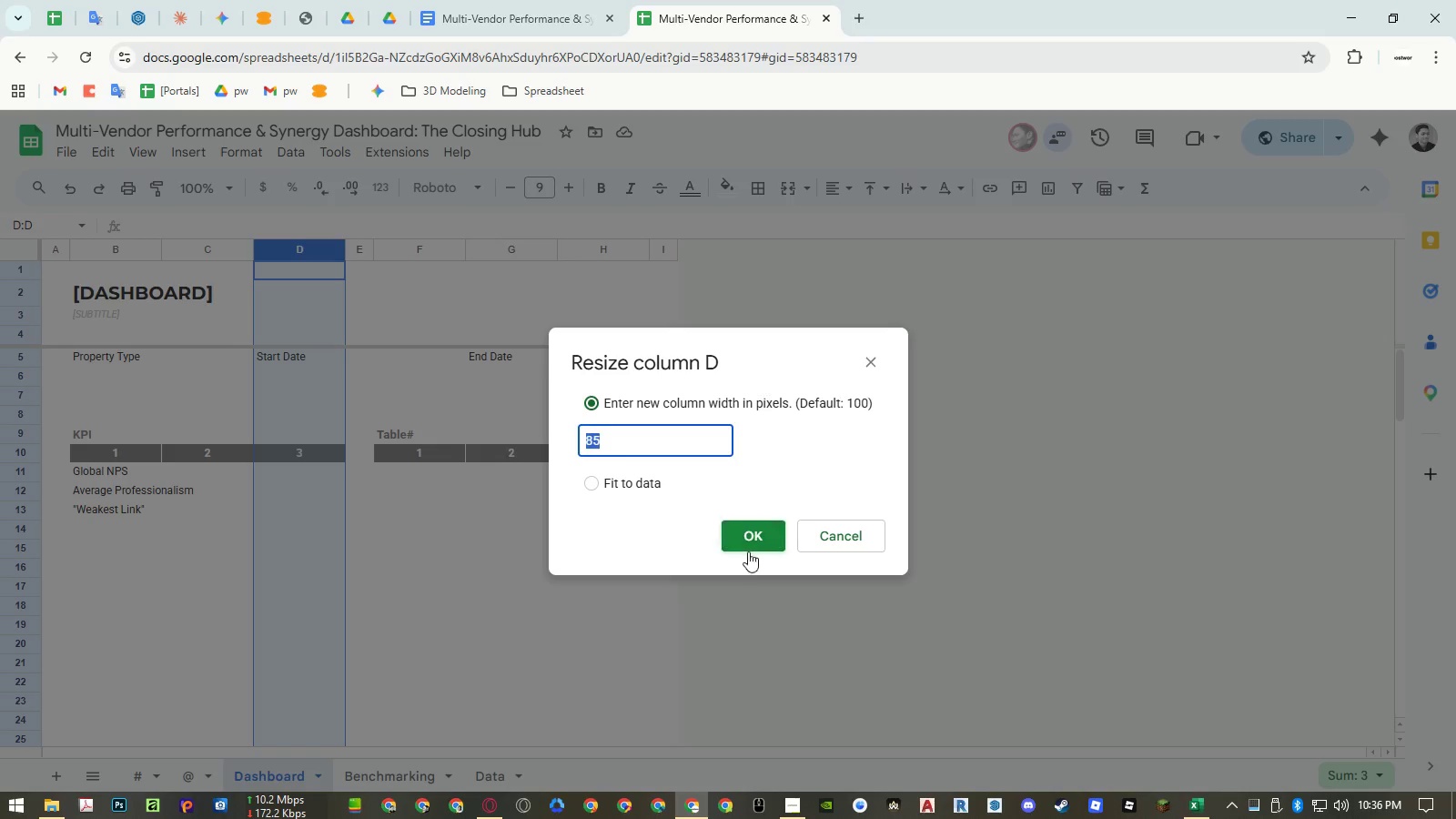 
left_click([757, 542])
 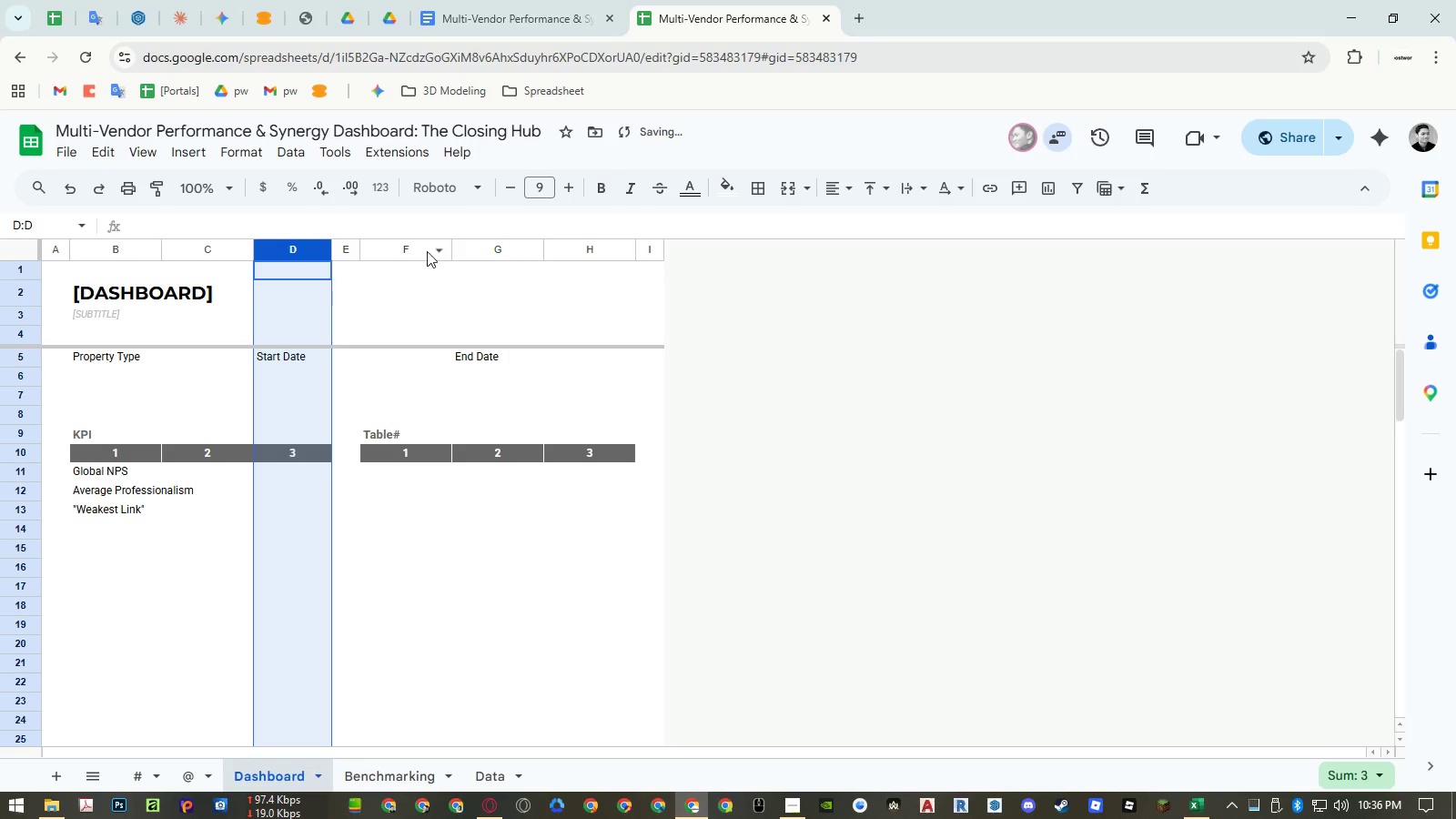 
right_click([409, 248])
 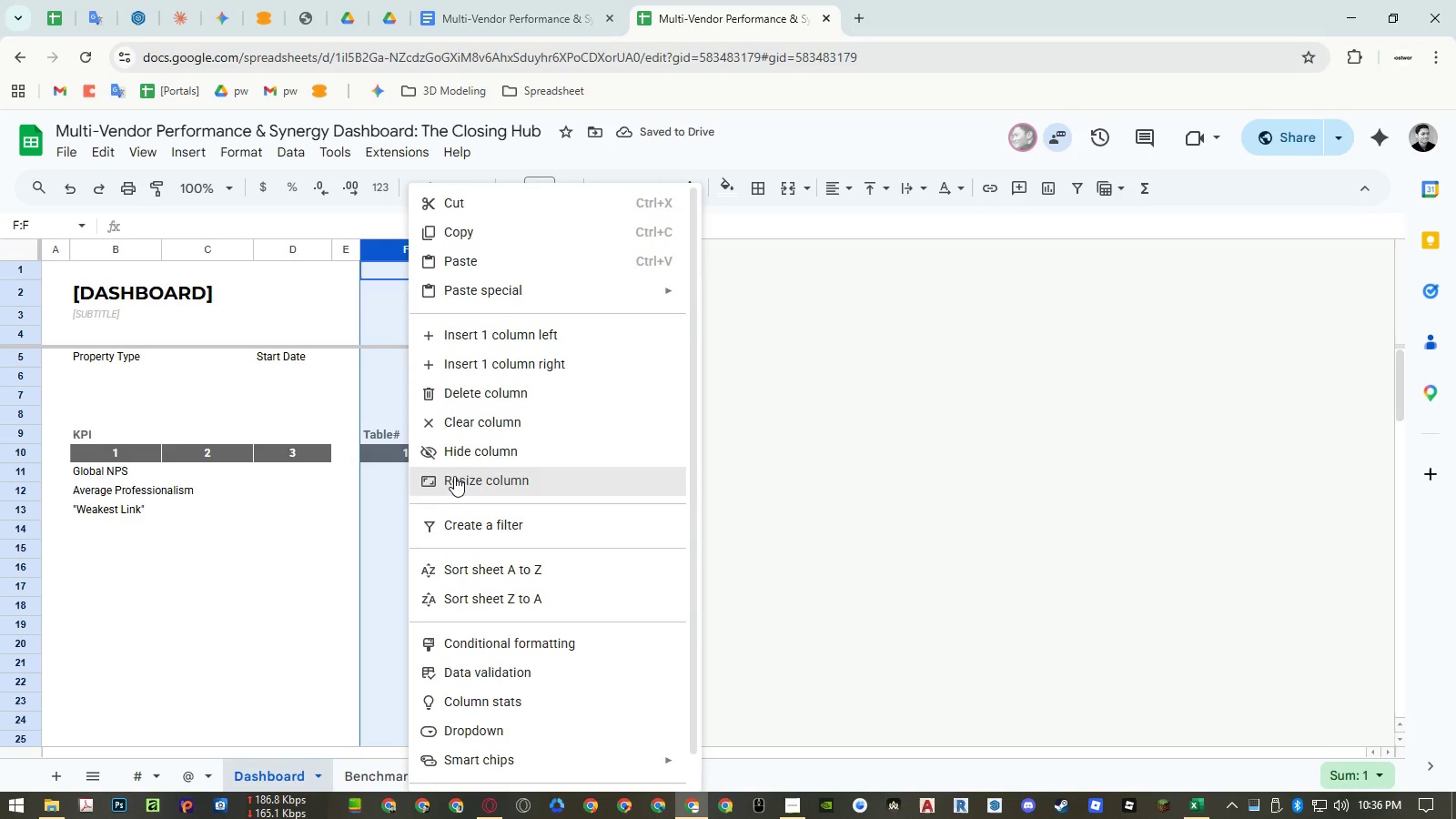 
left_click([454, 476])
 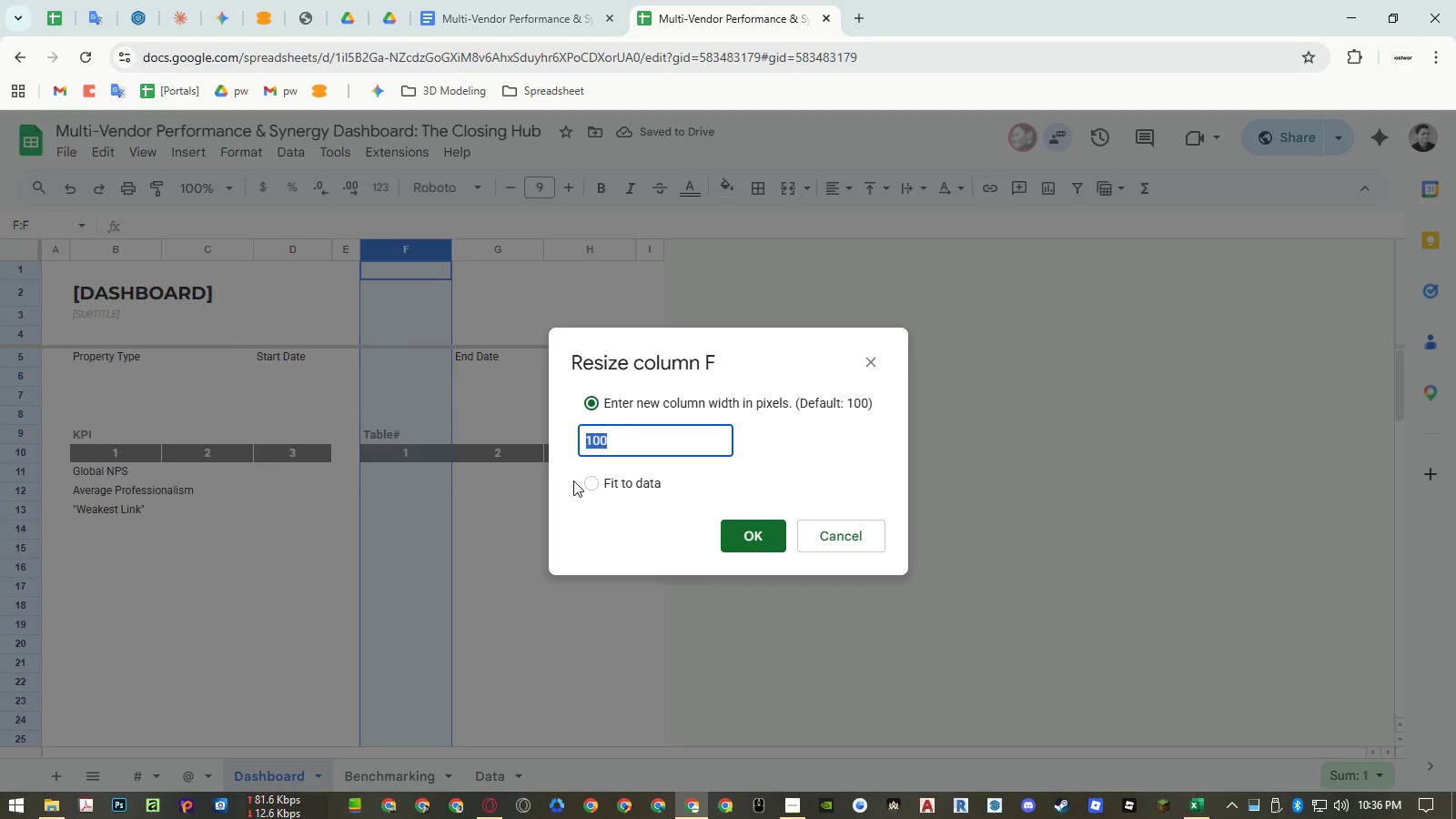 
key(Escape)
 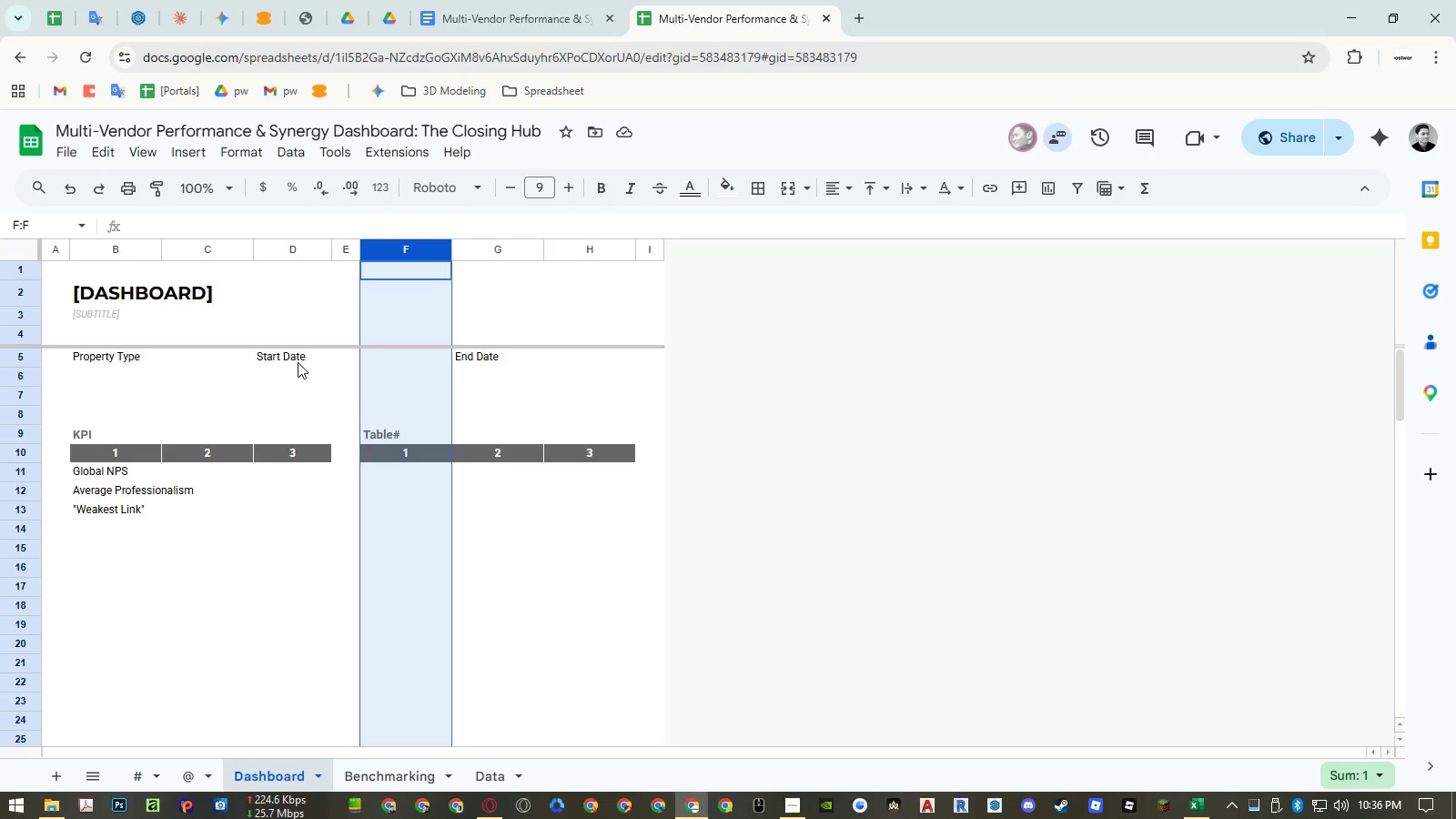 
left_click([298, 362])
 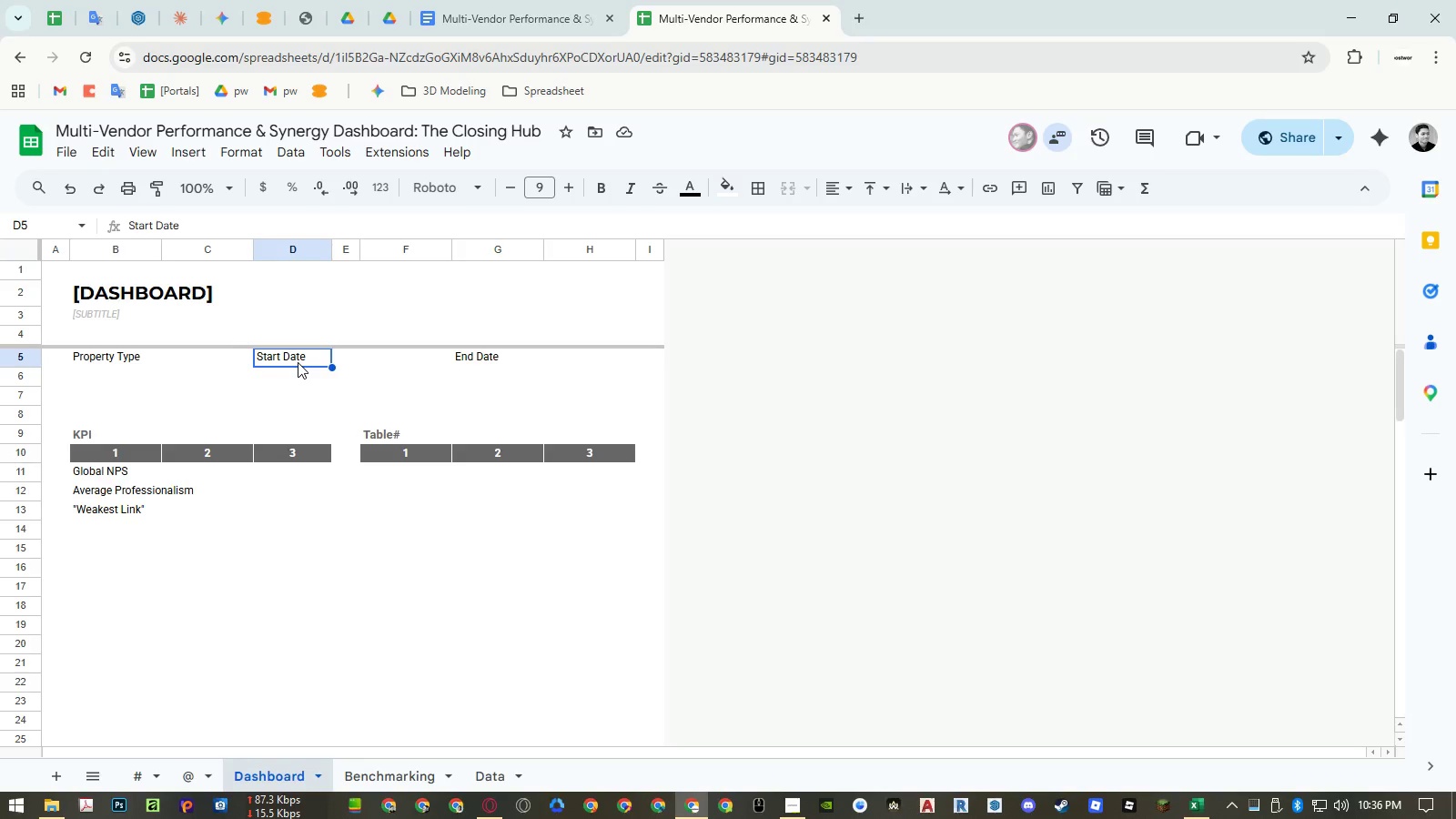 
hold_key(key=ControlLeft, duration=1.5)
 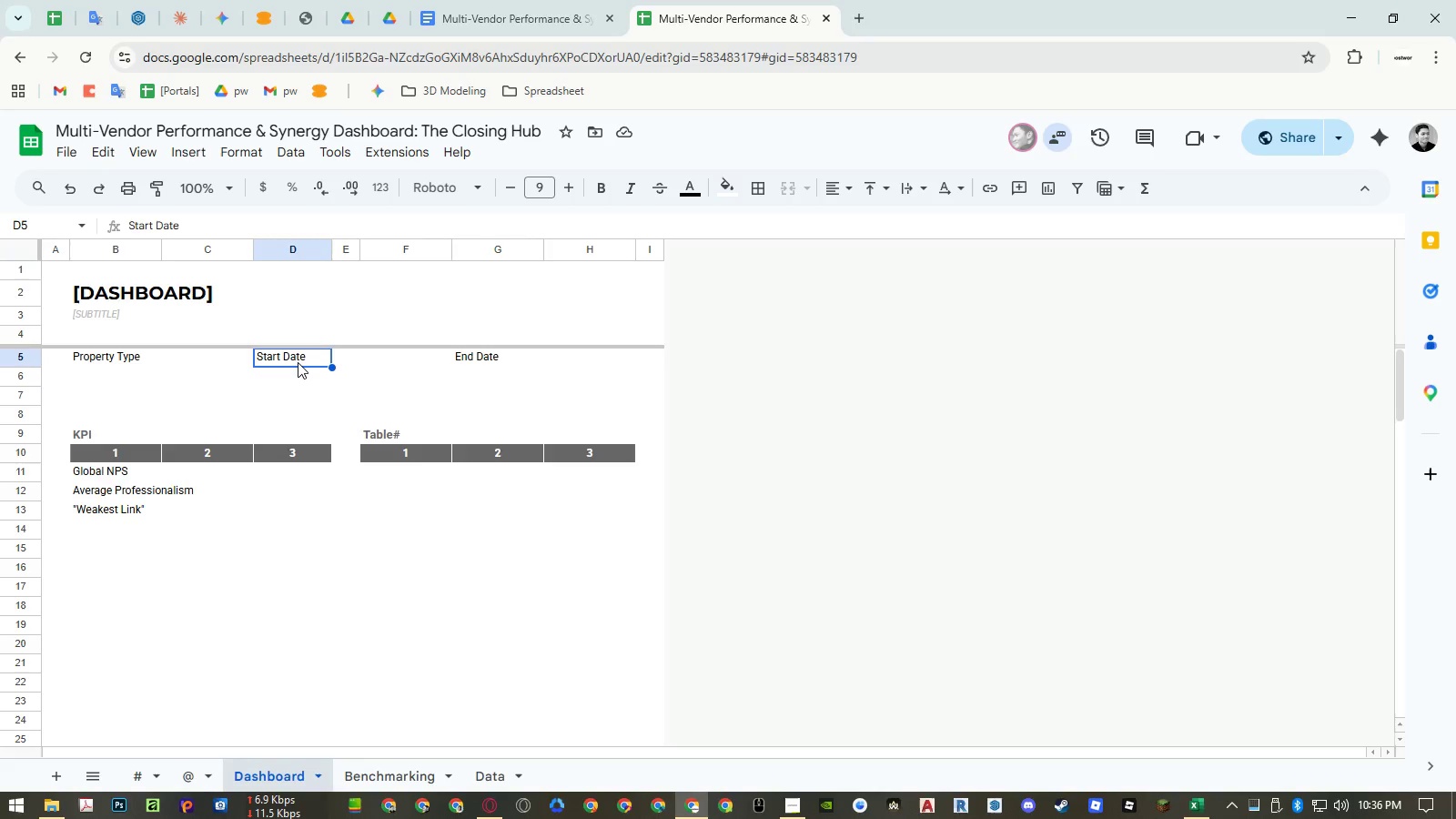 
key(Control+Z)
 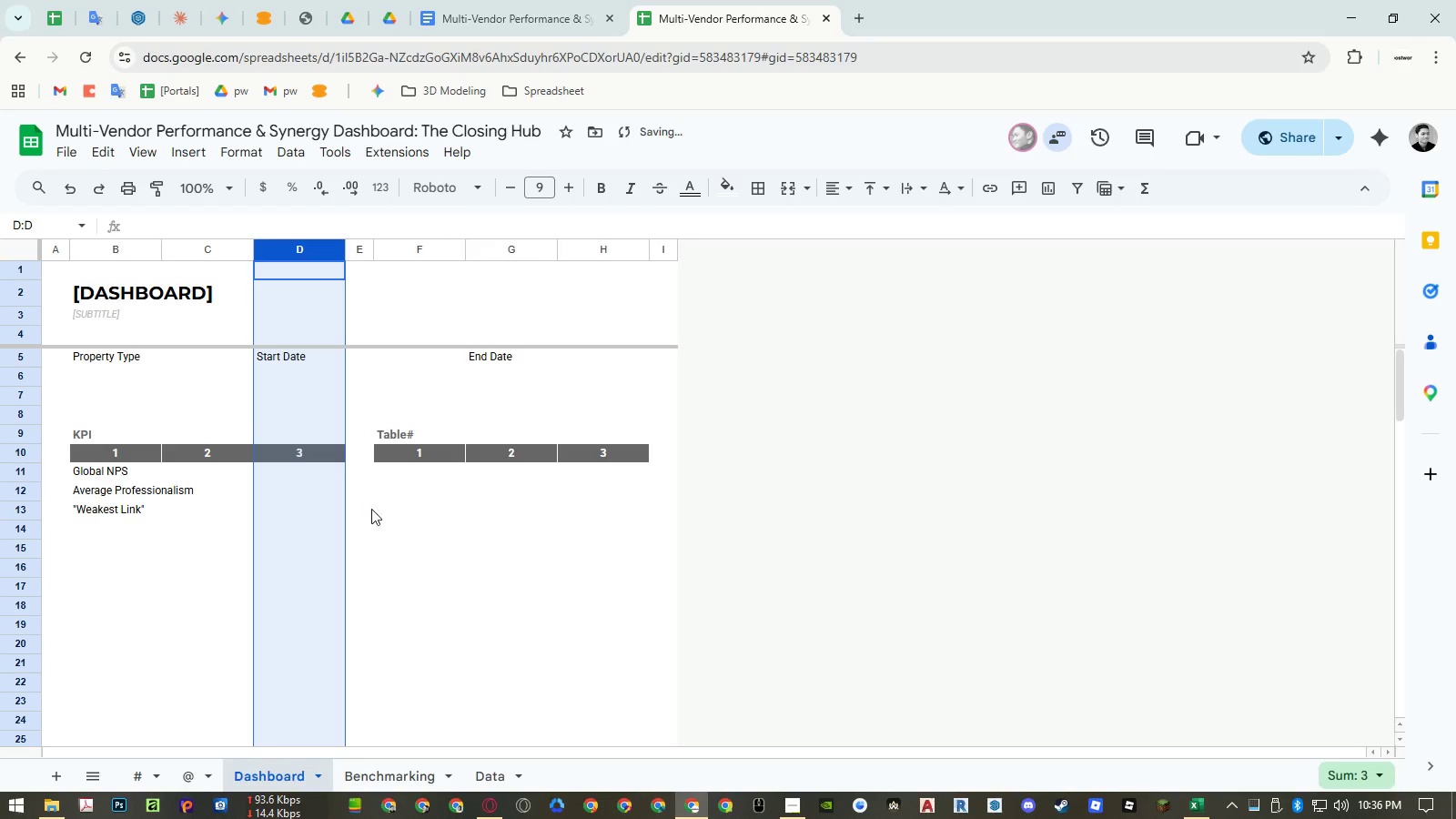 
left_click([379, 511])
 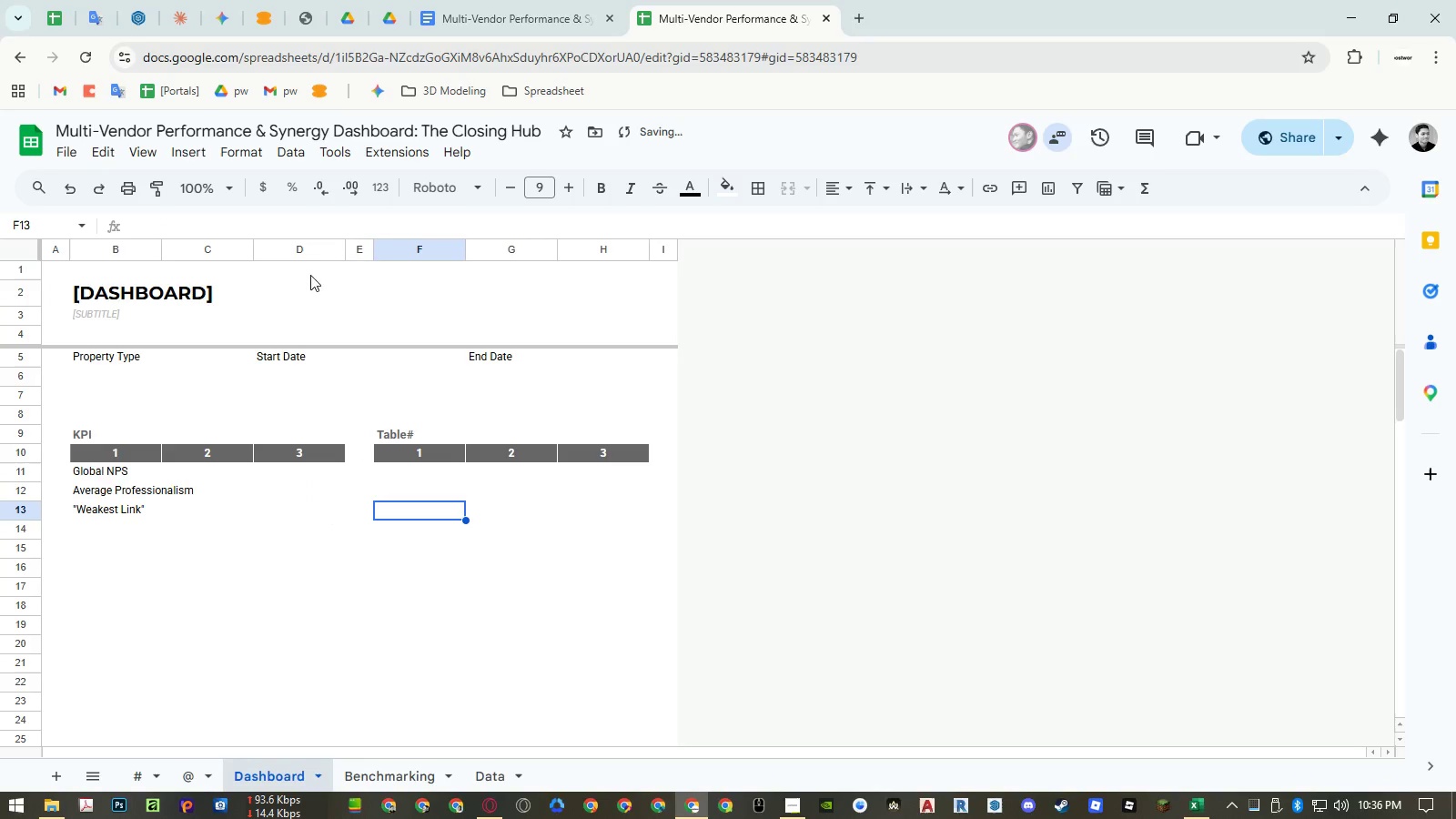 
right_click([309, 250])
 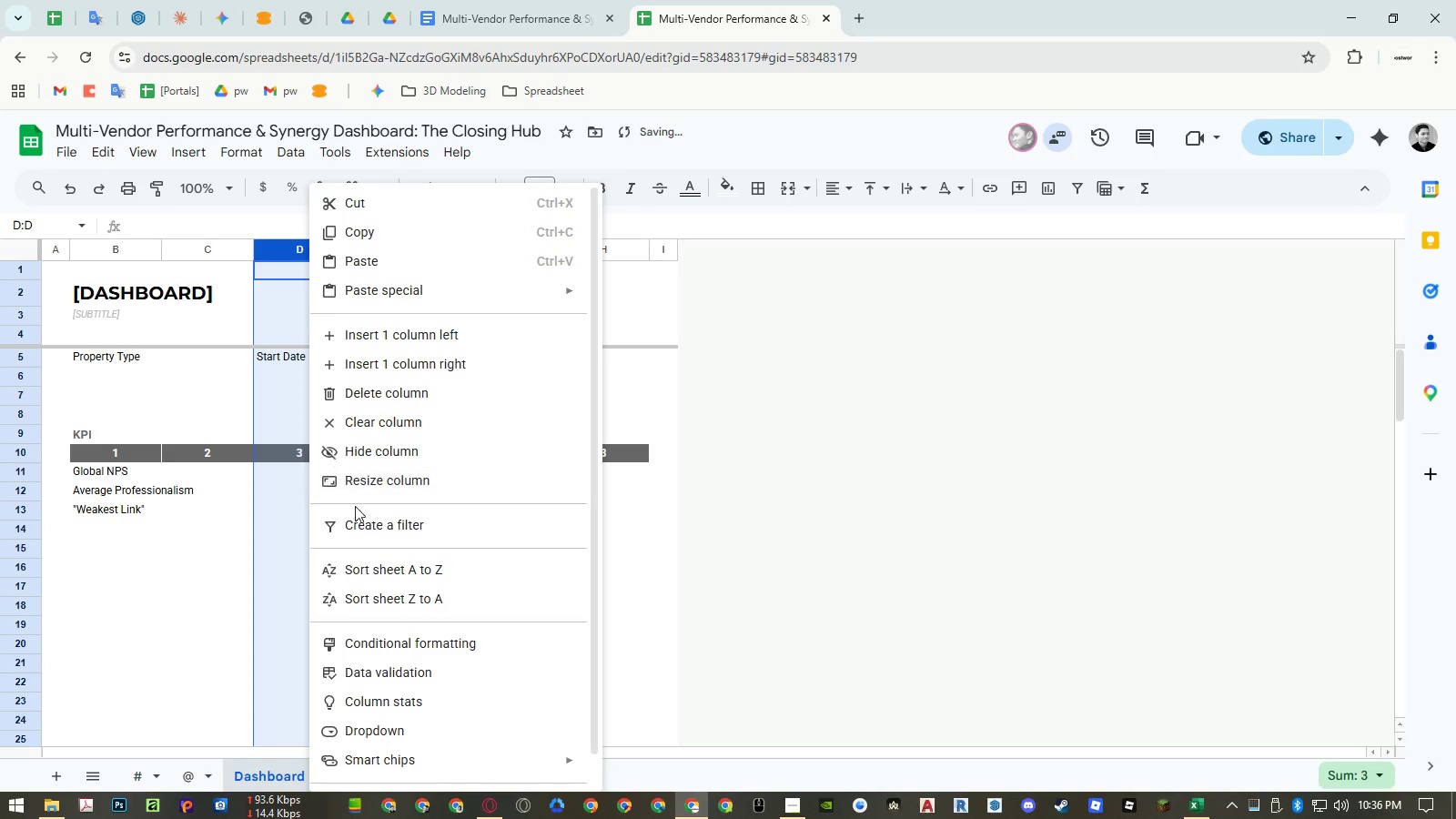 
left_click([360, 485])
 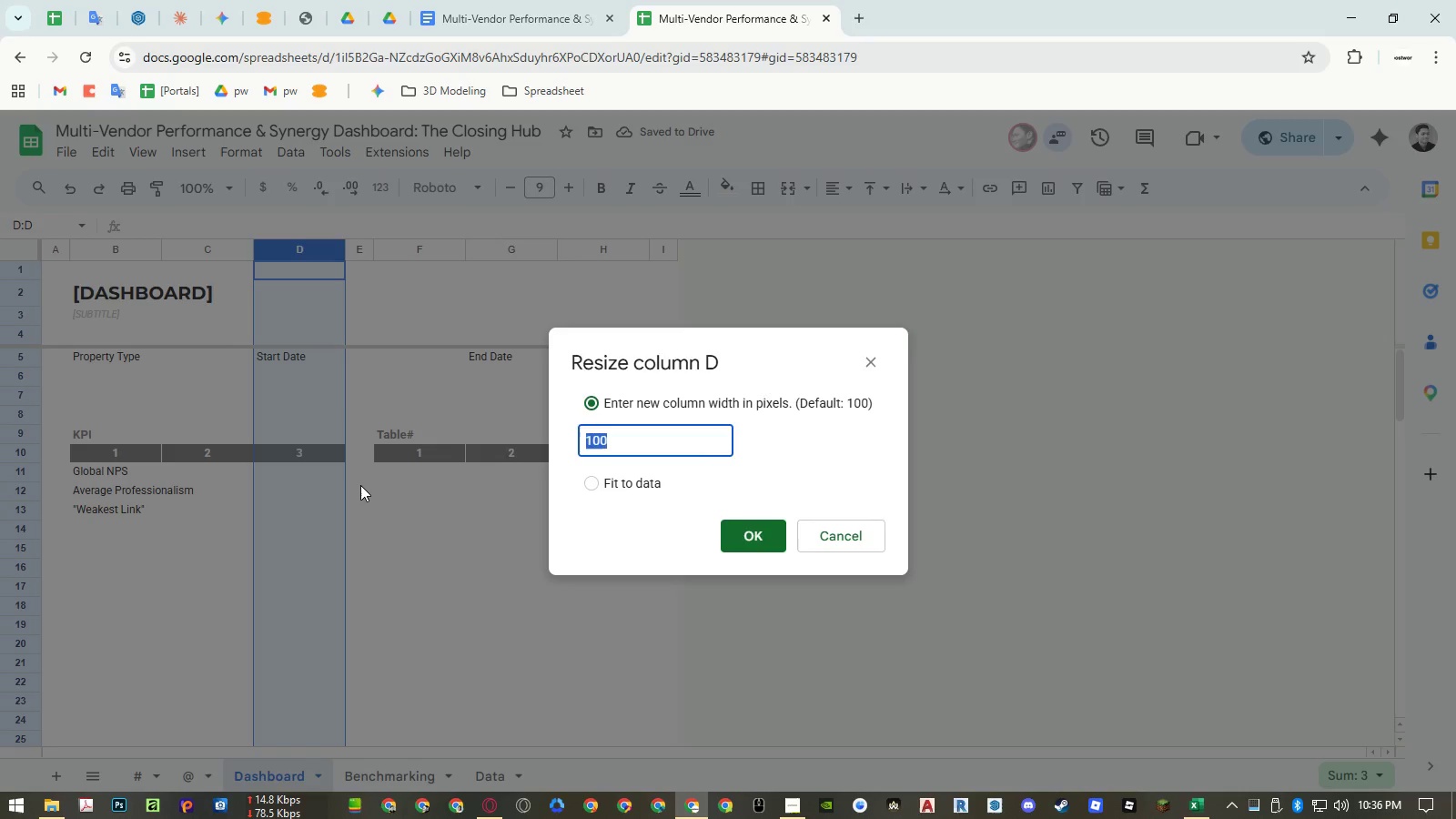 
key(Escape)
 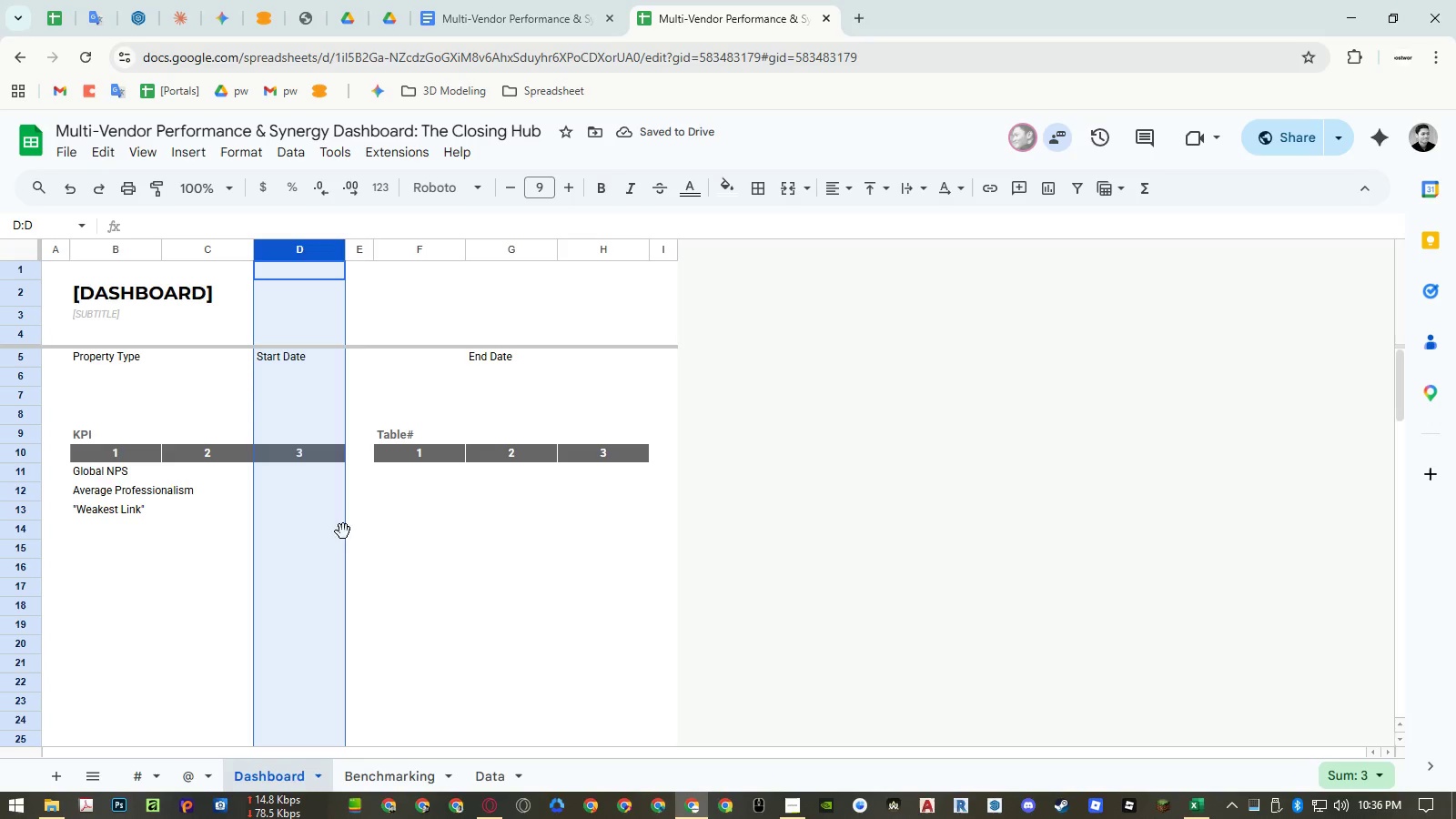 
left_click([343, 531])
 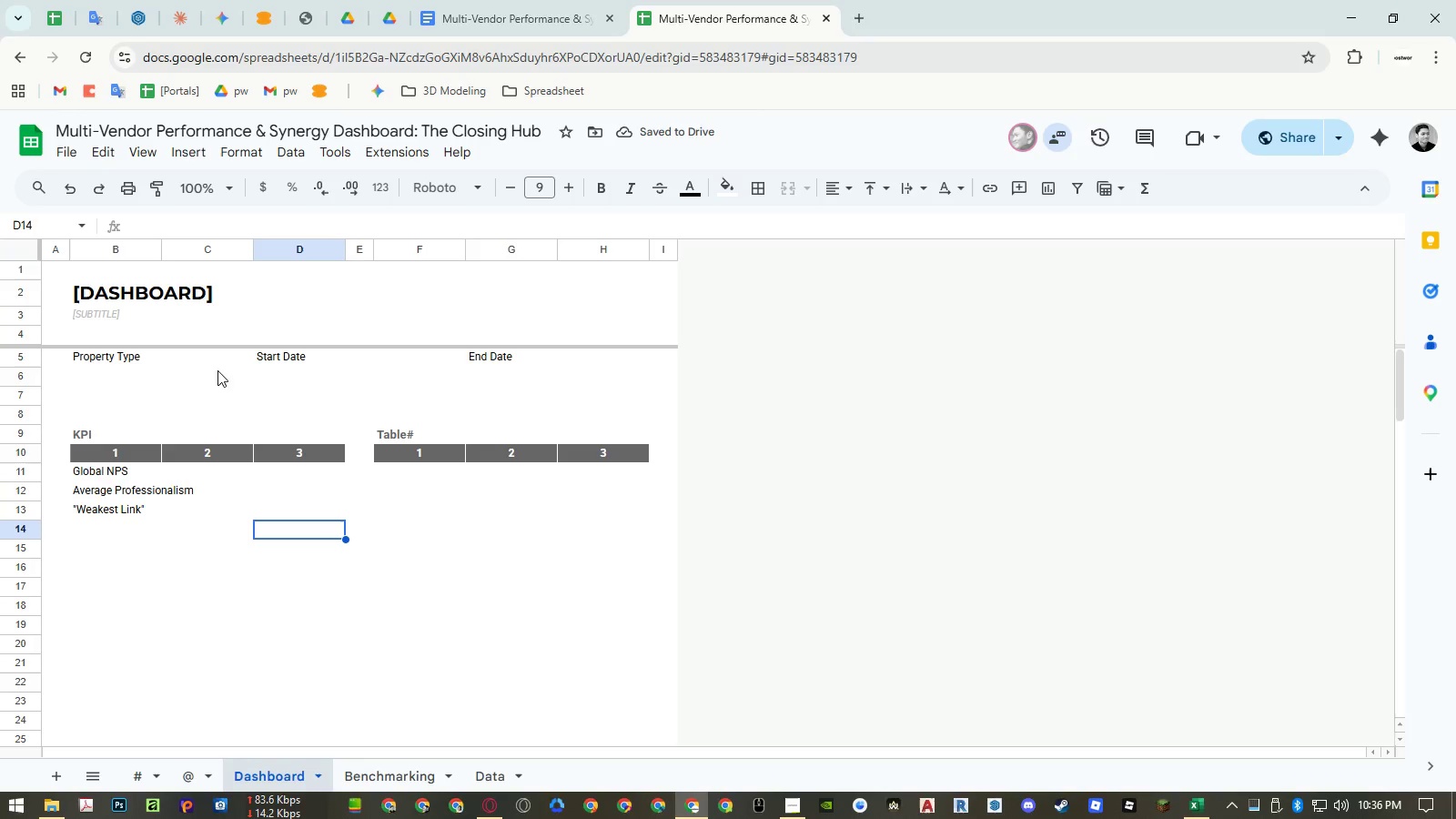 
left_click([207, 361])
 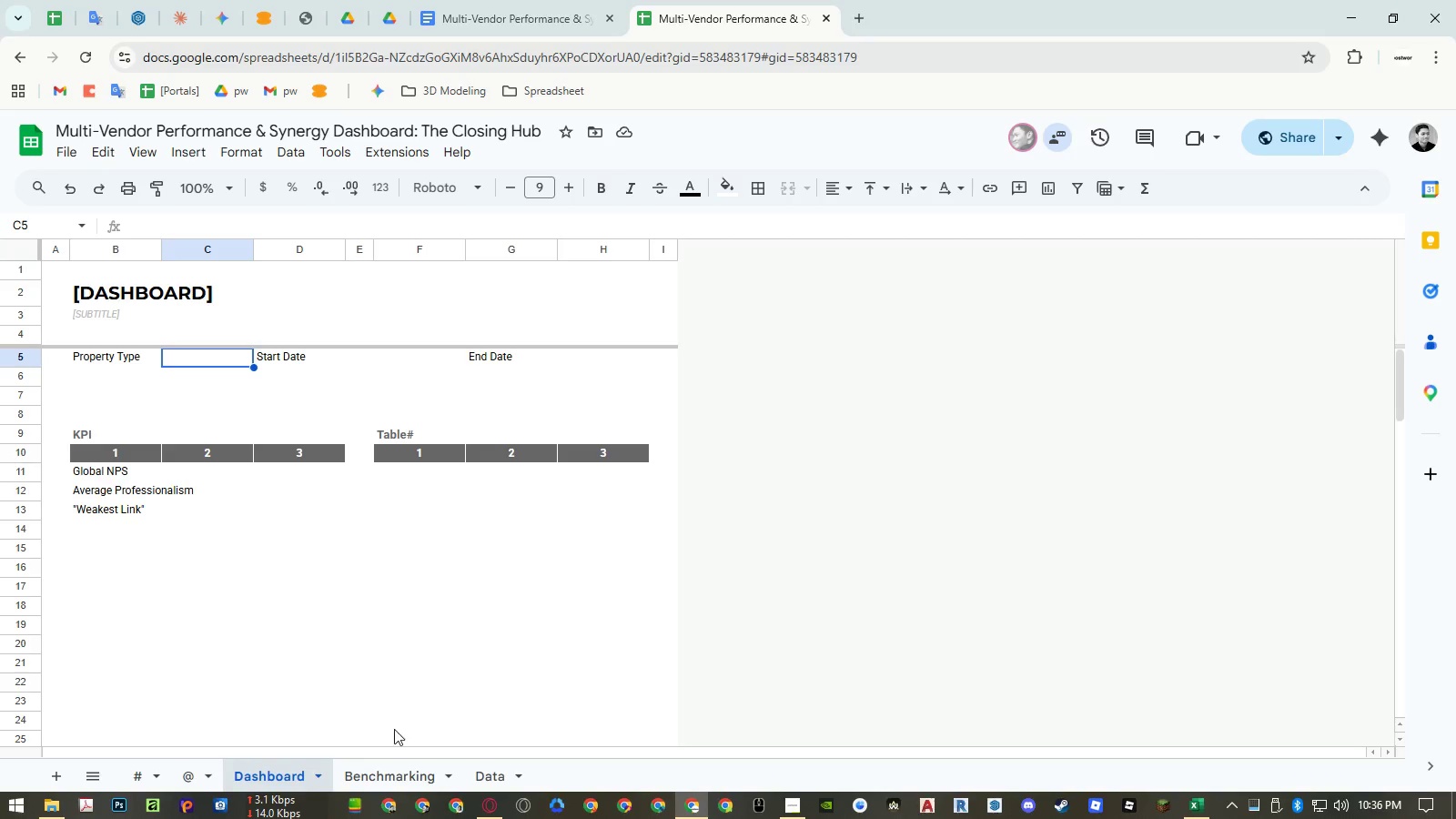 
left_click([488, 773])
 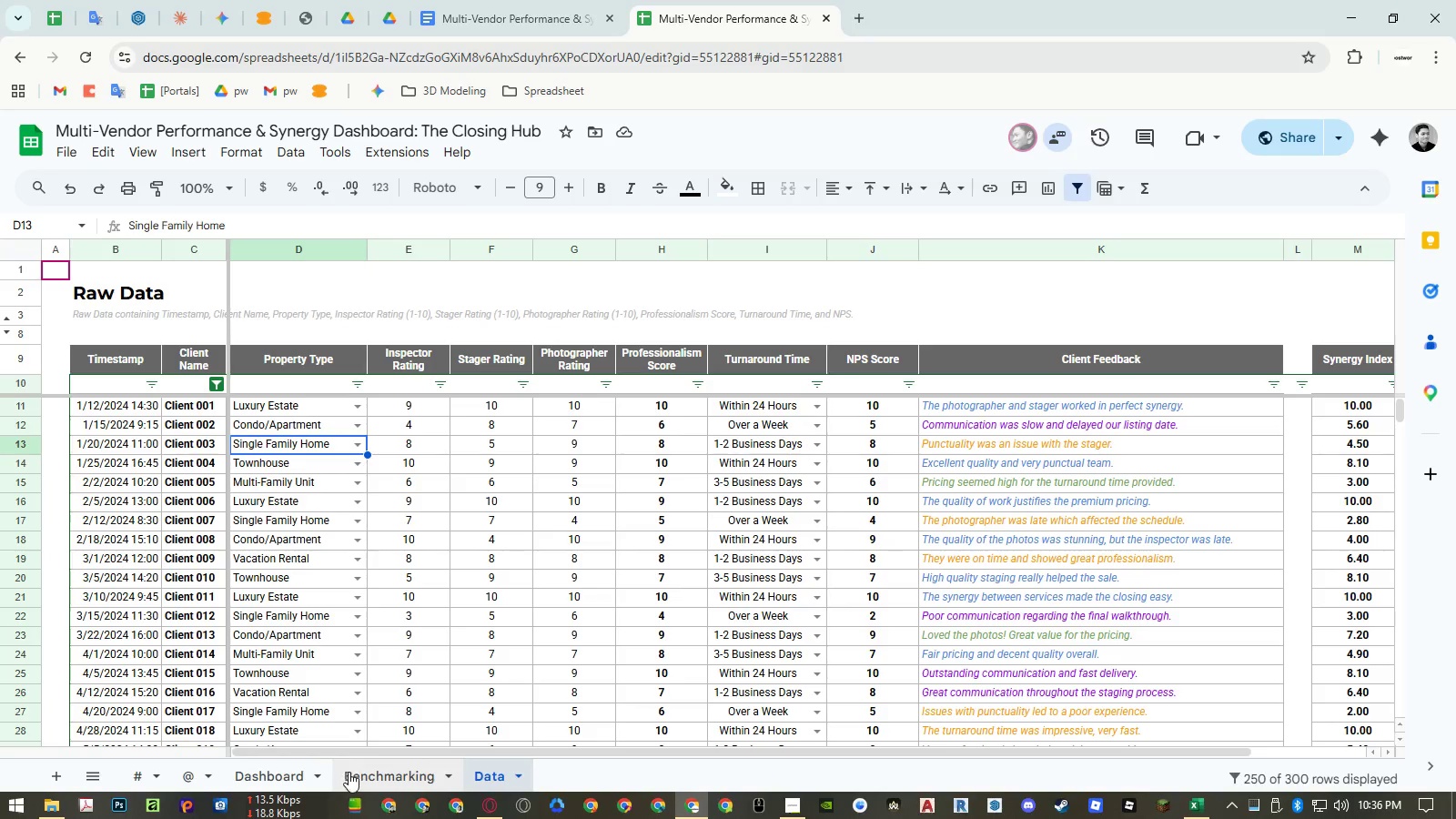 
left_click([353, 770])
 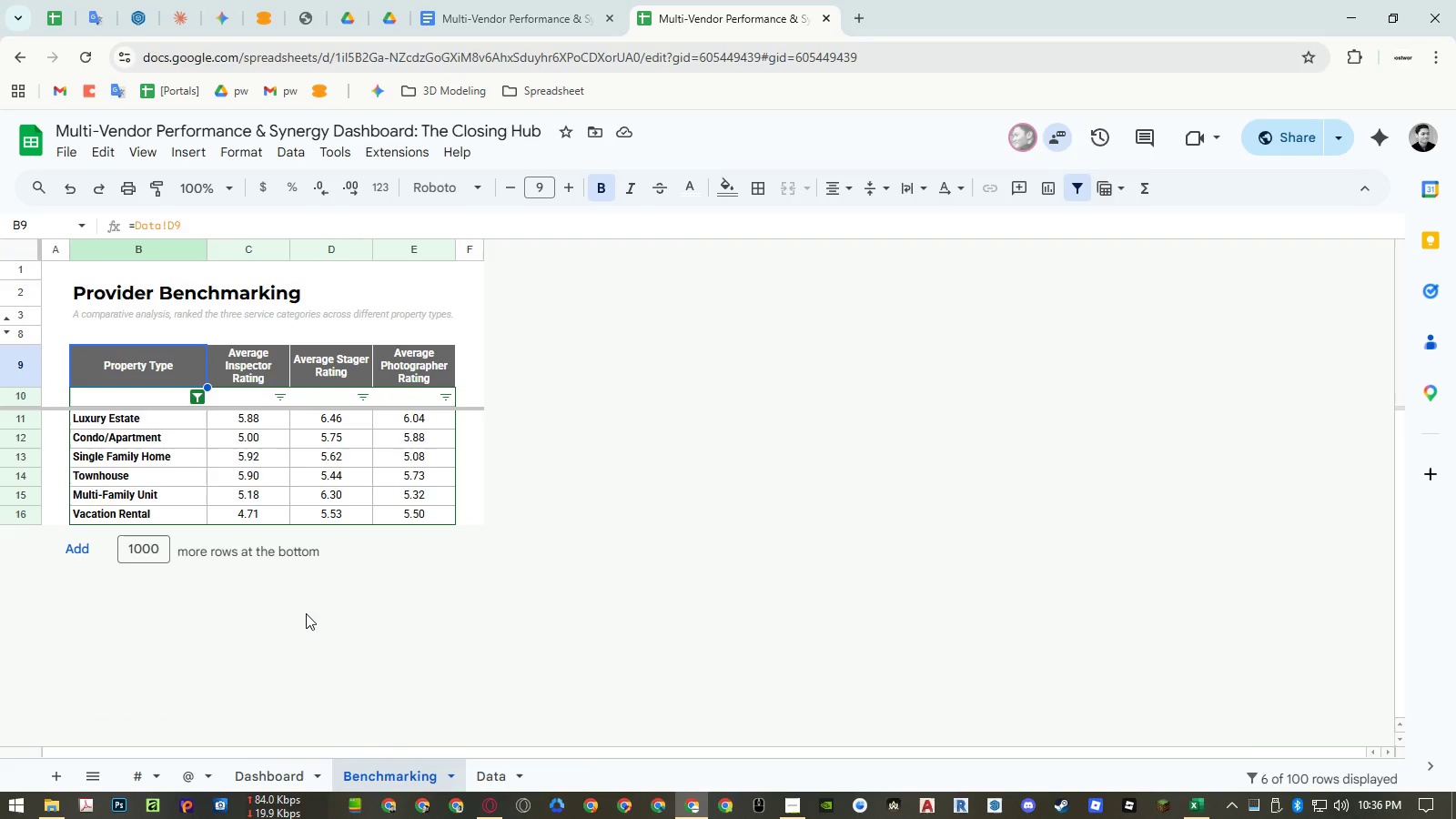 
left_click([500, 767])
 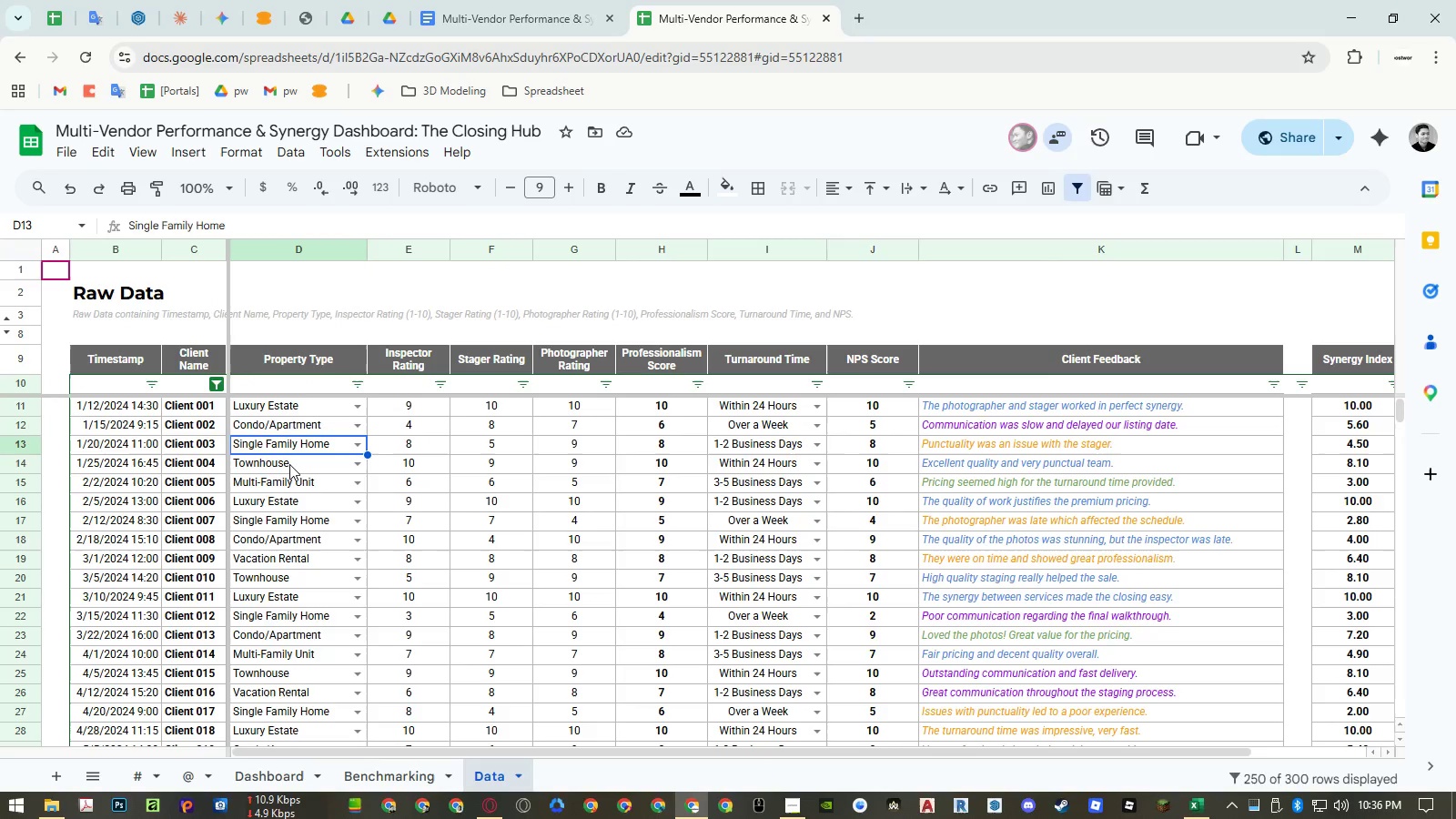 
left_click([289, 464])
 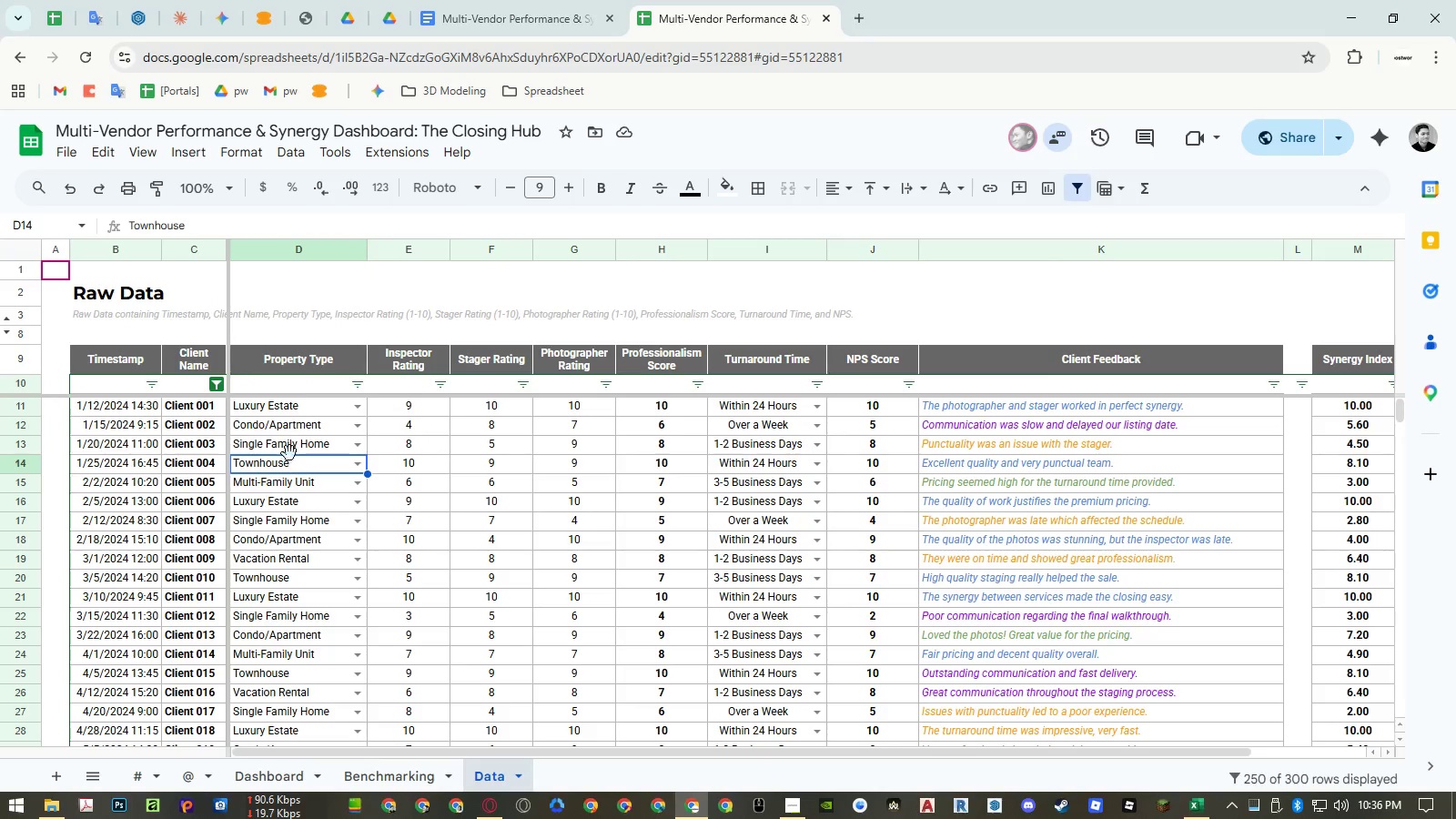 
double_click([289, 442])
 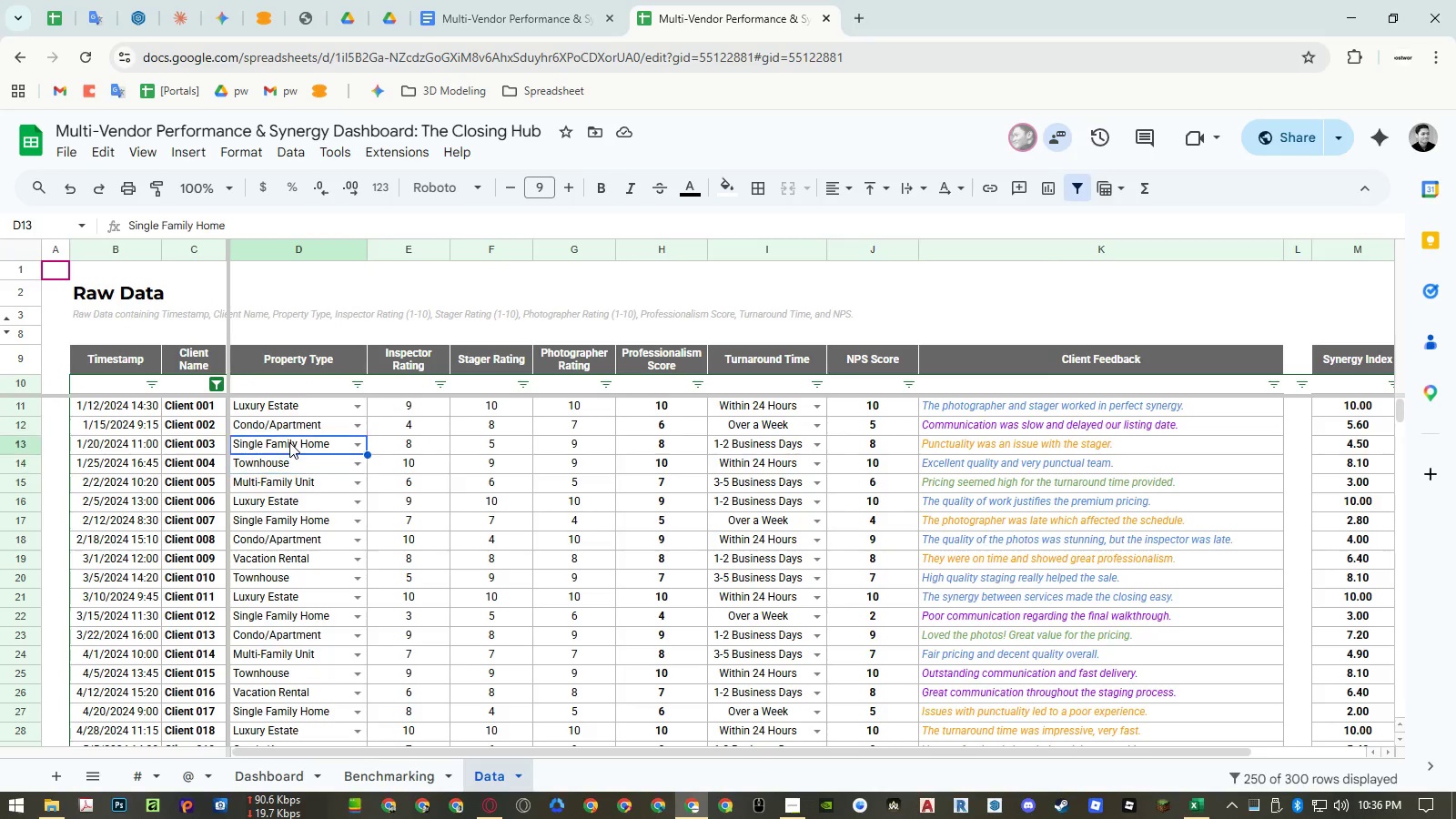 
key(Control+ControlLeft)
 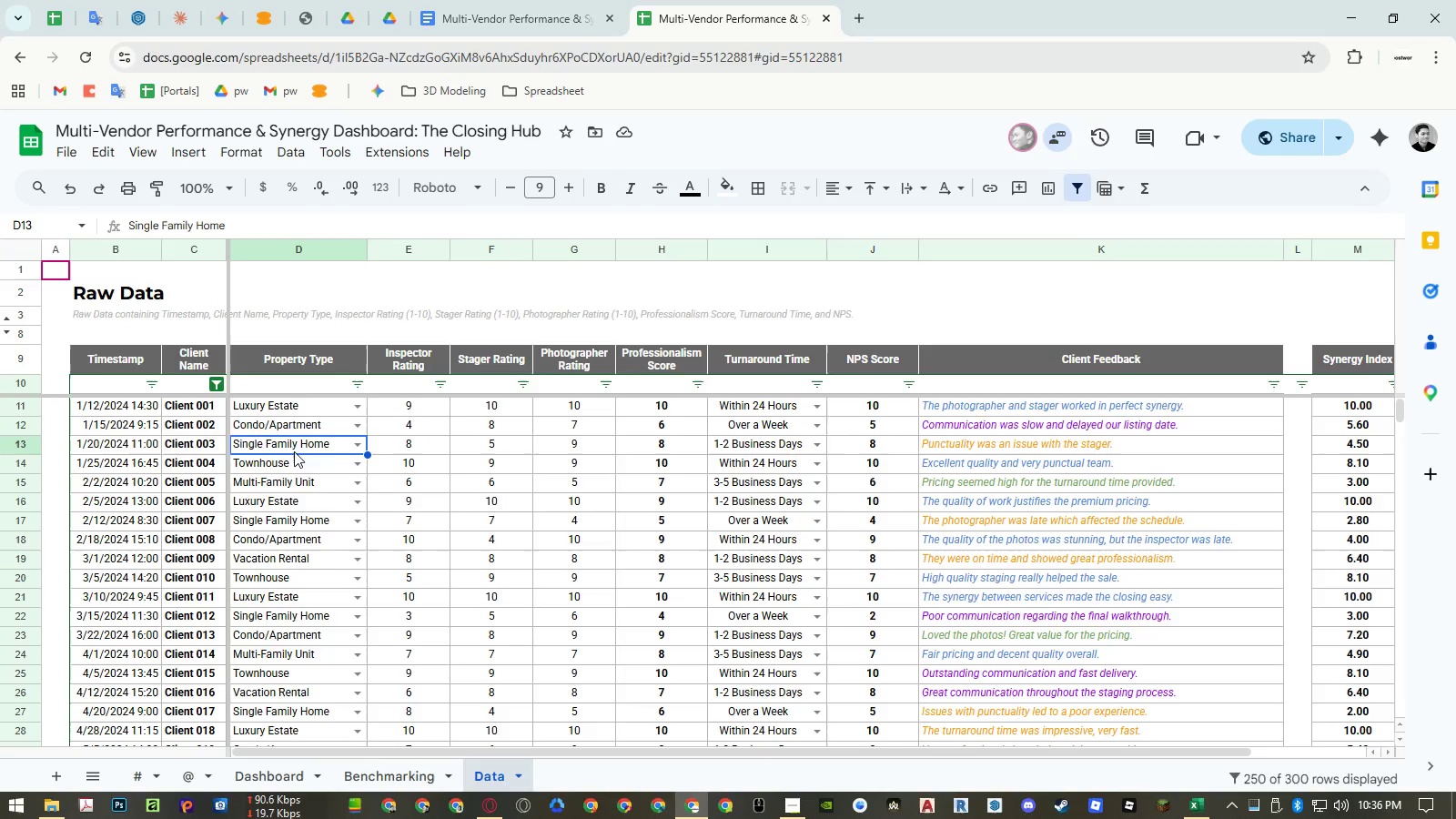 
key(Control+C)
 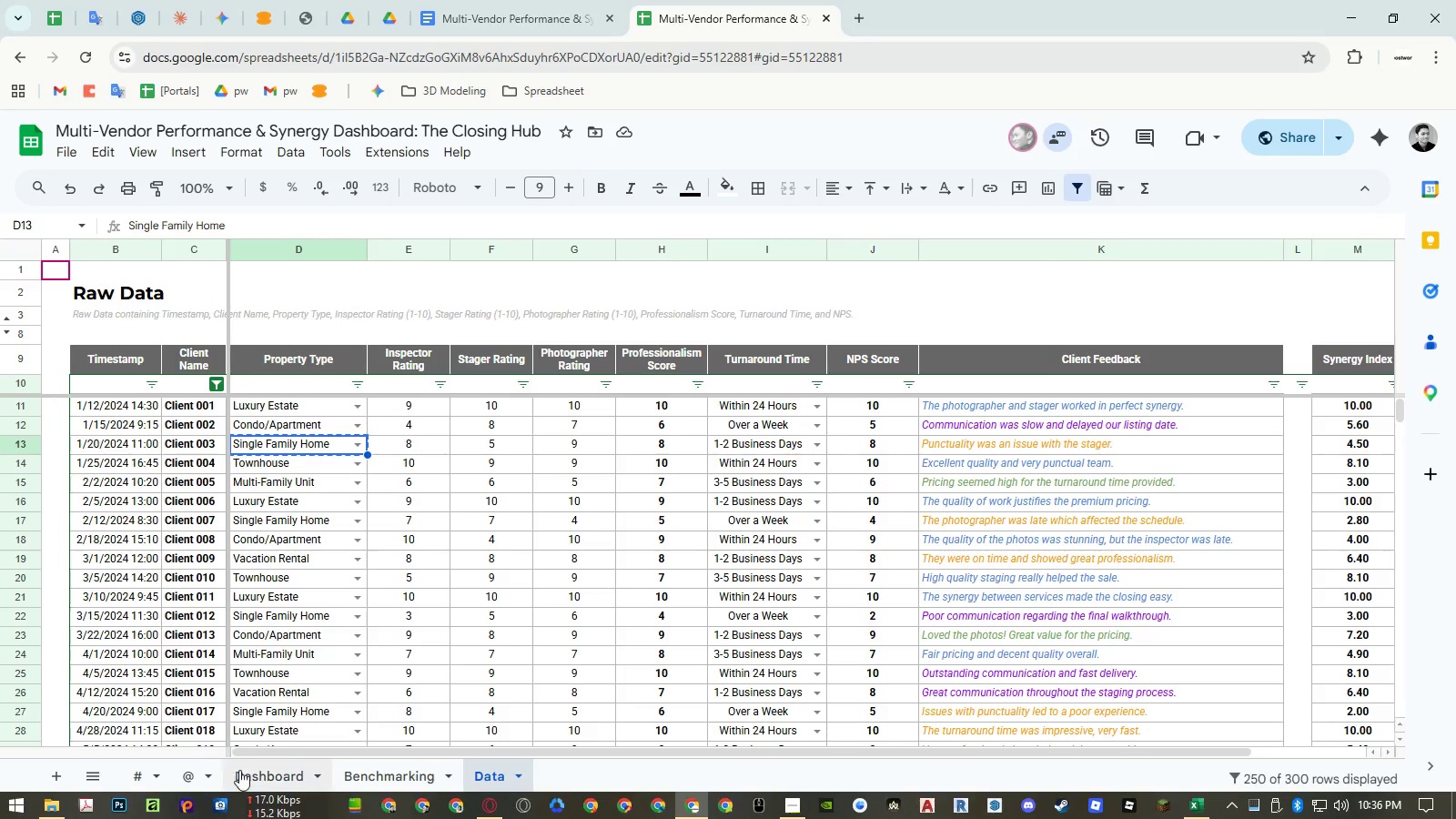 
left_click([240, 770])
 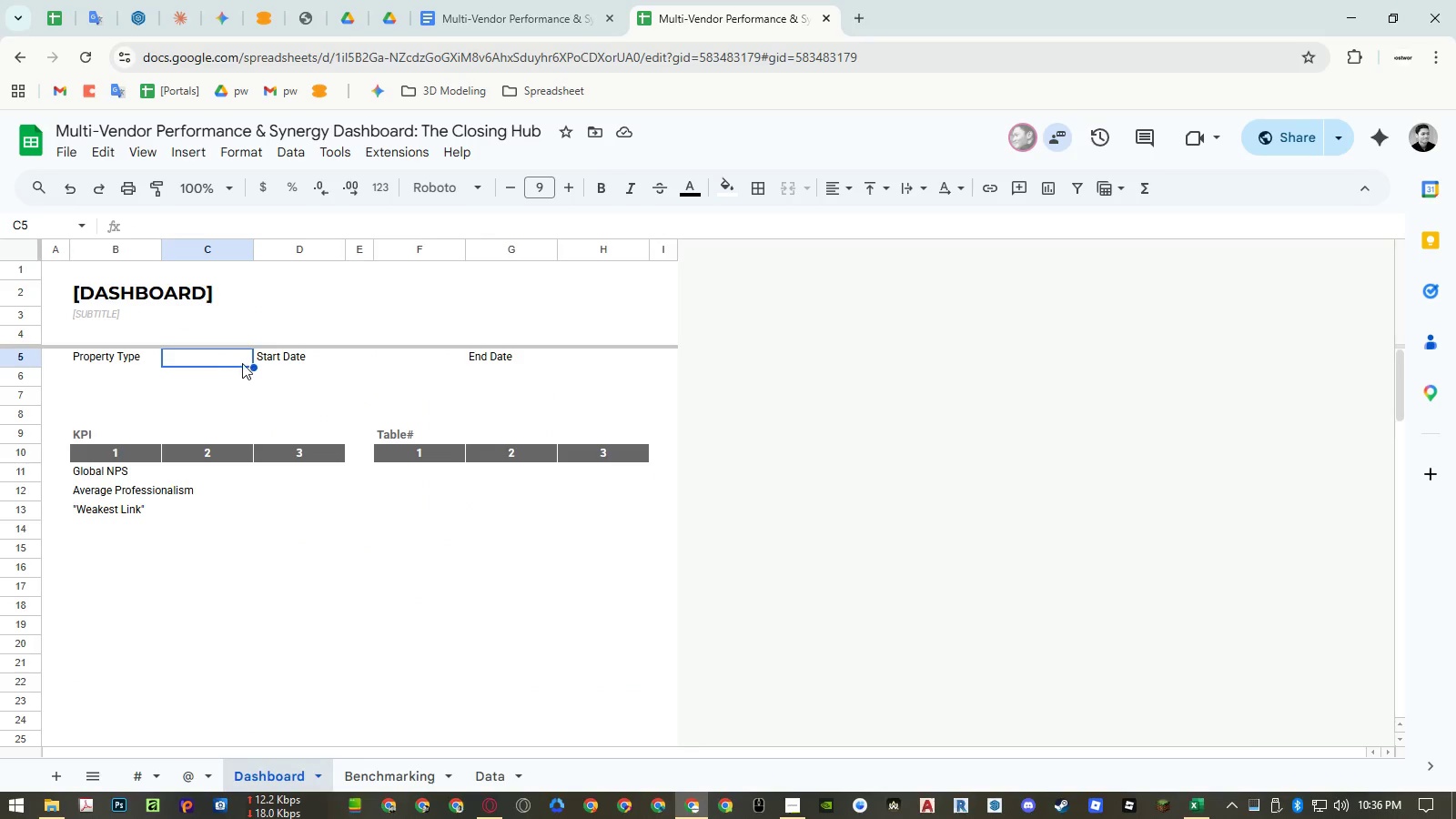 
left_click([228, 359])
 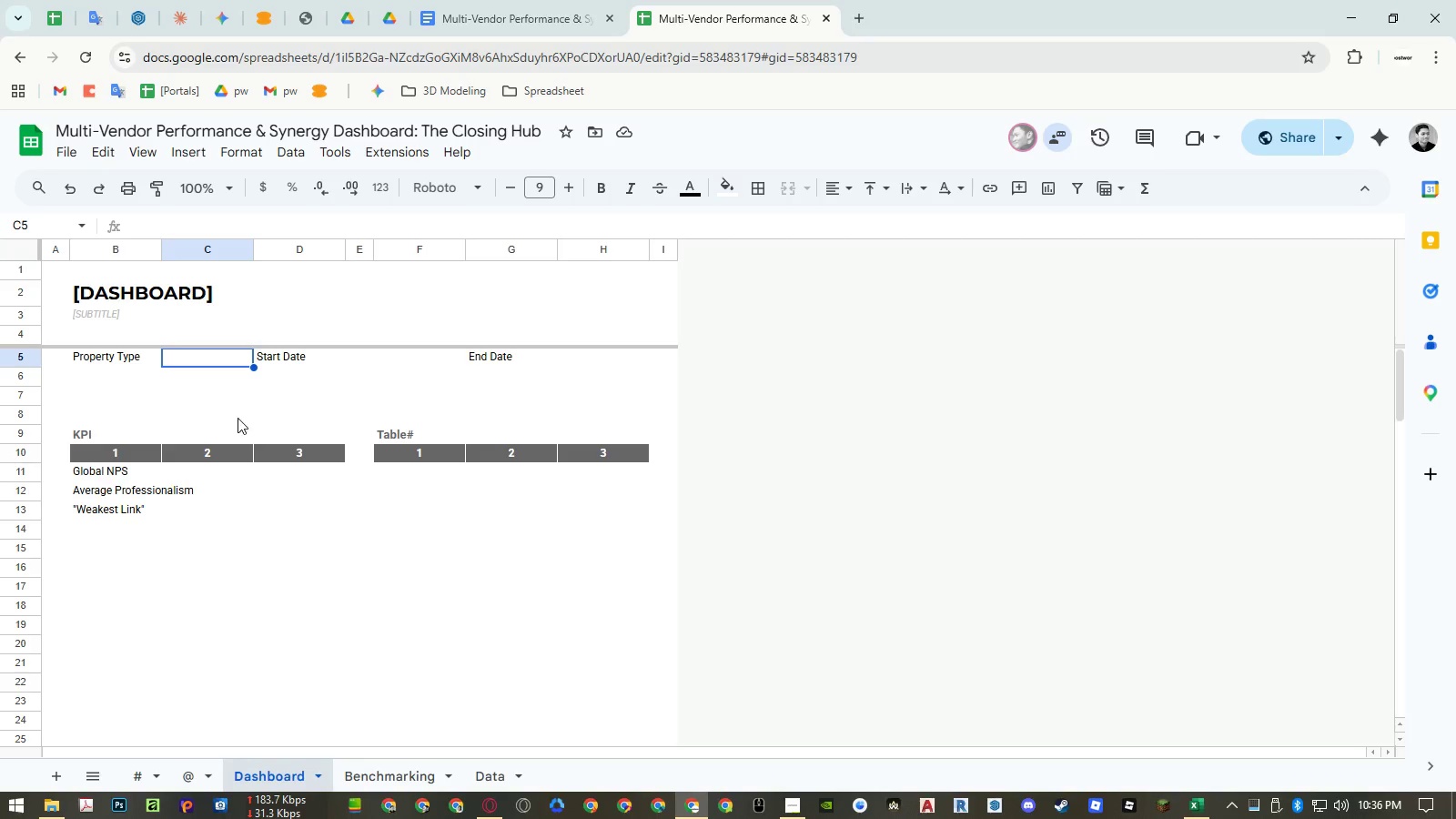 
key(Control+ControlLeft)
 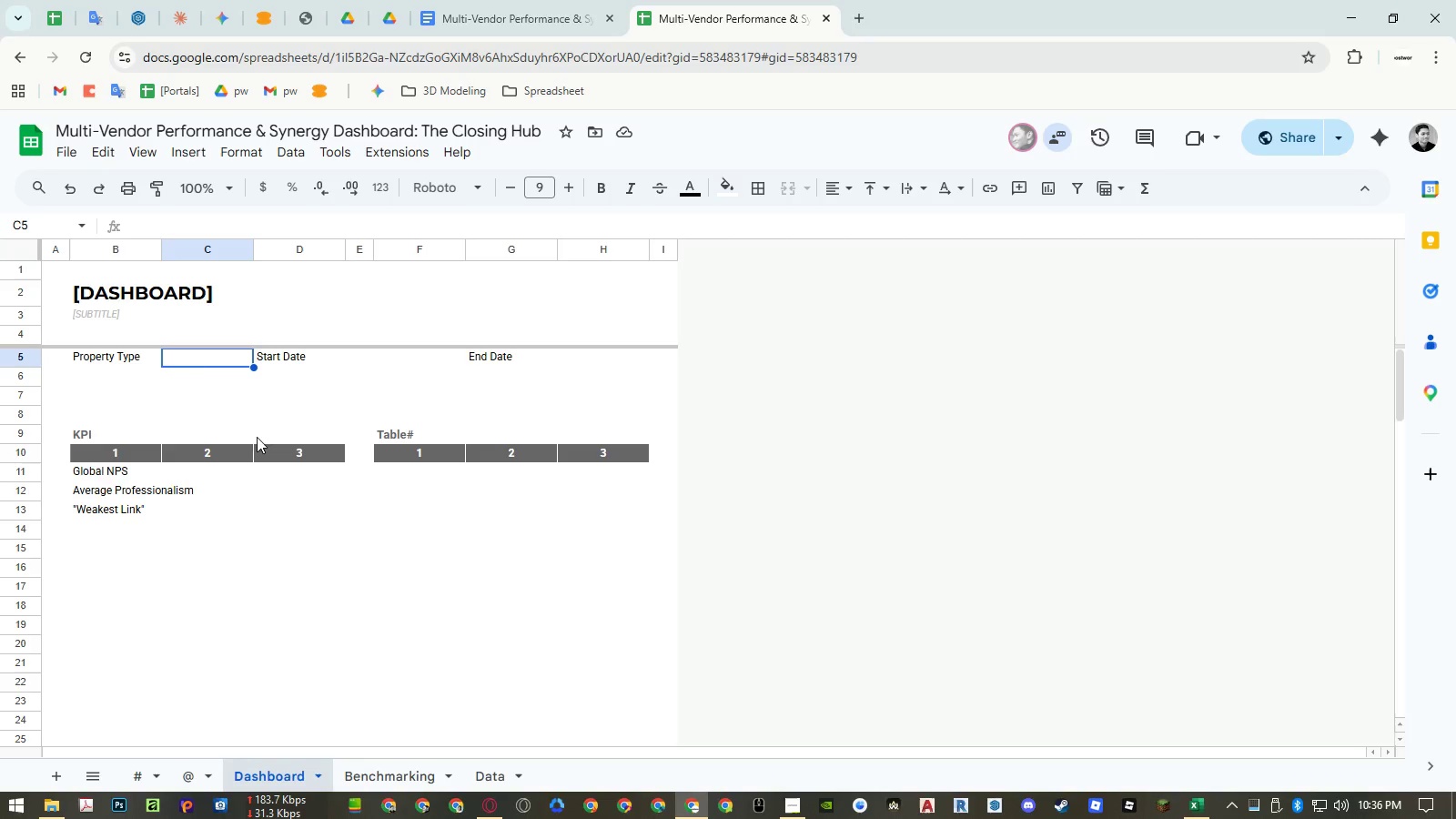 
key(Control+V)
 